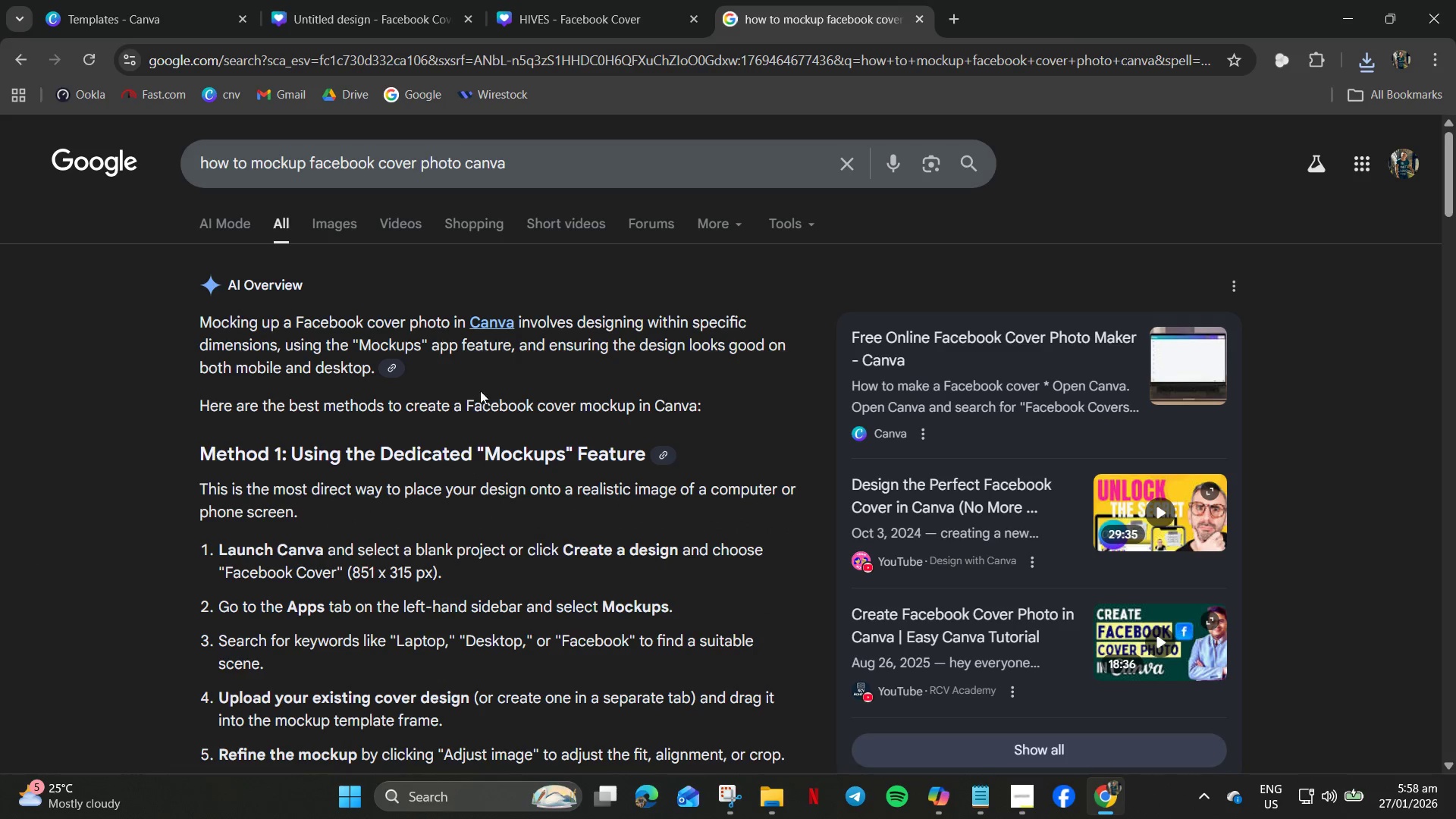 
left_click([100, 0])
 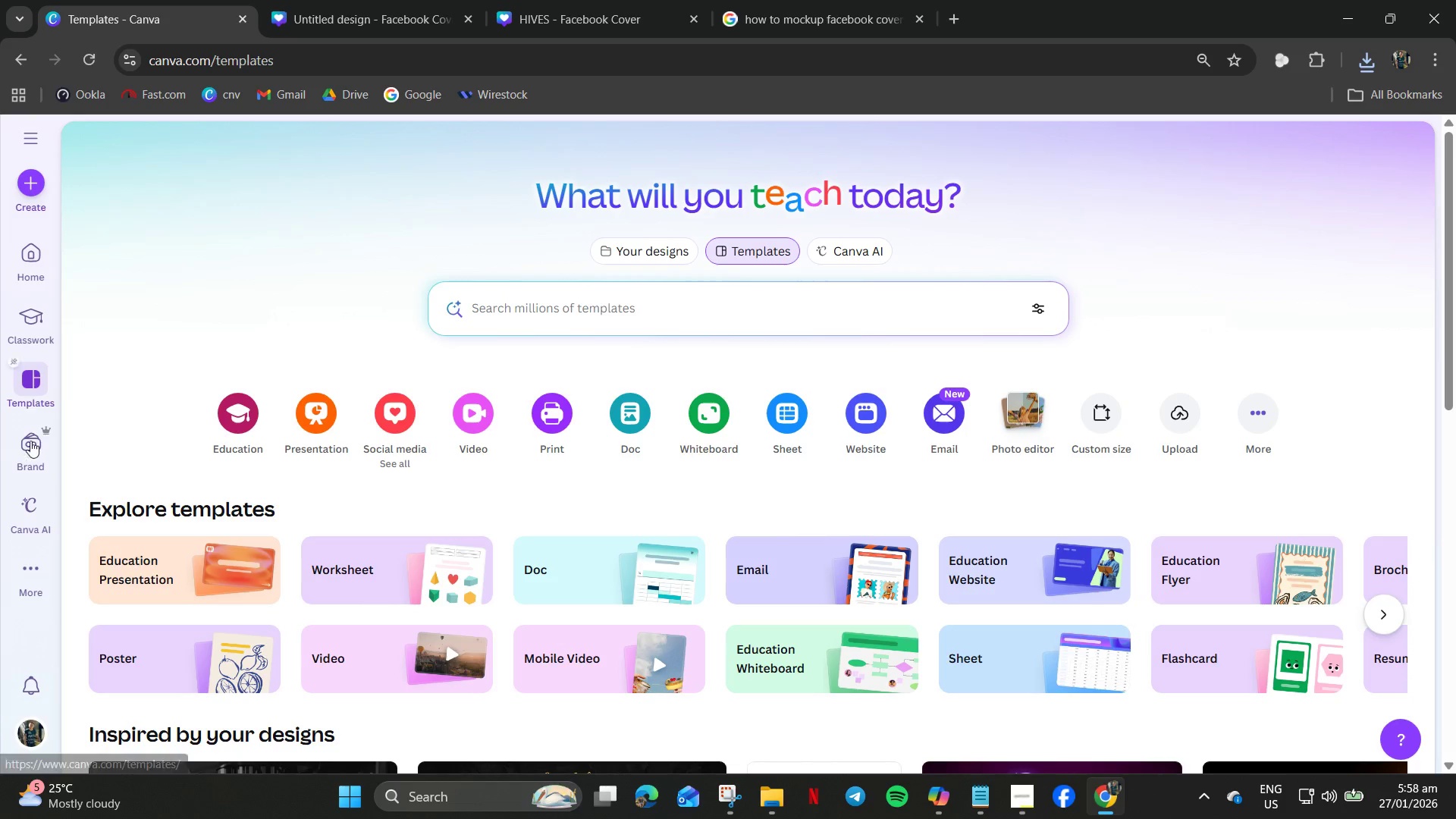 
scroll: coordinate [30, 485], scroll_direction: down, amount: 3.0
 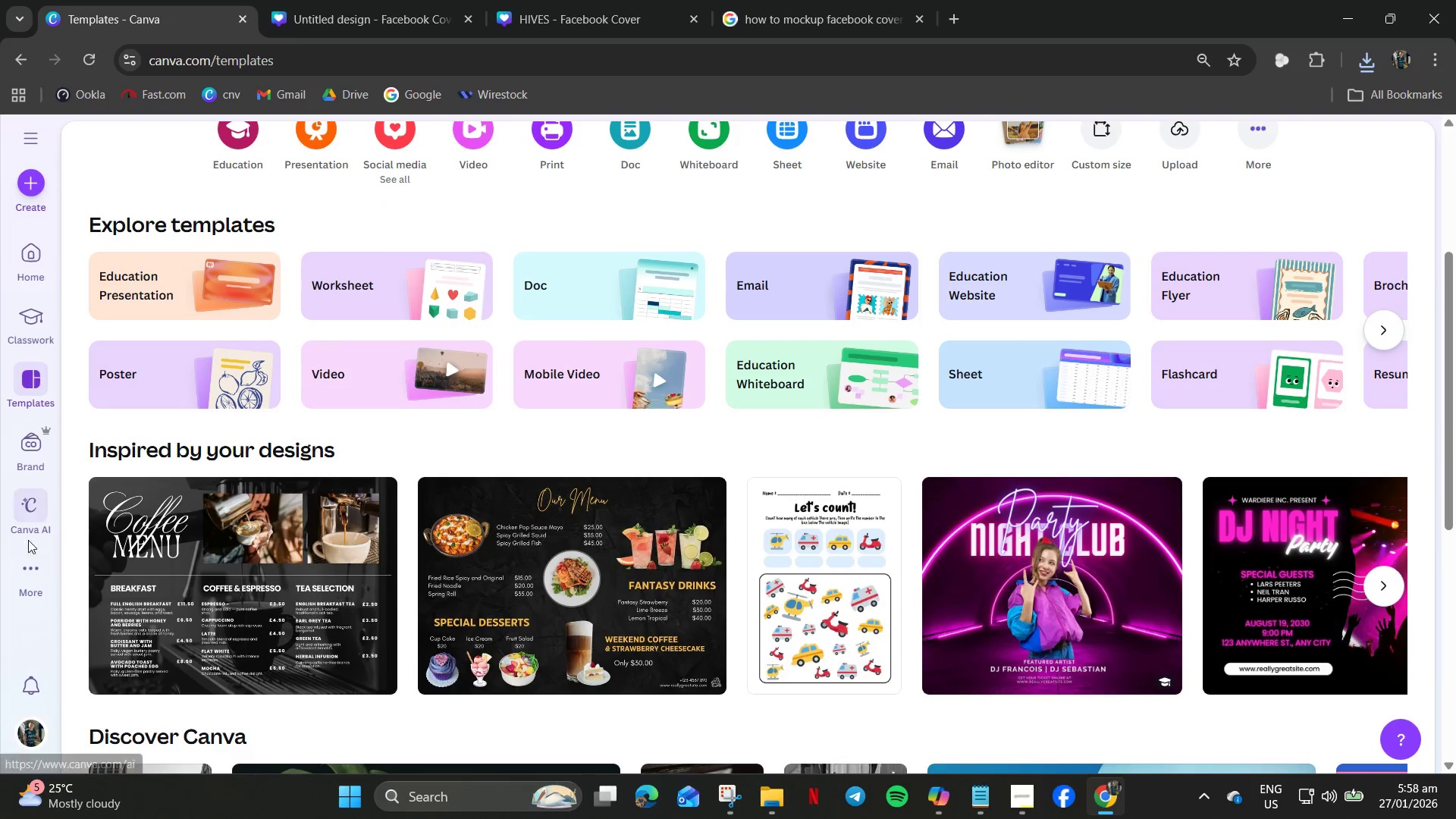 
left_click([28, 557])
 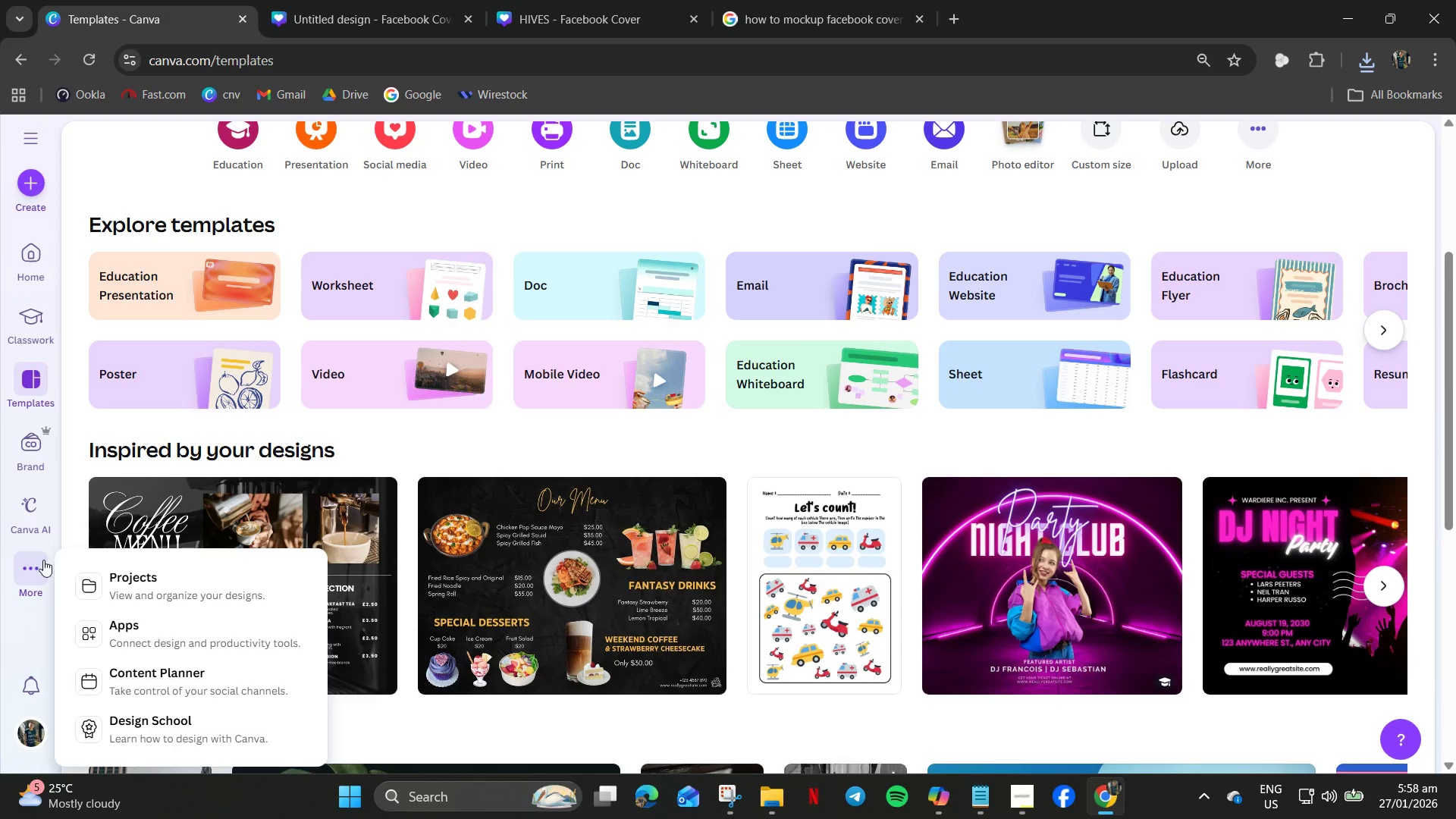 
left_click([212, 627])
 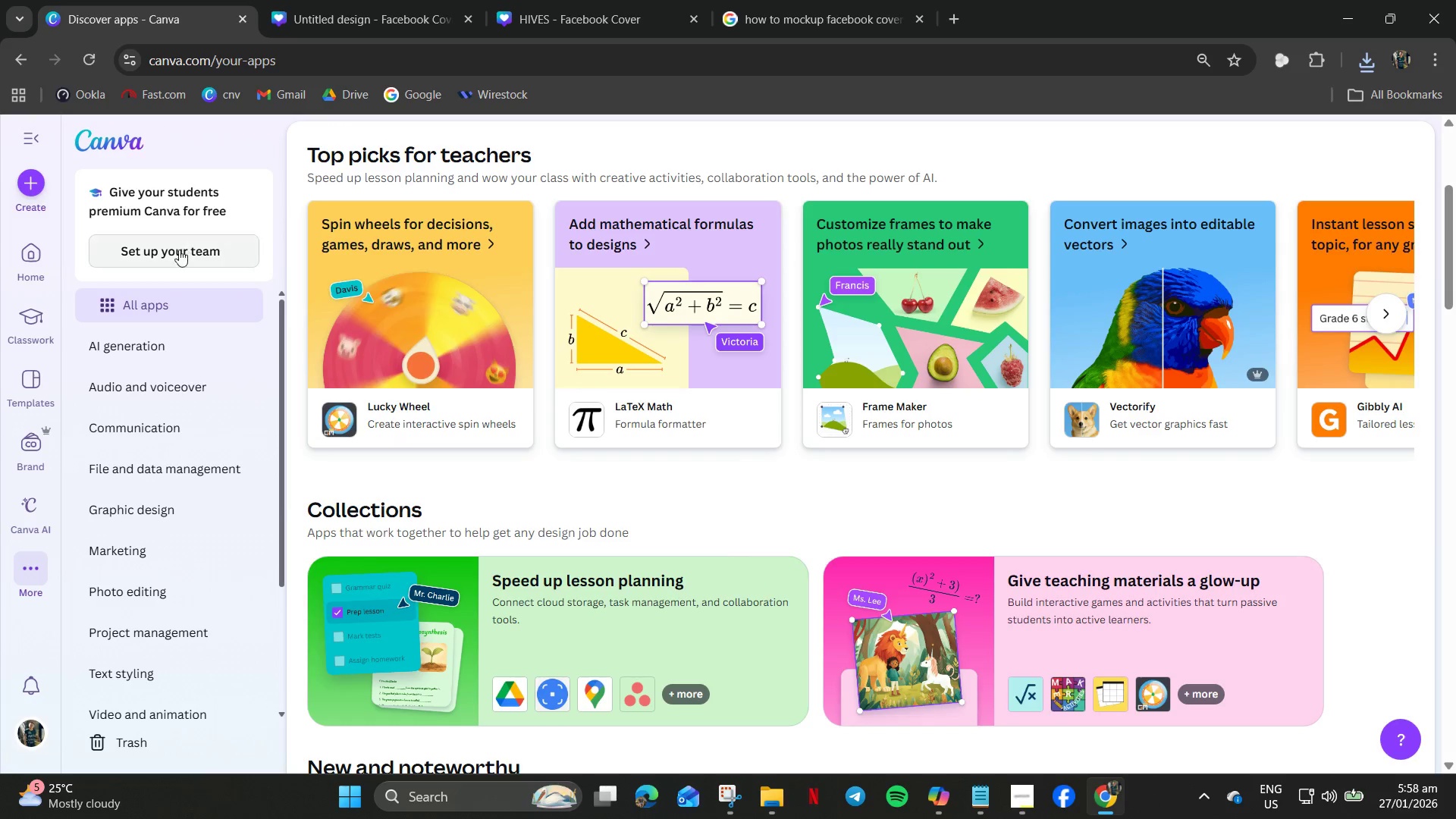 
wait(7.02)
 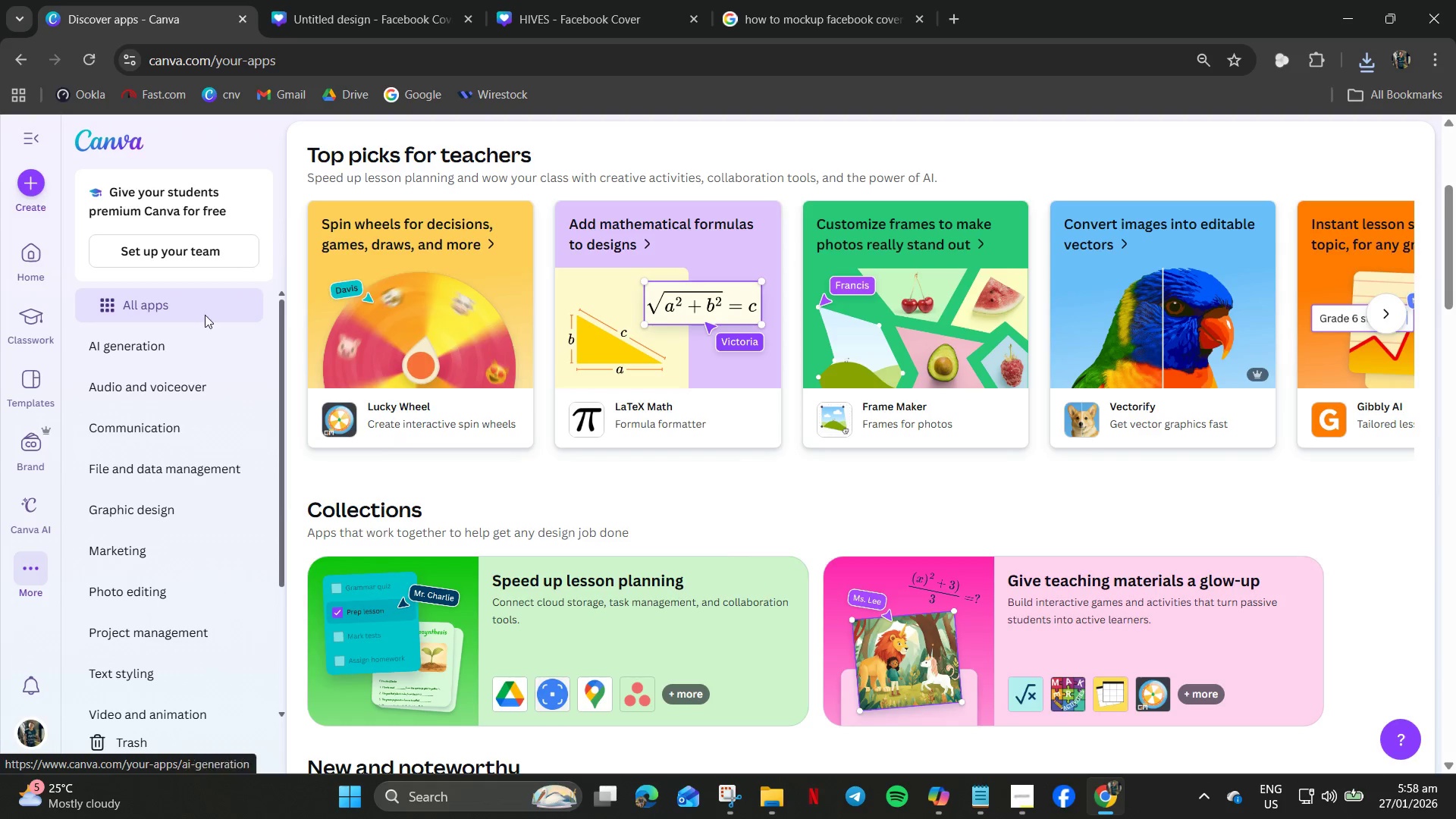 
scroll: coordinate [174, 475], scroll_direction: down, amount: 9.0
 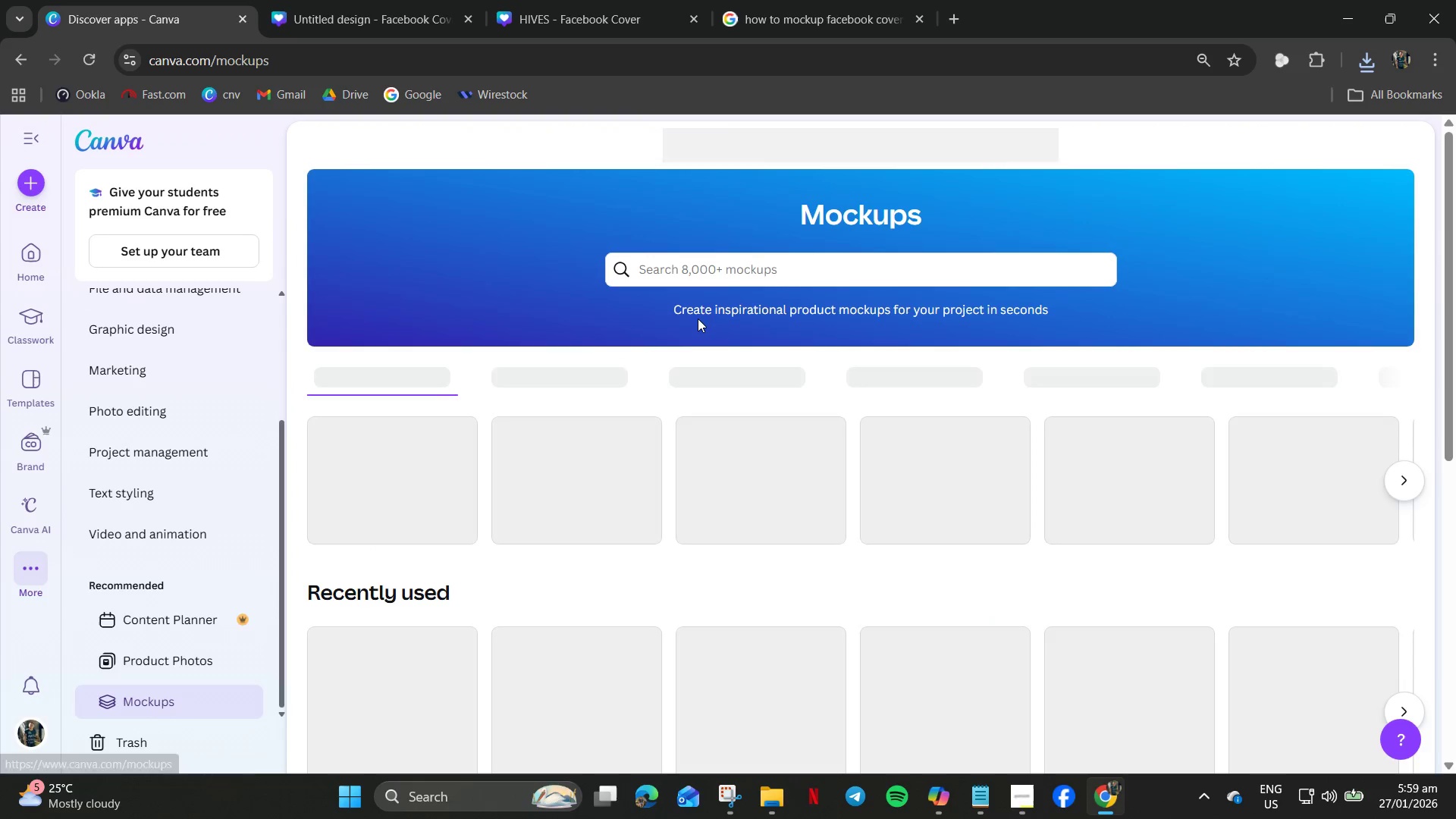 
left_click([692, 268])
 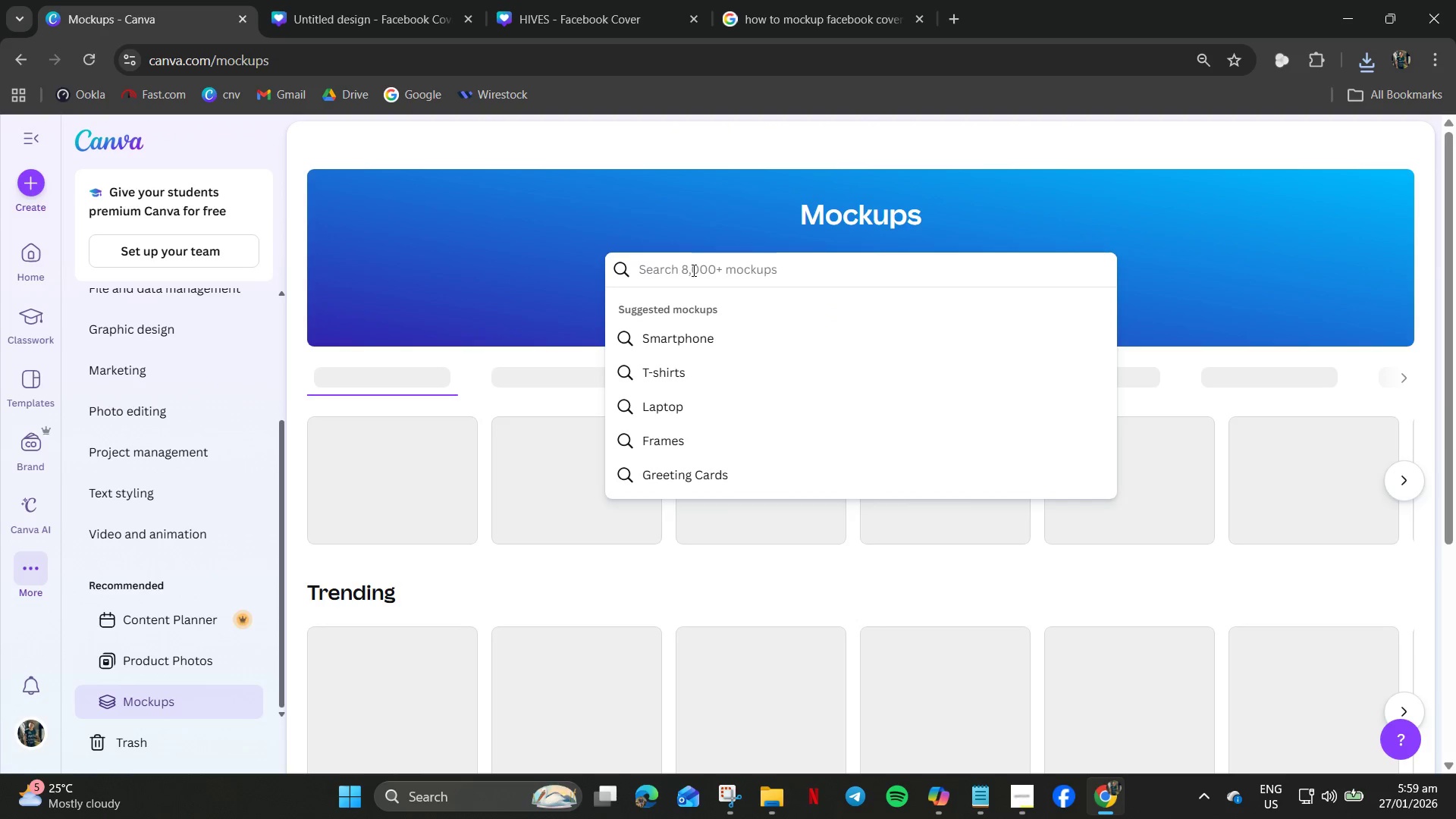 
type(fave)
key(Backspace)
key(Backspace)
type(cebook)
 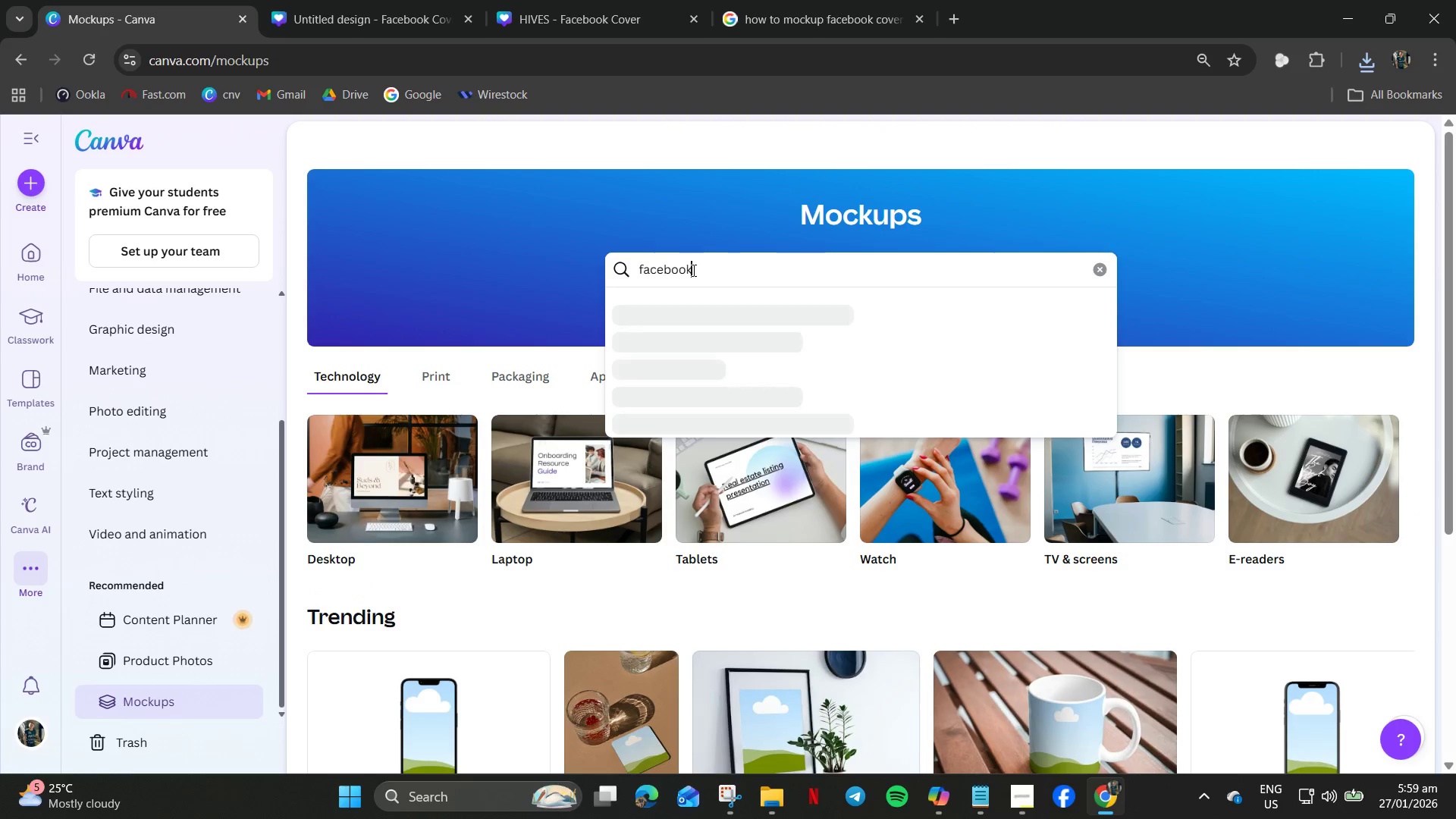 
key(Enter)
 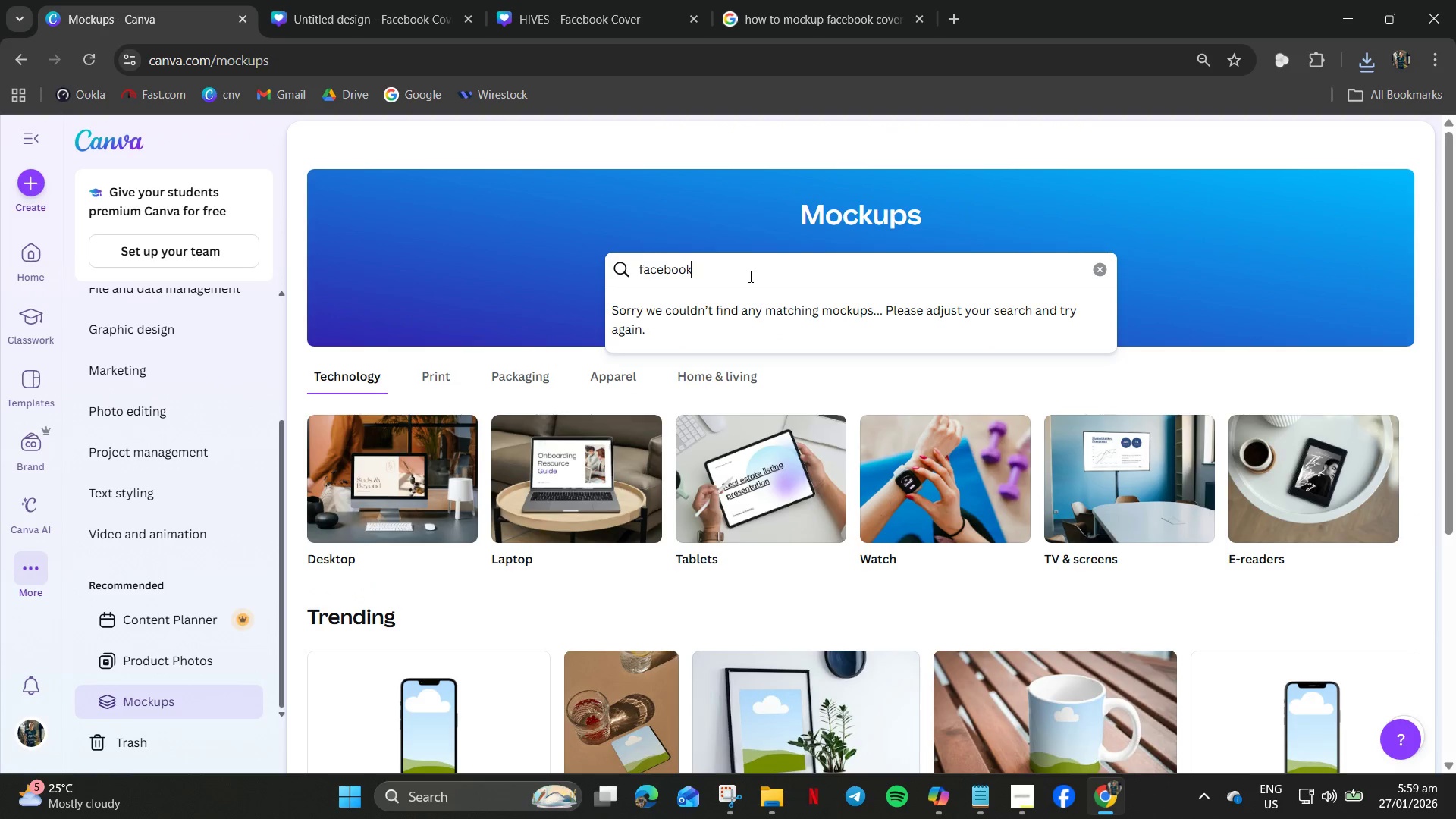 
key(Space)
 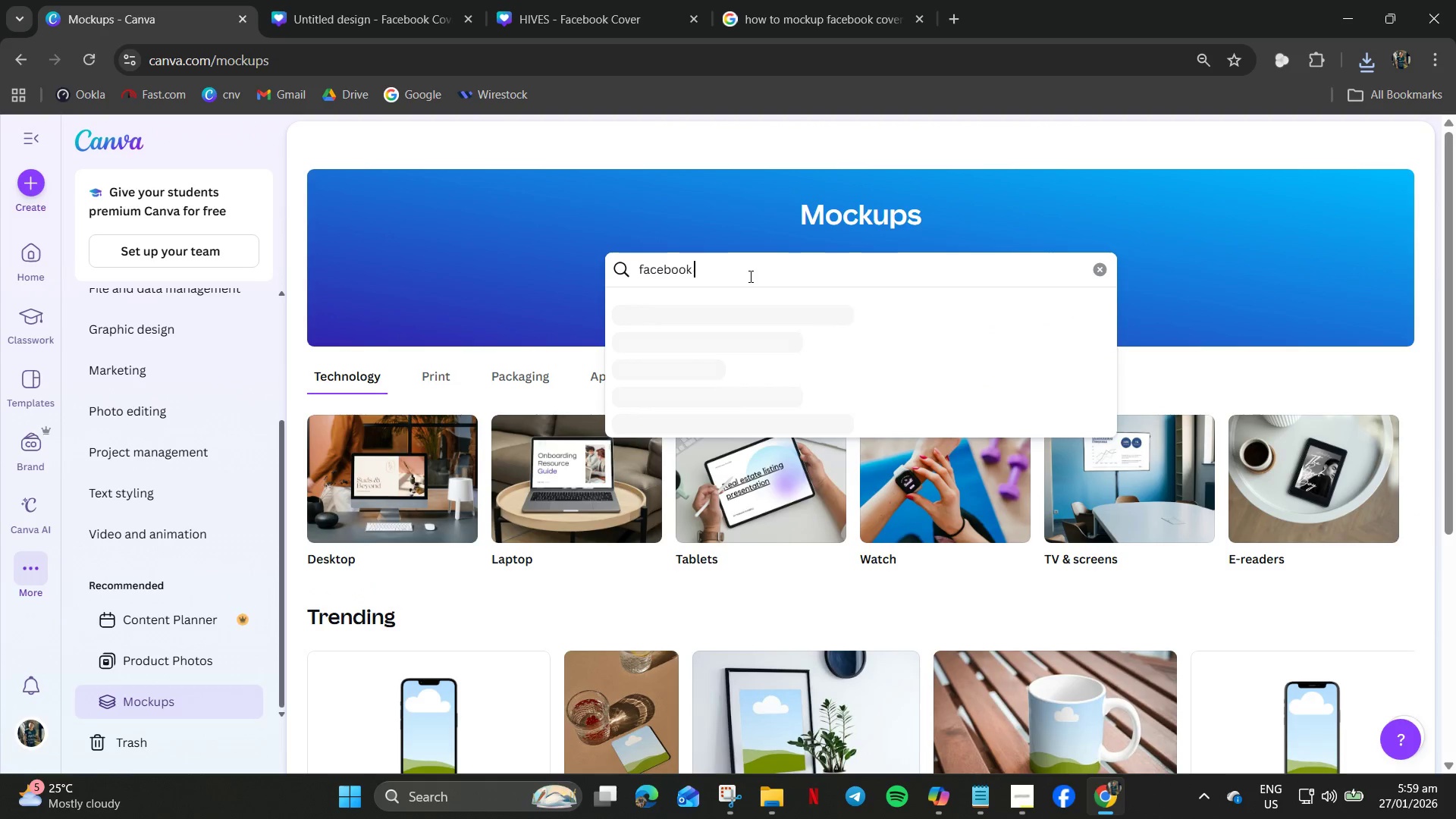 
key(Control+A)
 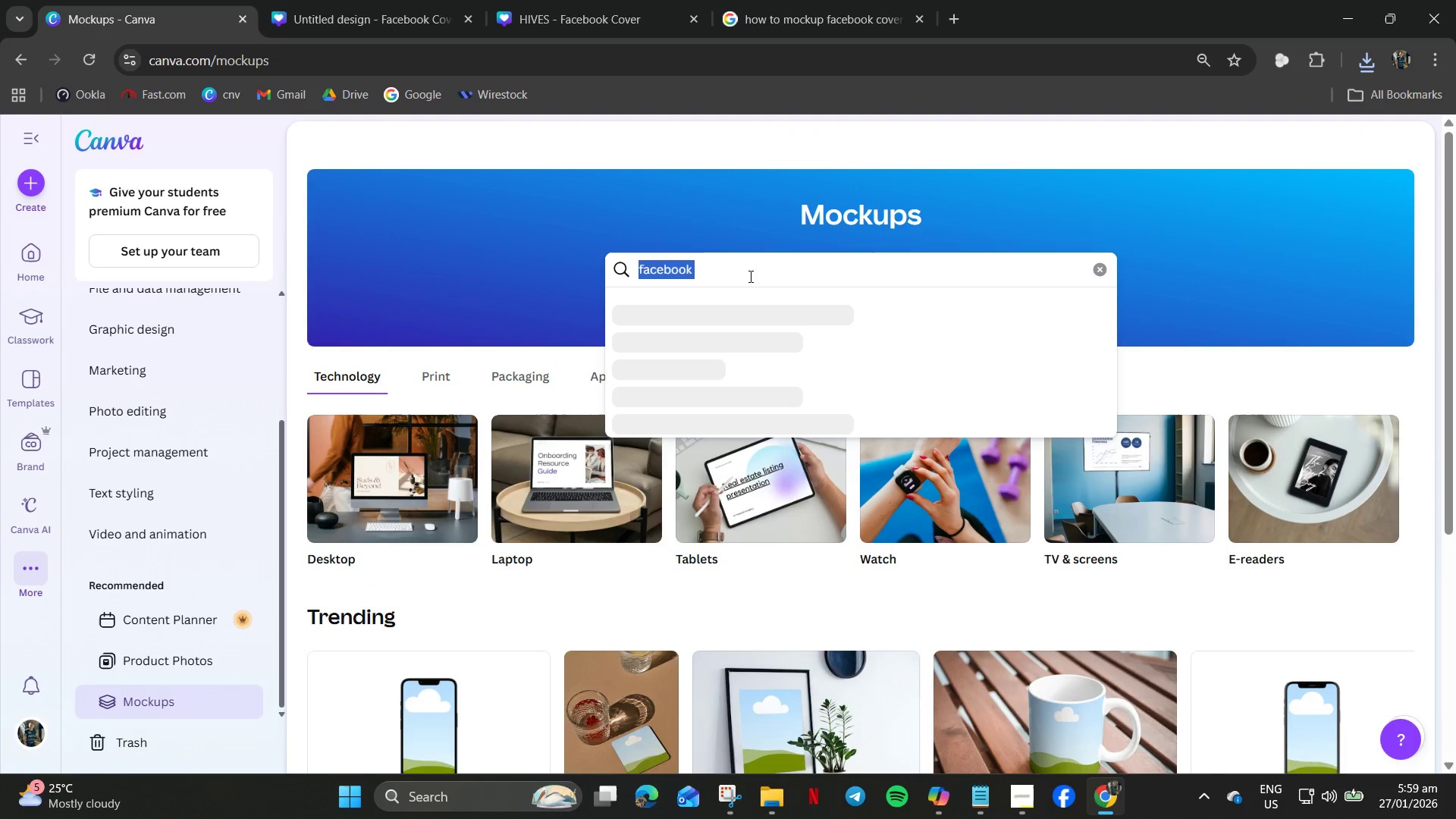 
type(cover photo)
 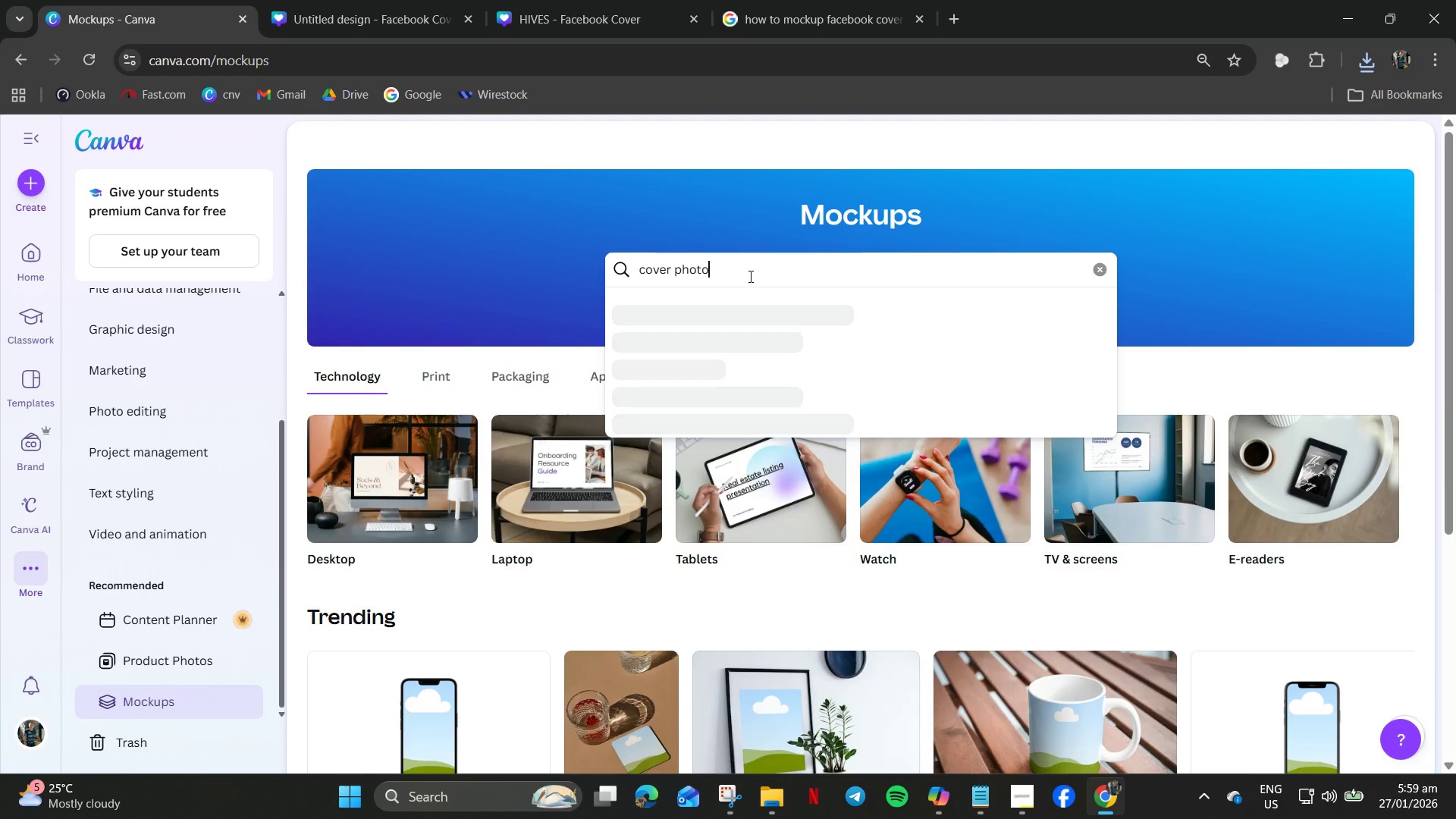 
key(Enter)
 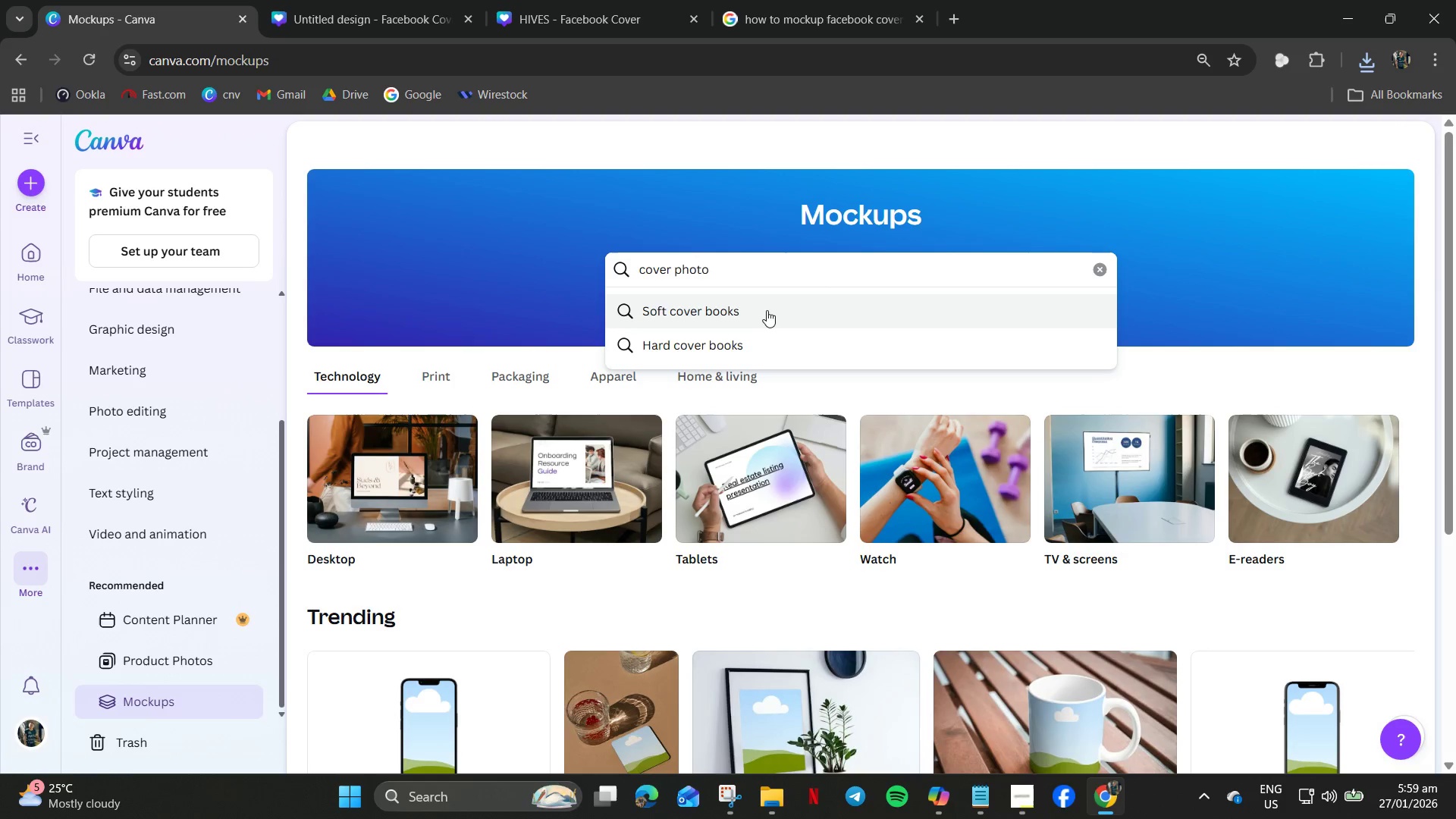 
scroll: coordinate [971, 601], scroll_direction: down, amount: 13.0
 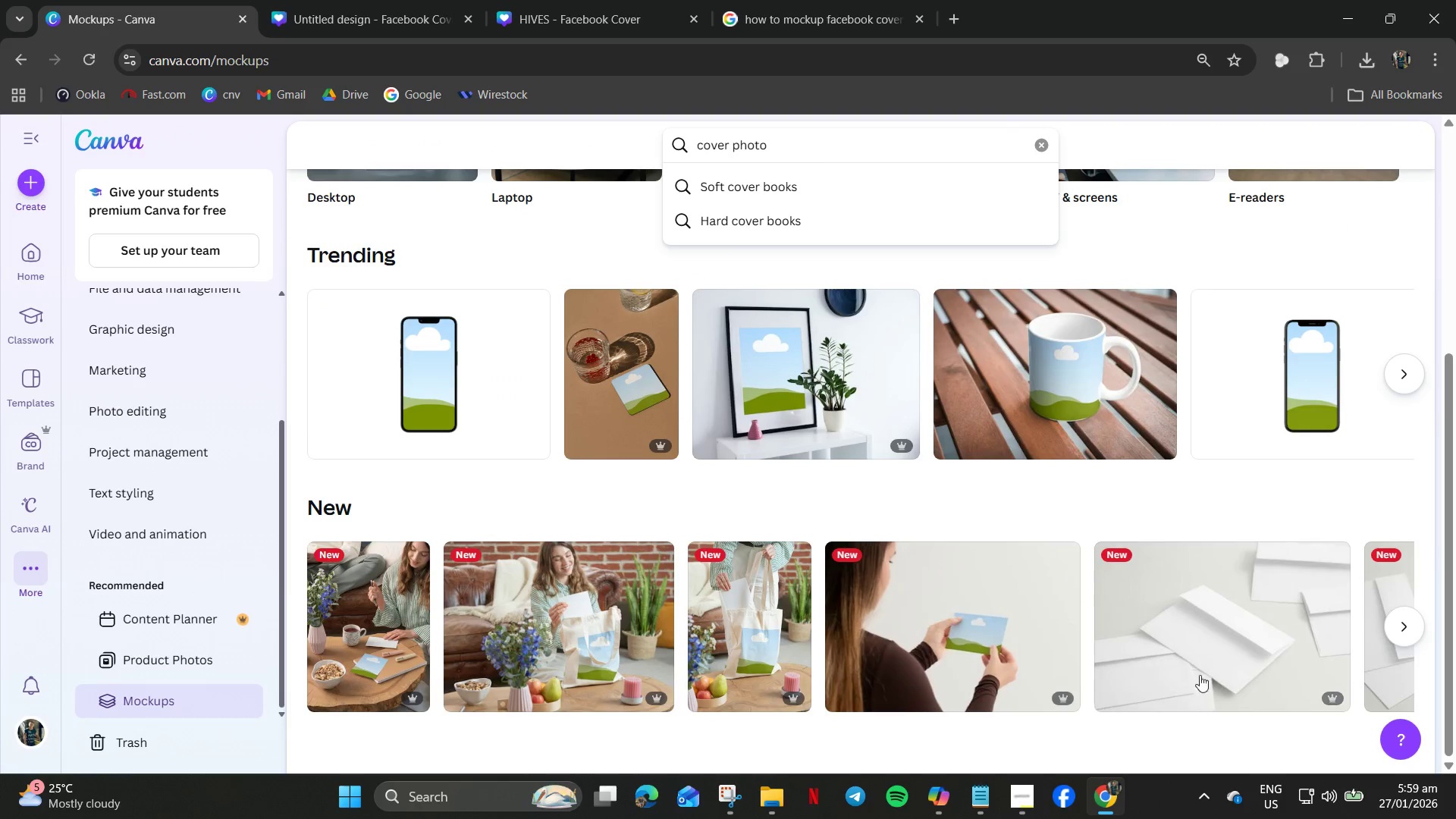 
scroll: coordinate [1262, 428], scroll_direction: up, amount: 7.0
 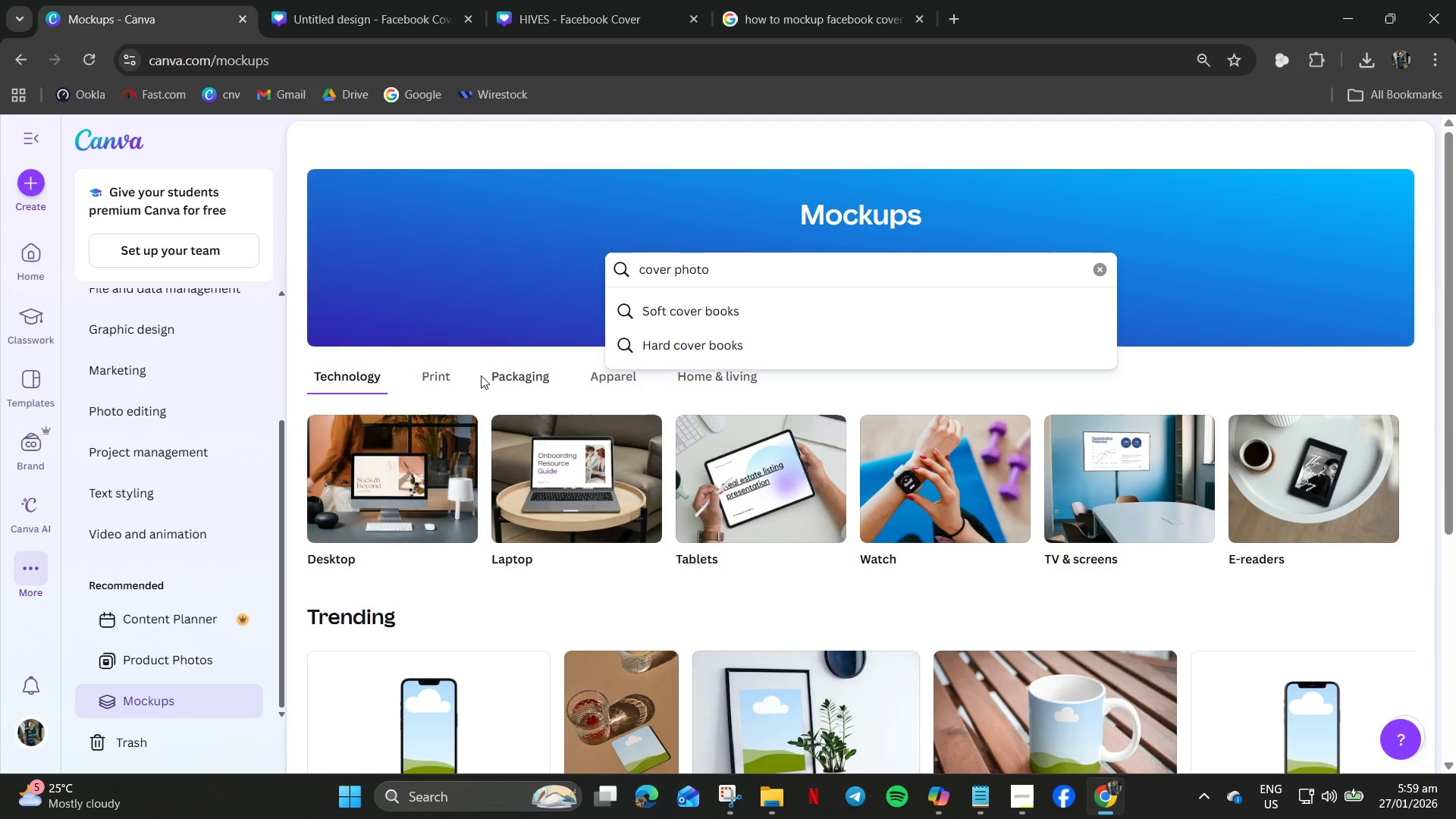 
left_click([481, 339])
 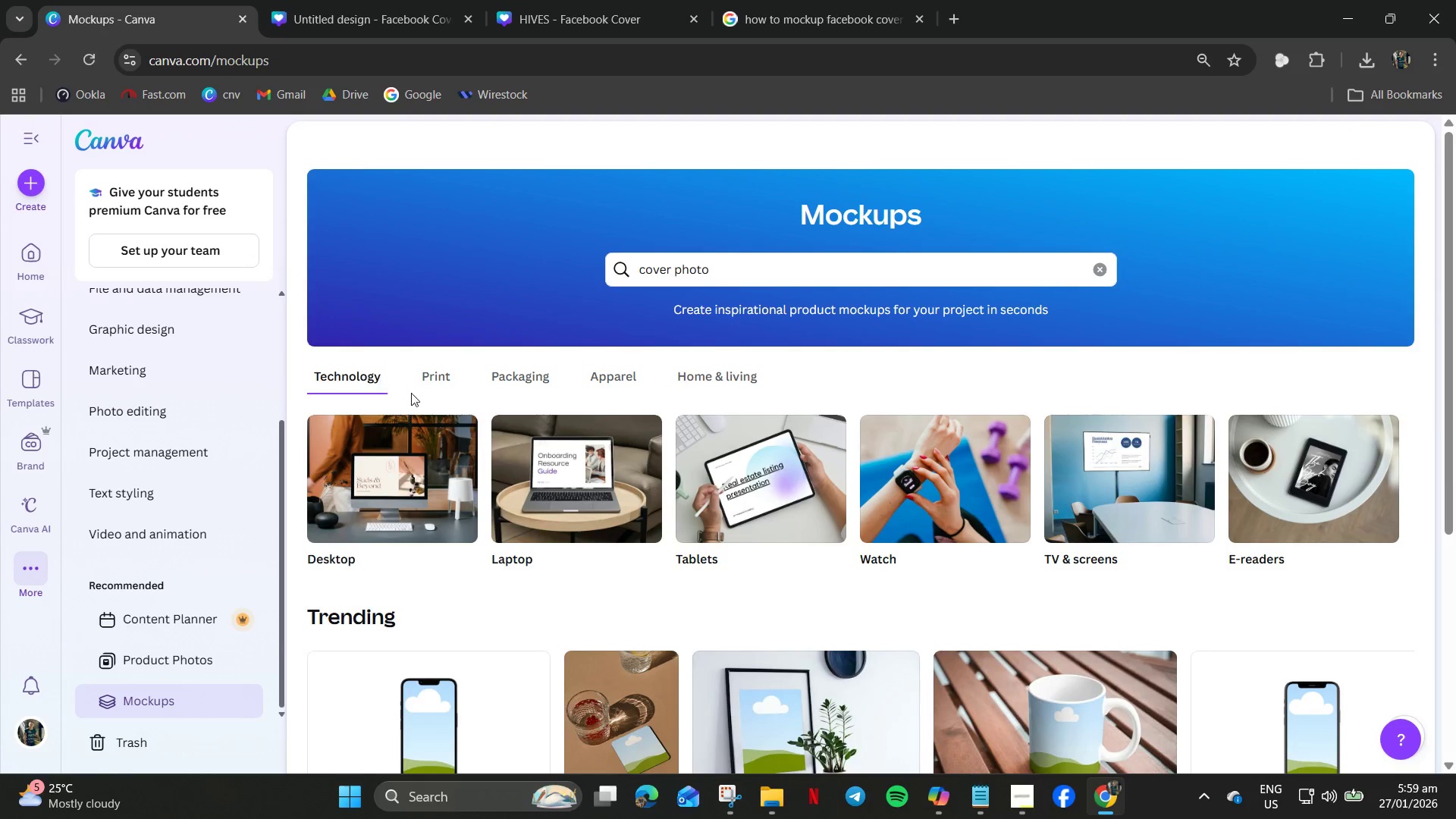 
left_click([335, 479])
 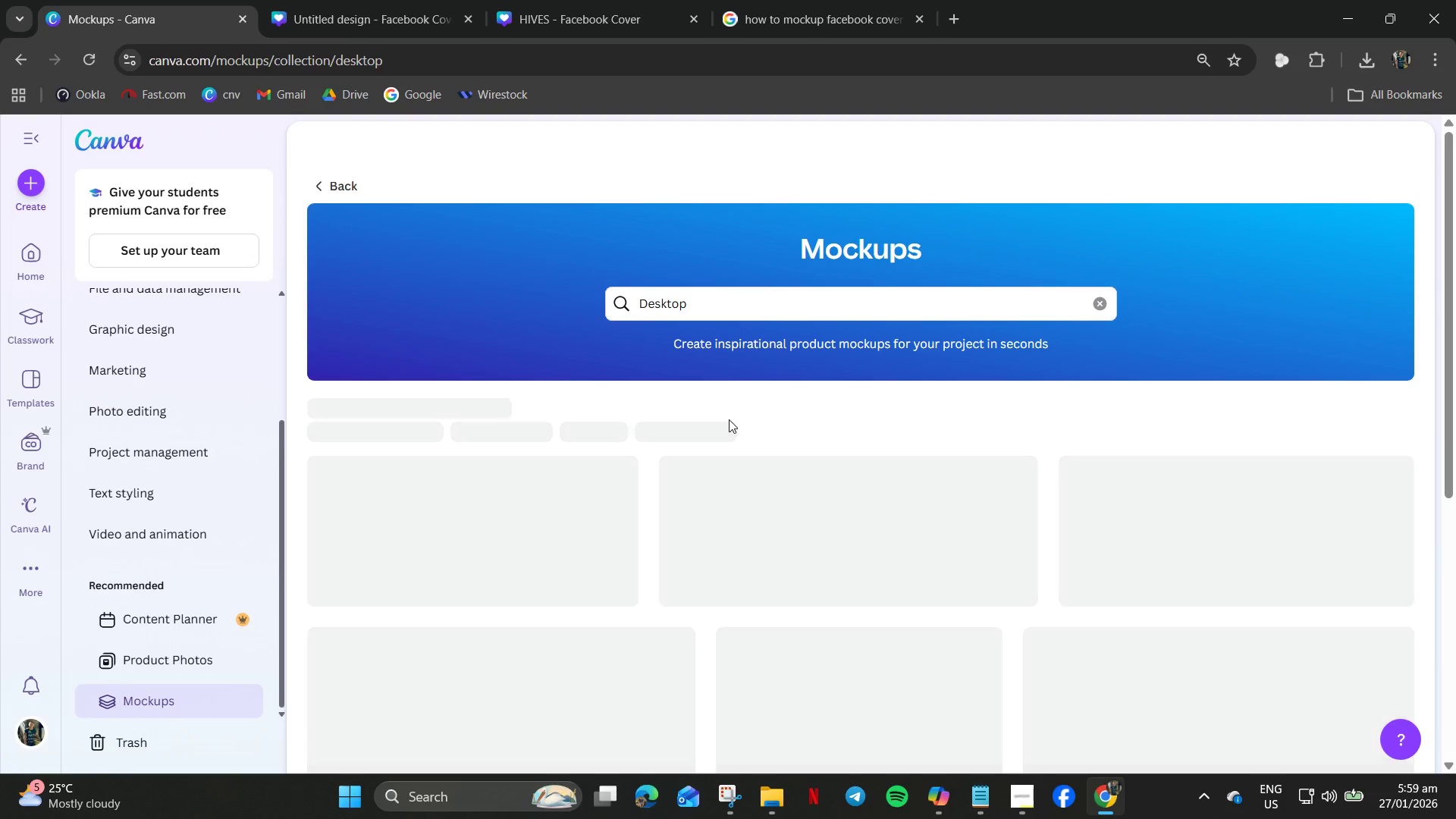 
scroll: coordinate [888, 408], scroll_direction: down, amount: 7.0
 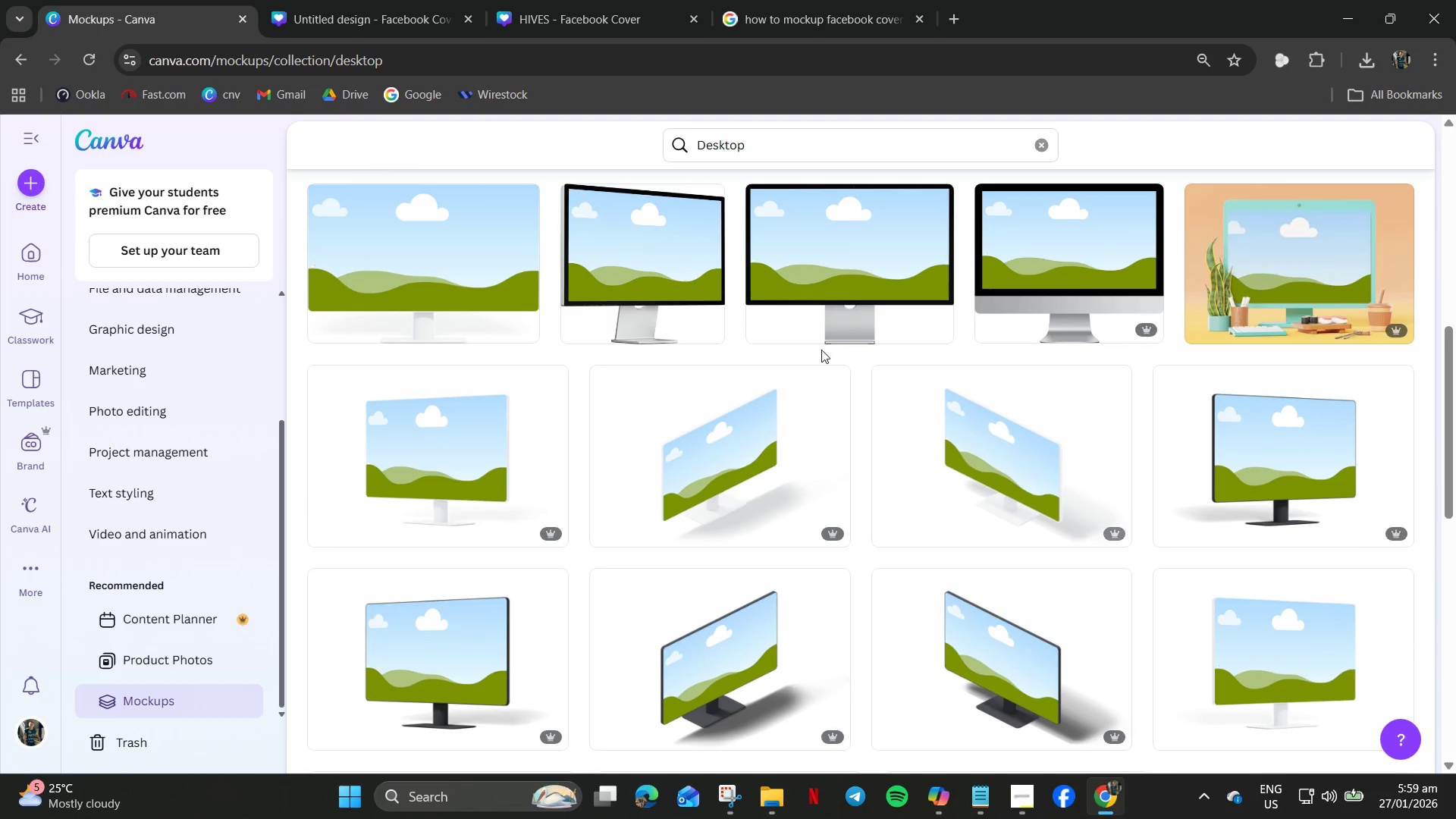 
scroll: coordinate [821, 348], scroll_direction: up, amount: 8.0
 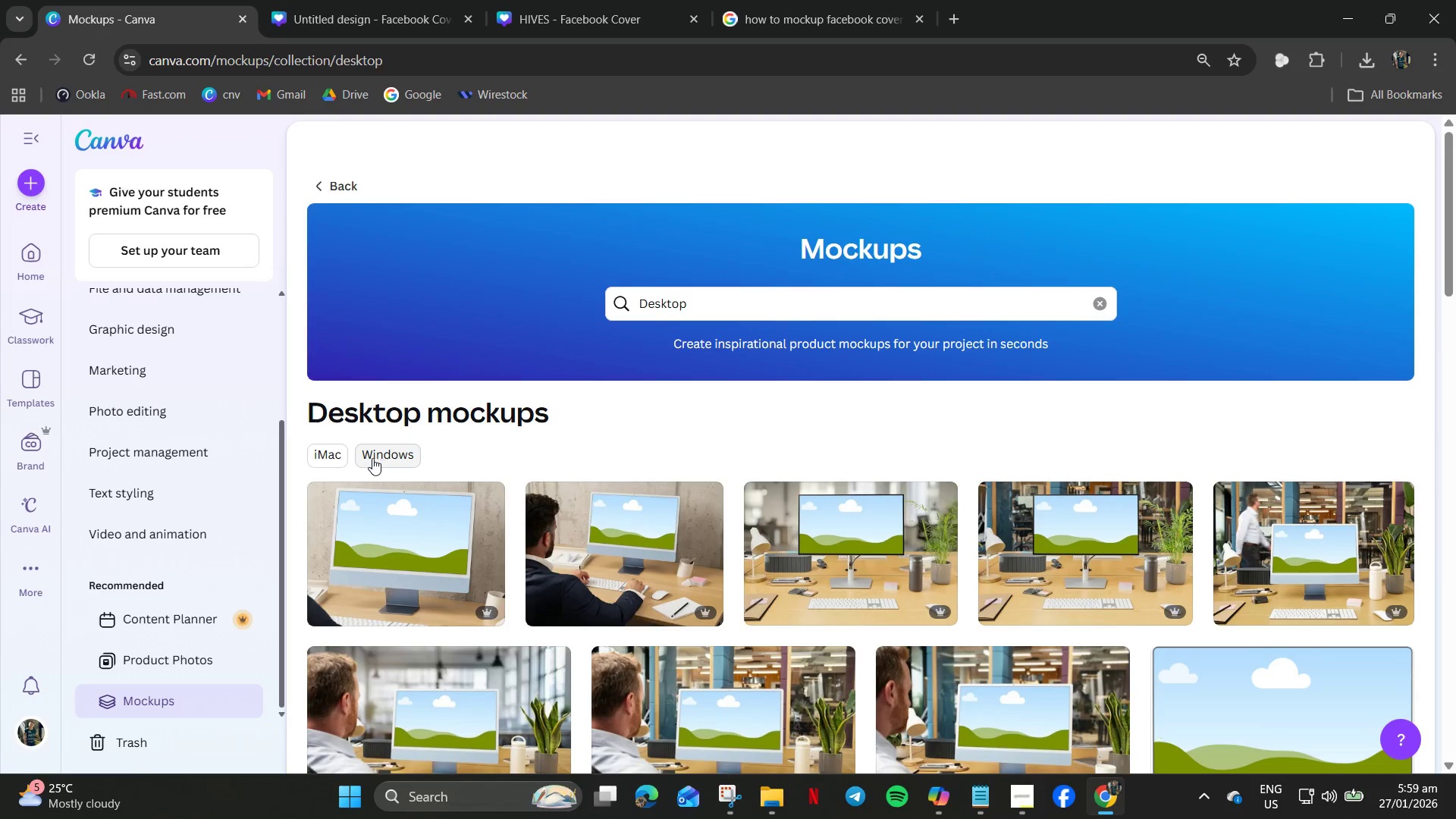 
left_click([696, 306])
 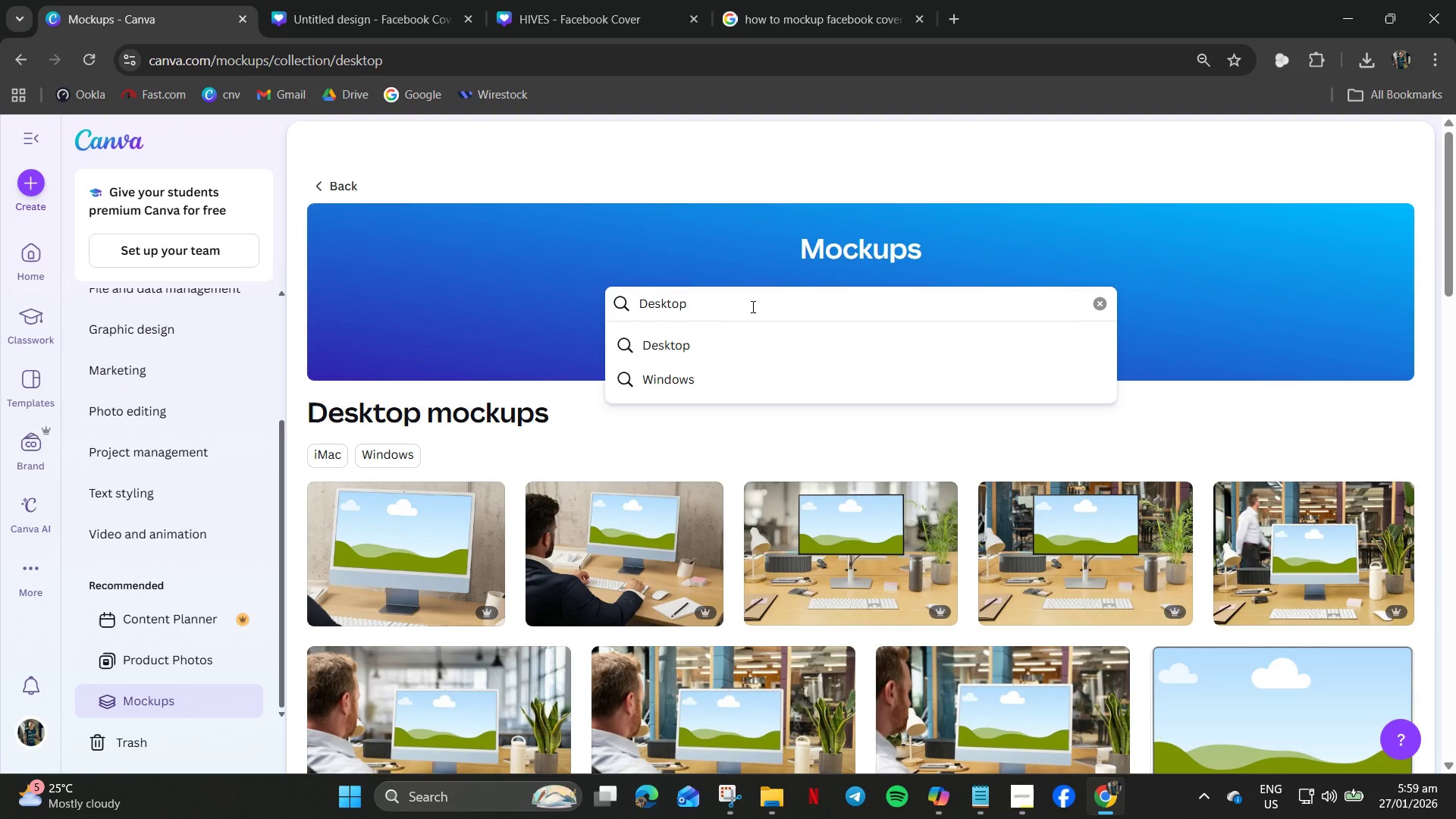 
key(Control+A)
 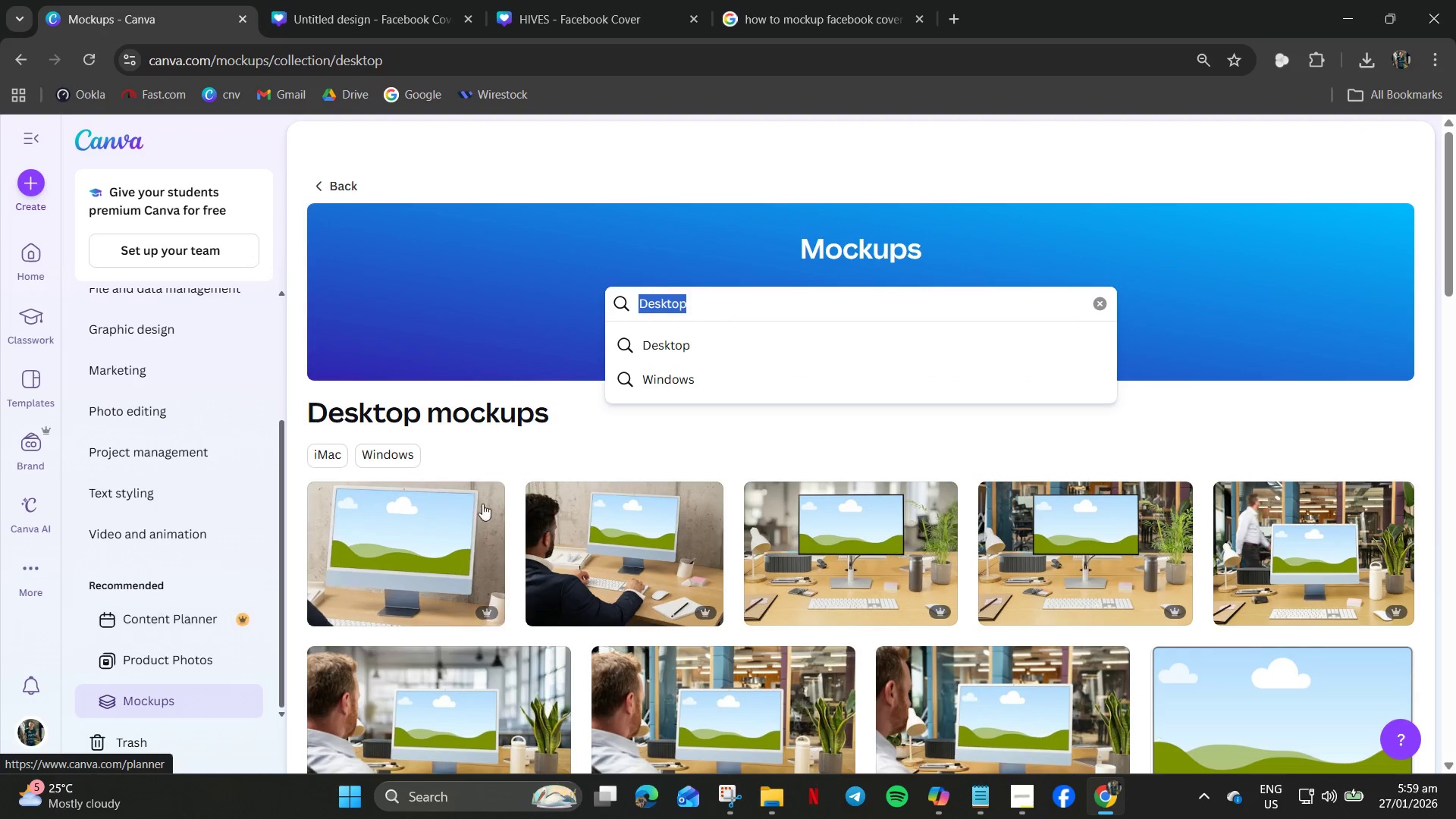 
type(social)
 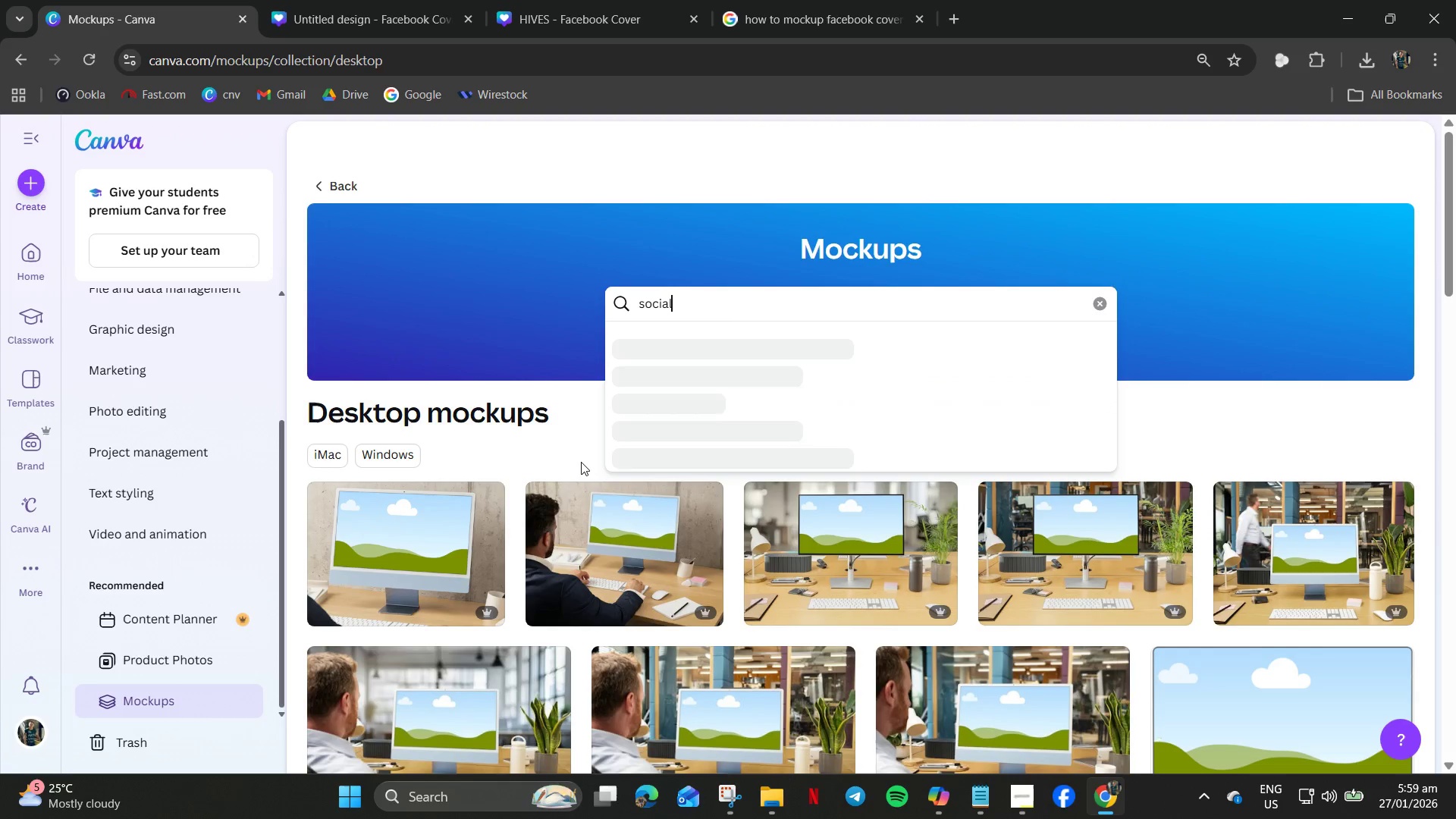 
key(Enter)
 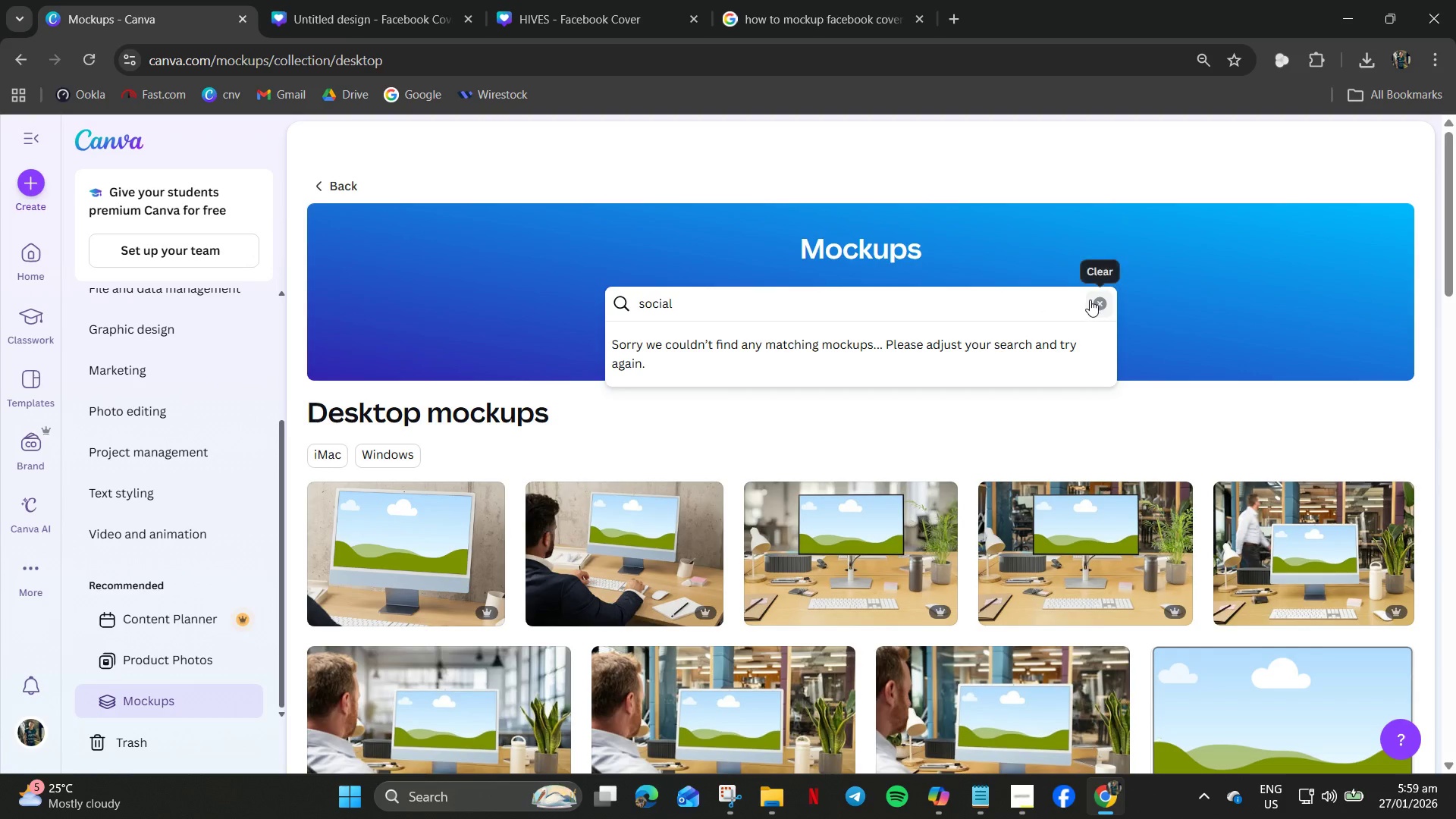 
left_click_drag(start_coordinate=[930, 0], to_coordinate=[922, 5])
 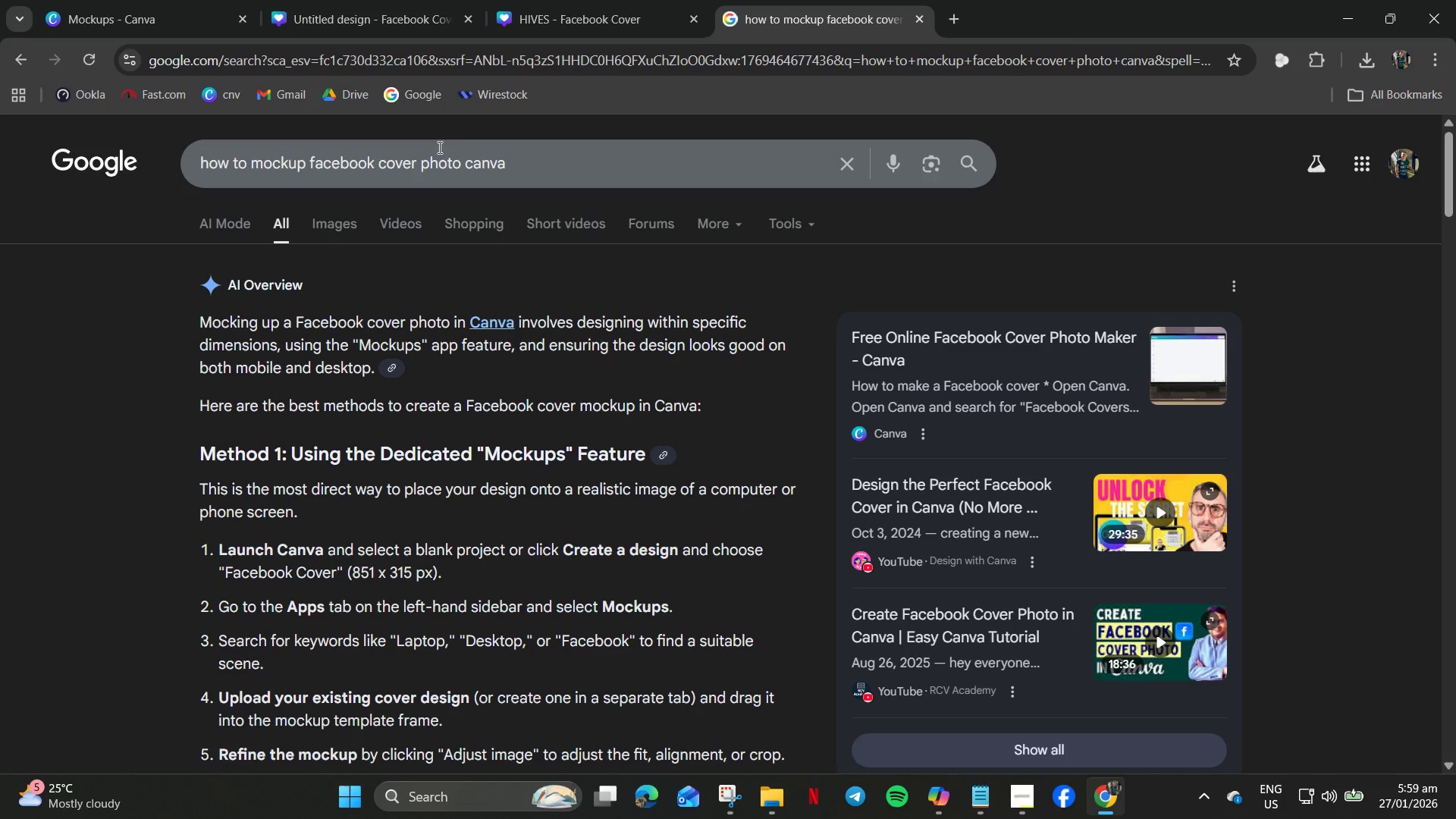 
left_click([526, 162])
 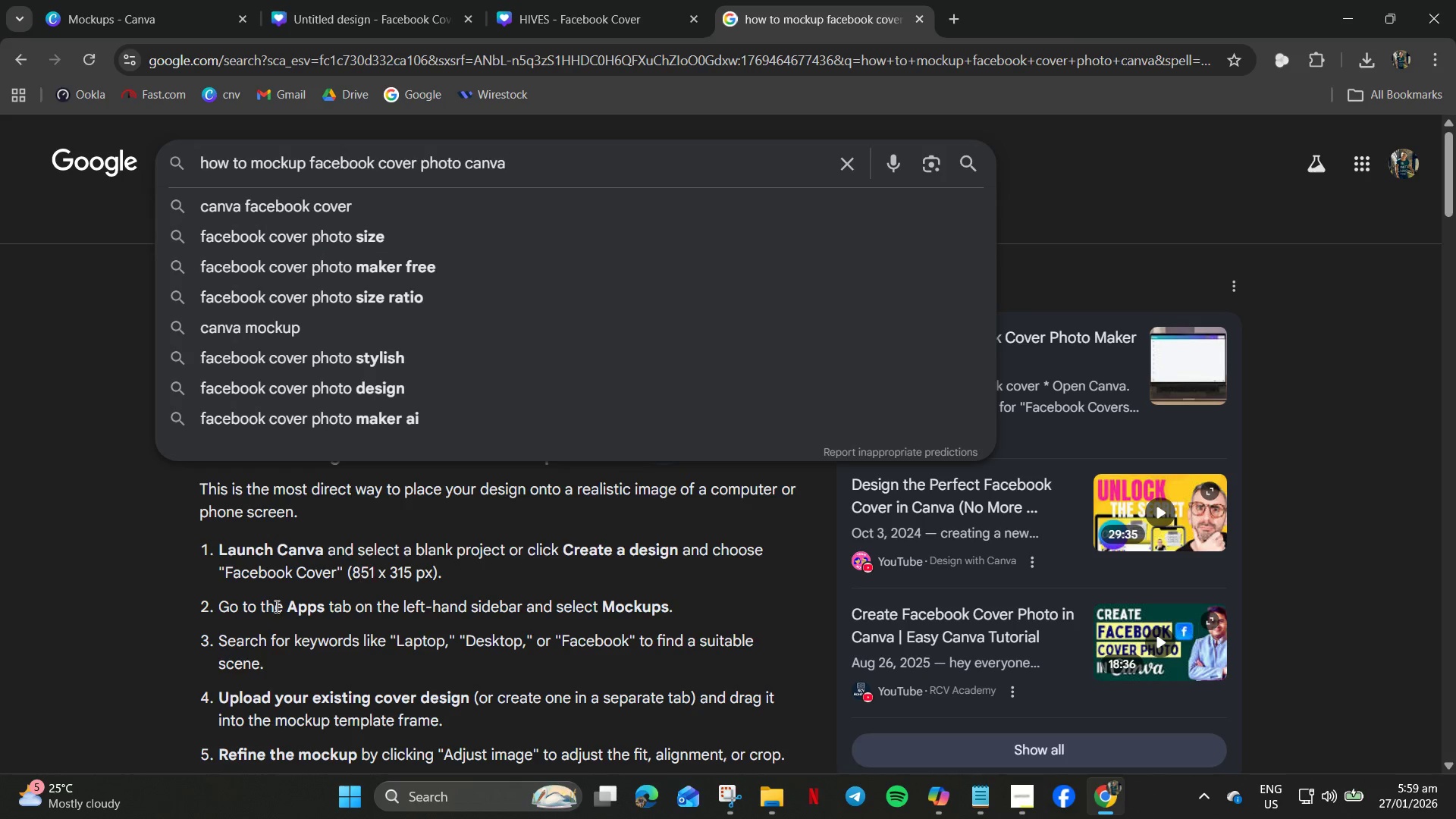 
left_click([146, 588])
 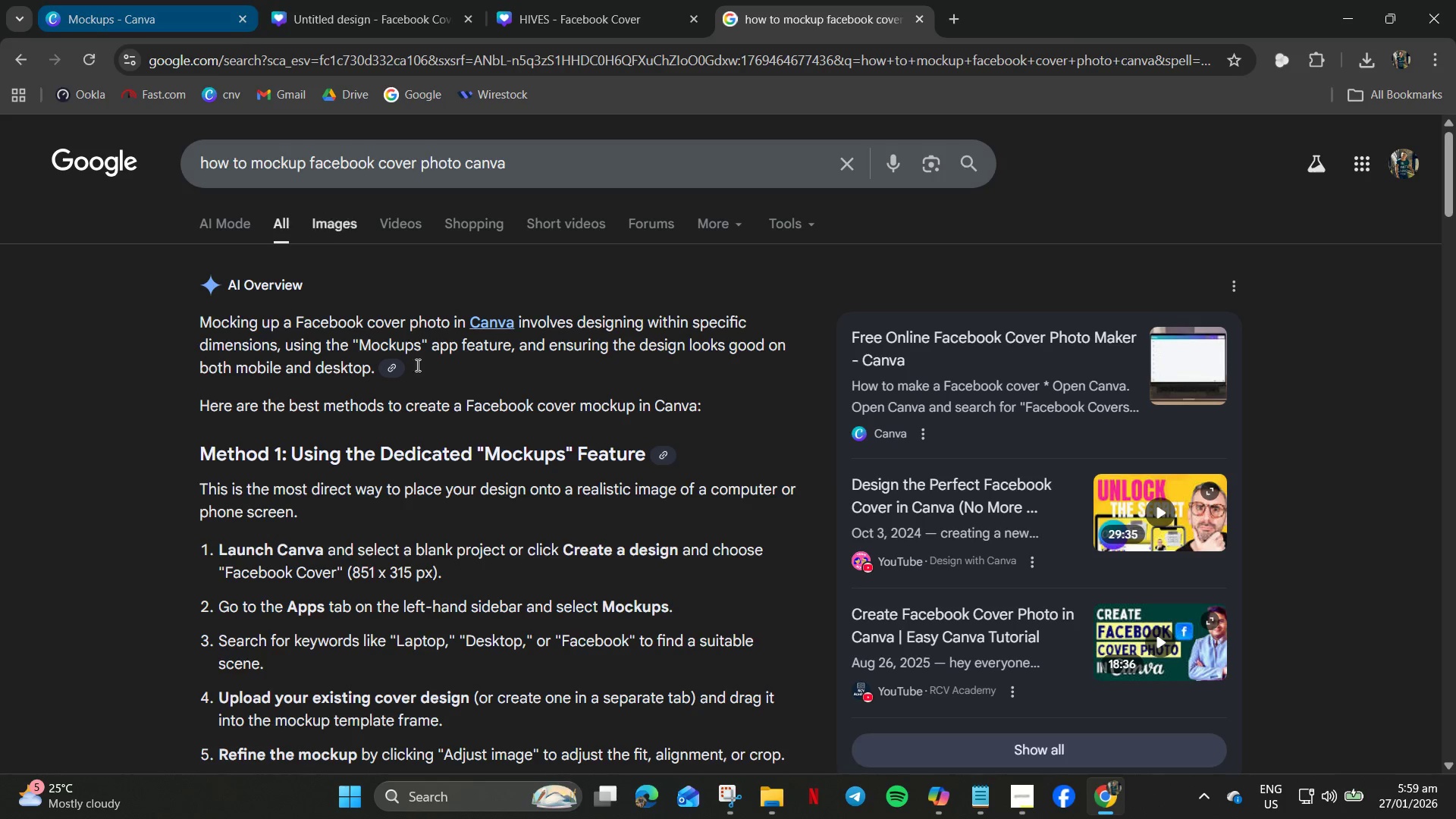 
double_click([583, 647])
 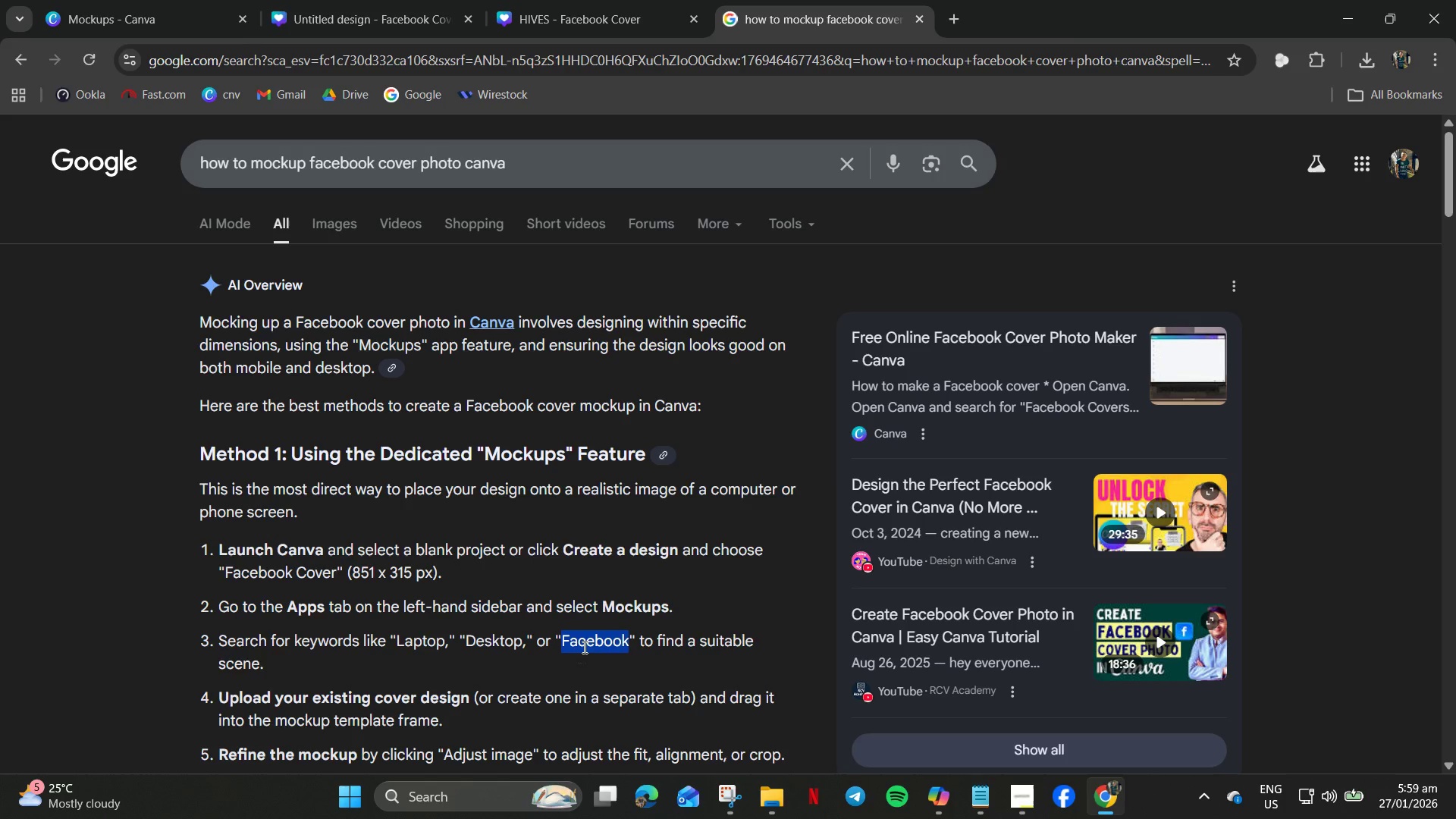 
key(Control+C)
 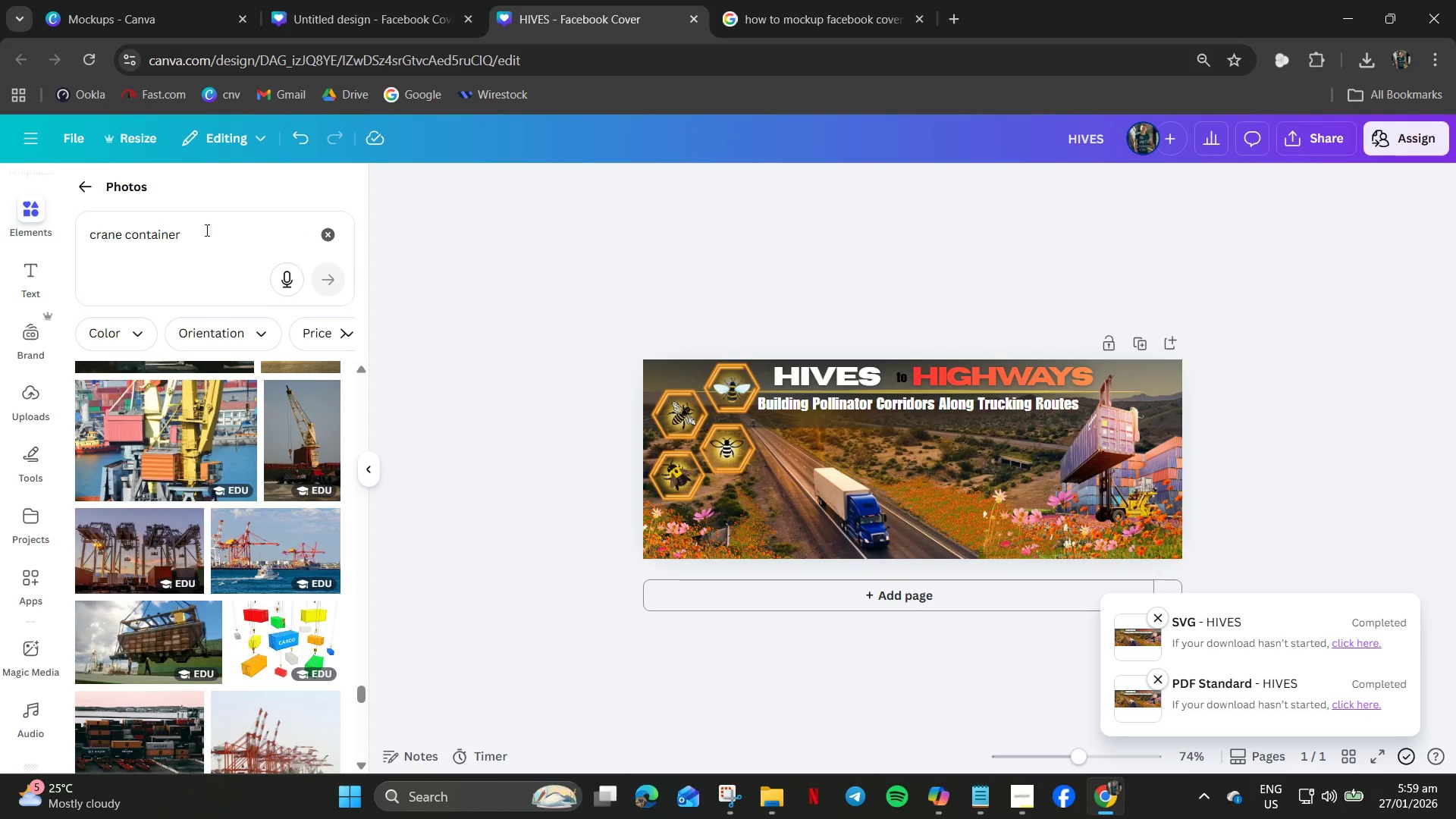 
left_click([280, 0])
 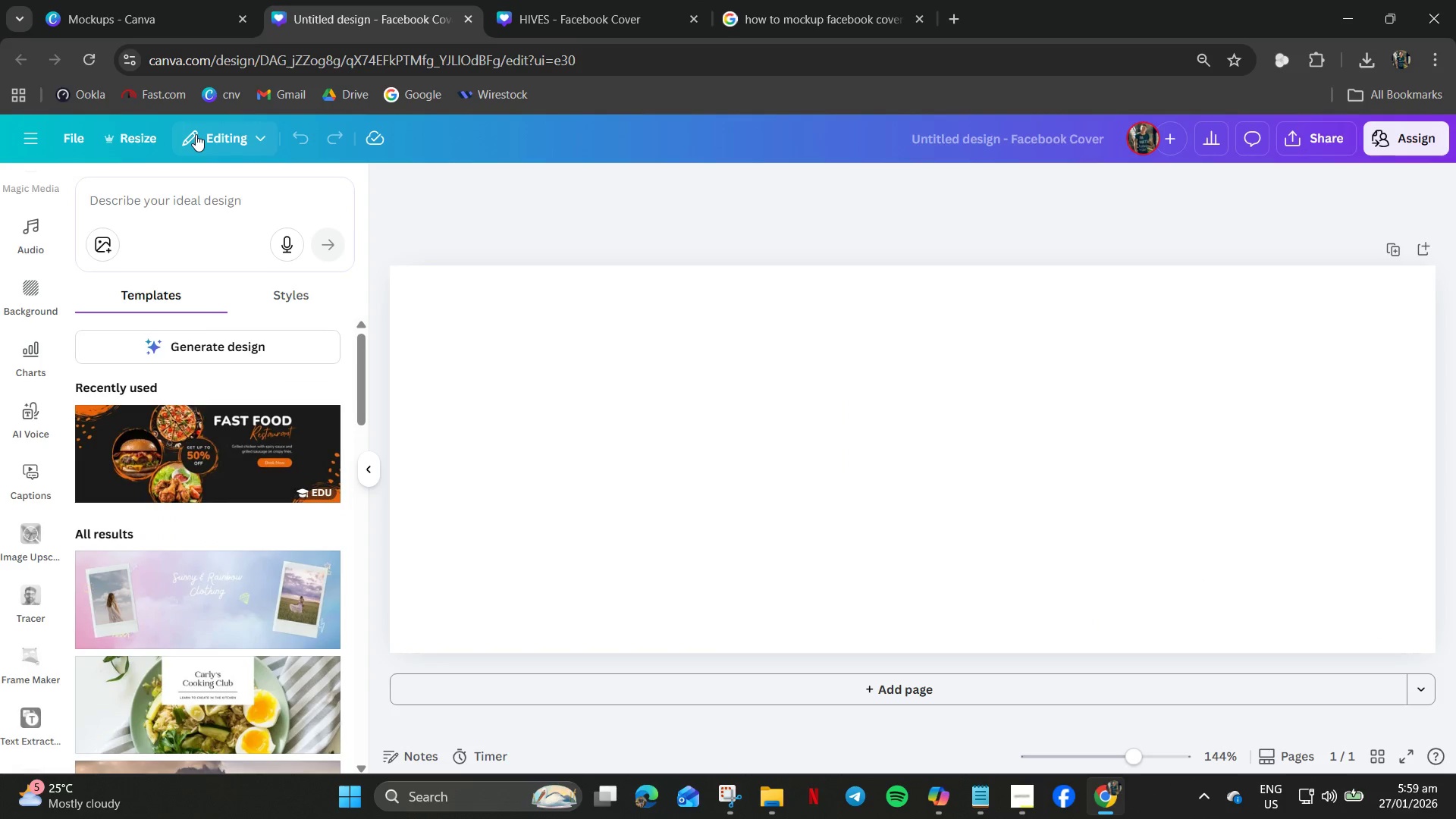 
left_click([196, 134])
 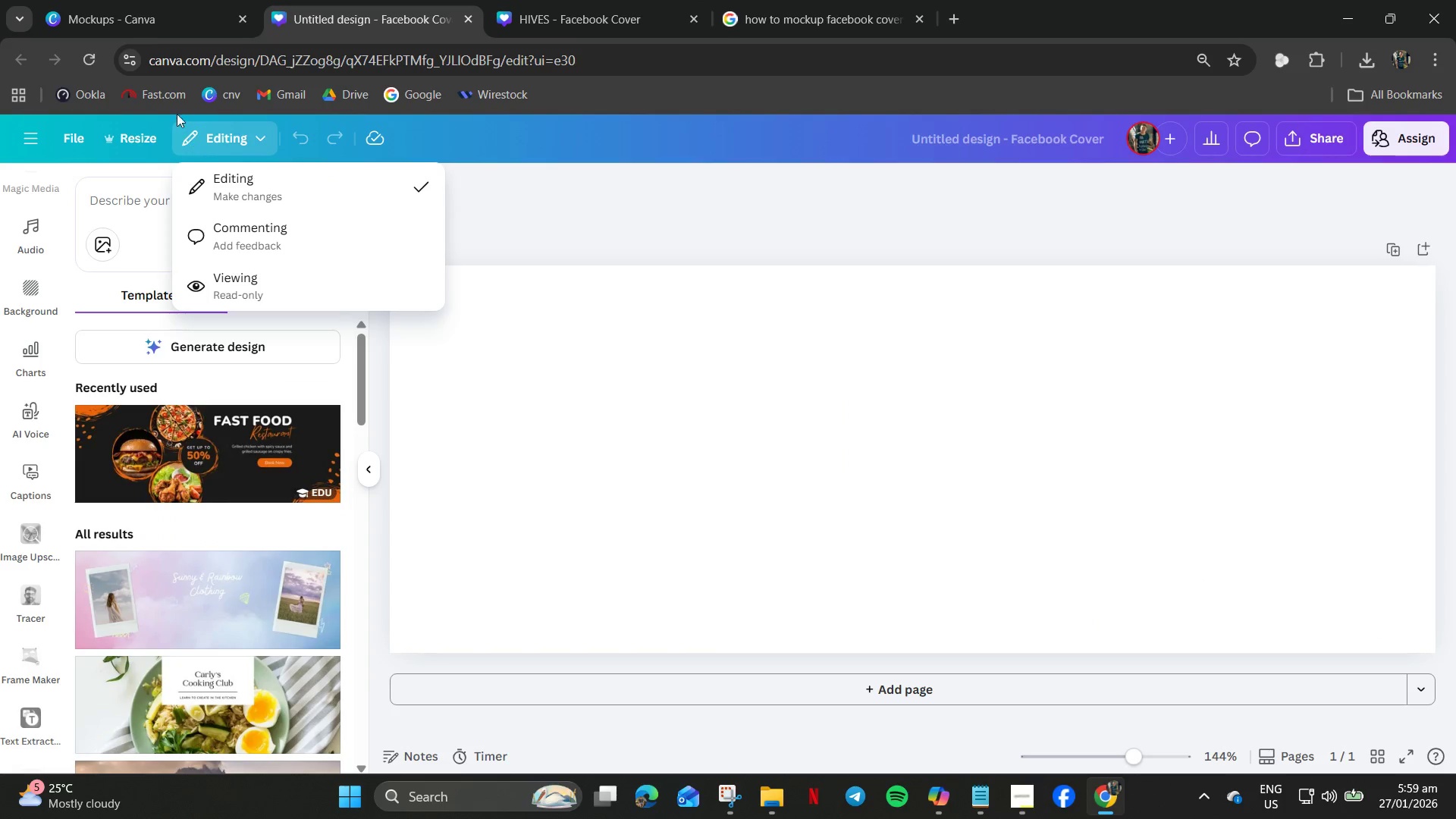 
left_click([144, 12])
 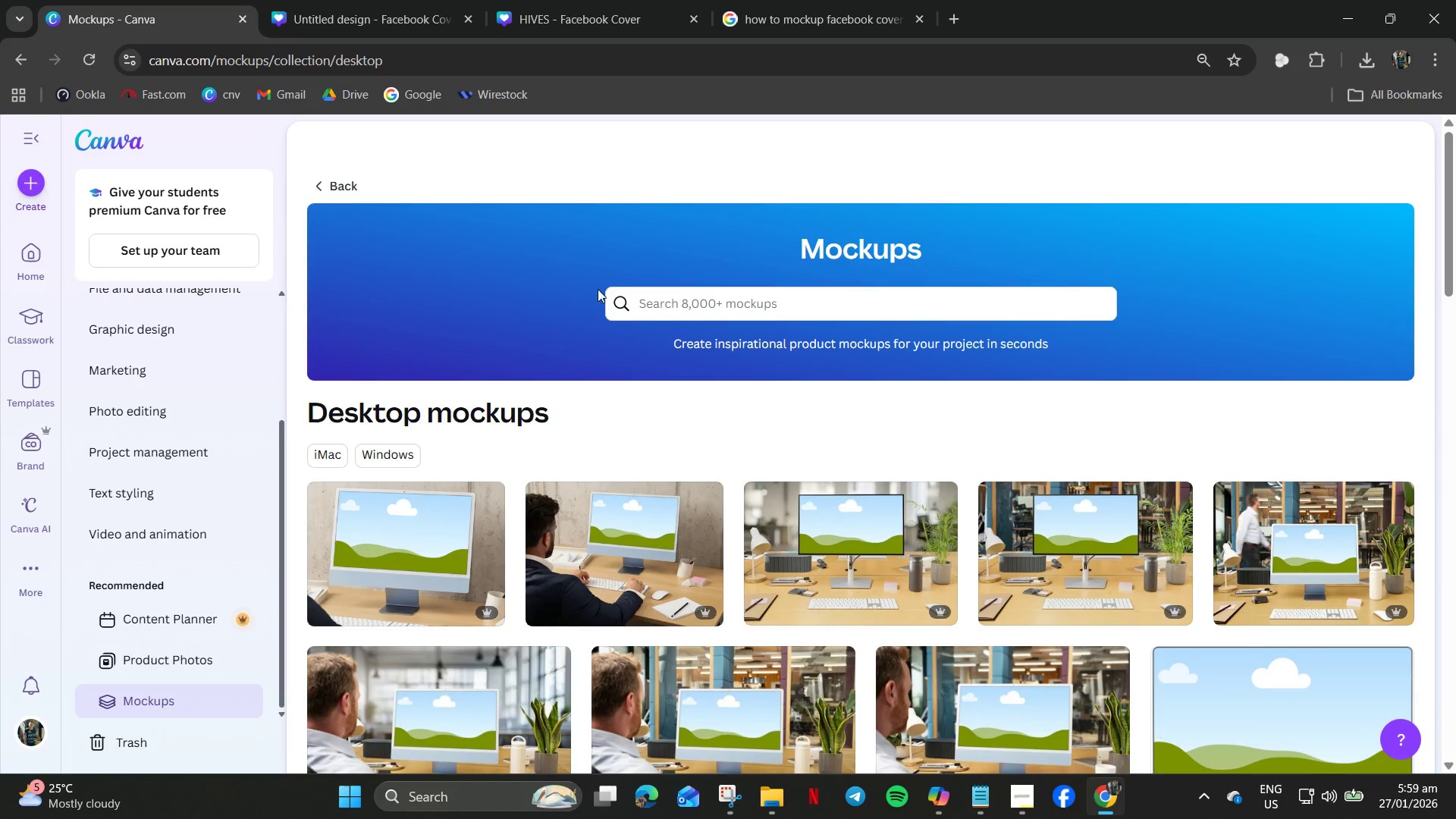 
left_click_drag(start_coordinate=[644, 278], to_coordinate=[657, 291])
 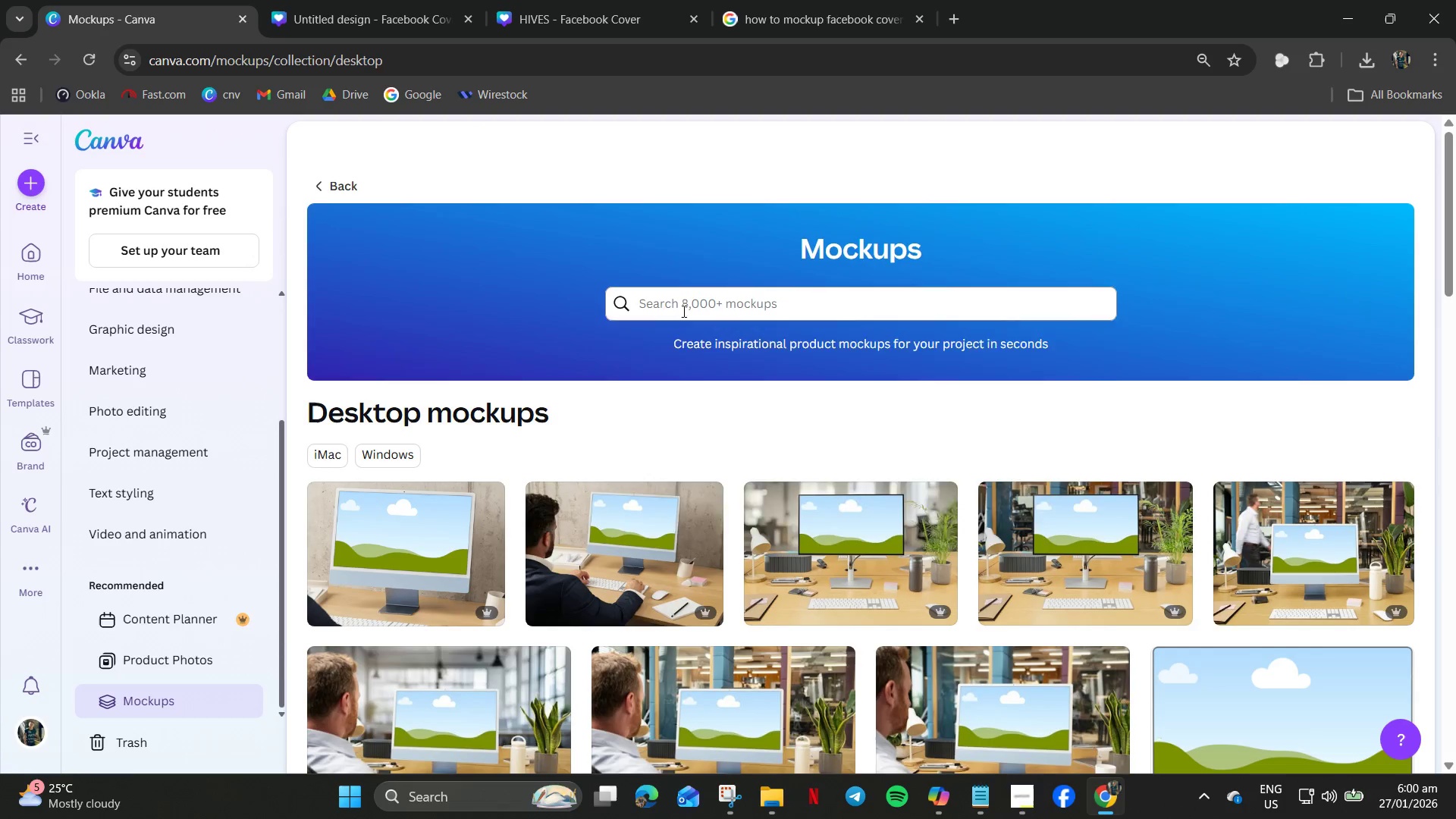 
double_click([682, 311])
 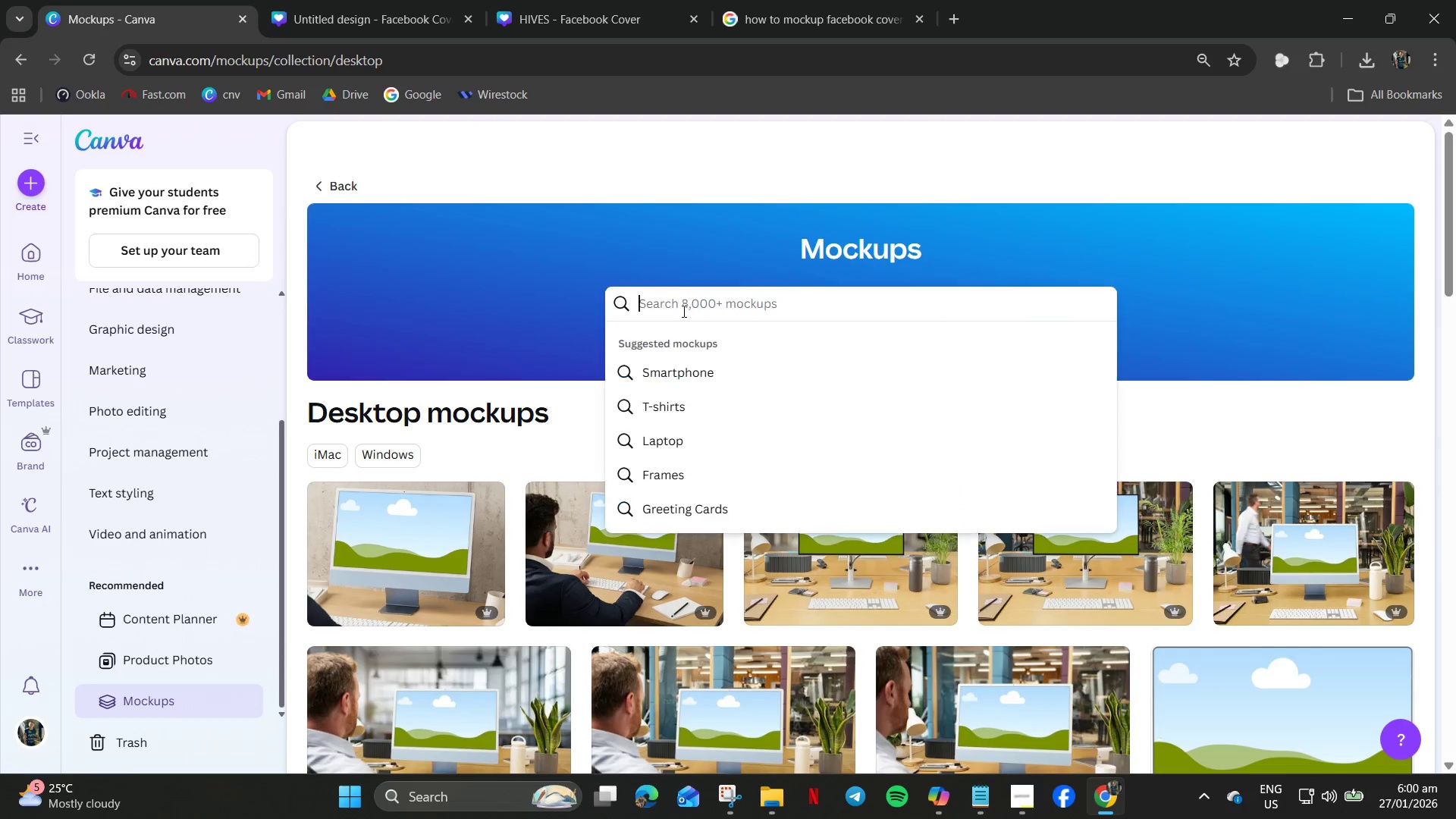 
key(Control+V)
 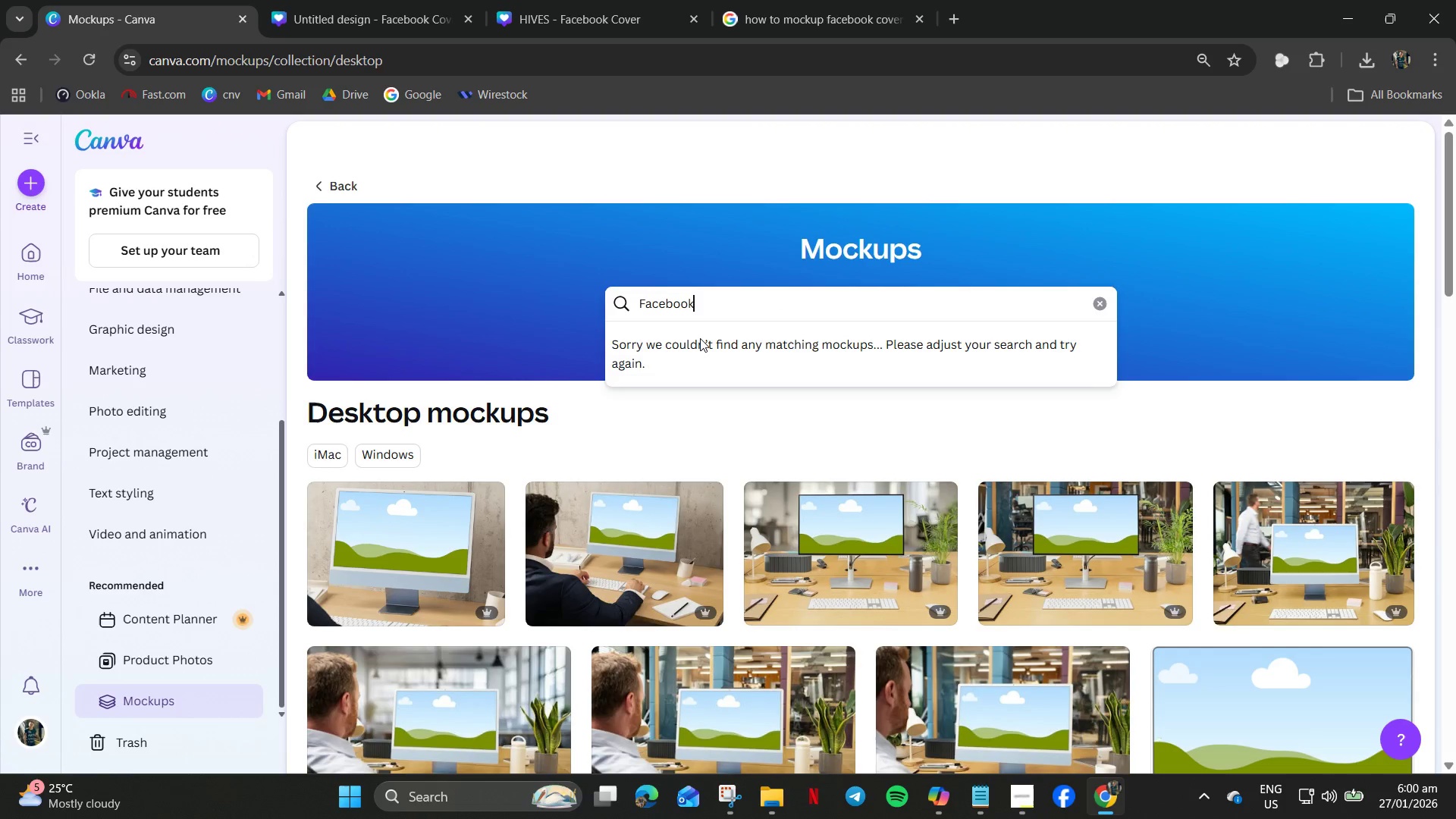 
key(Control+Enter)
 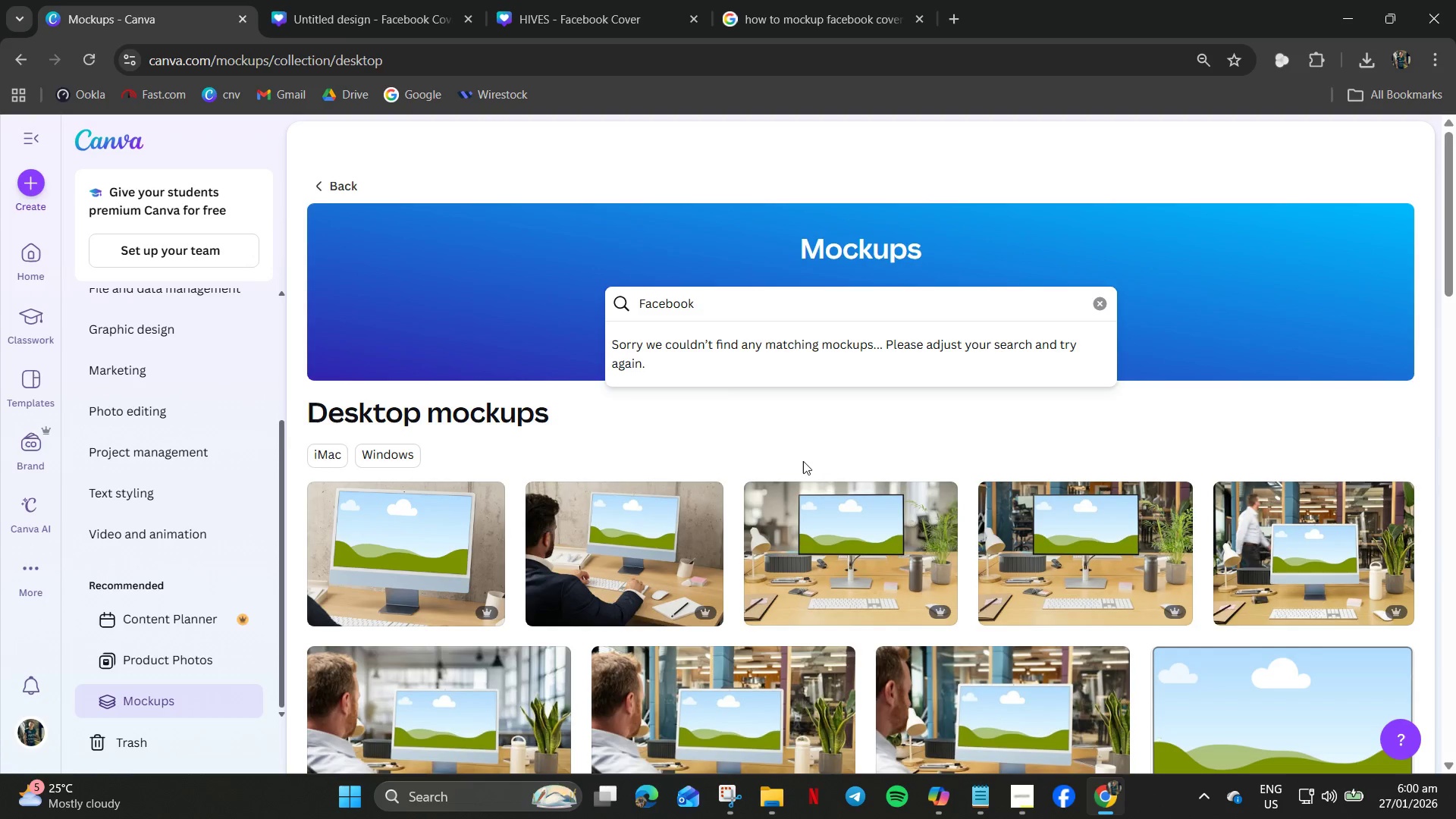 
key(Control+Enter)
 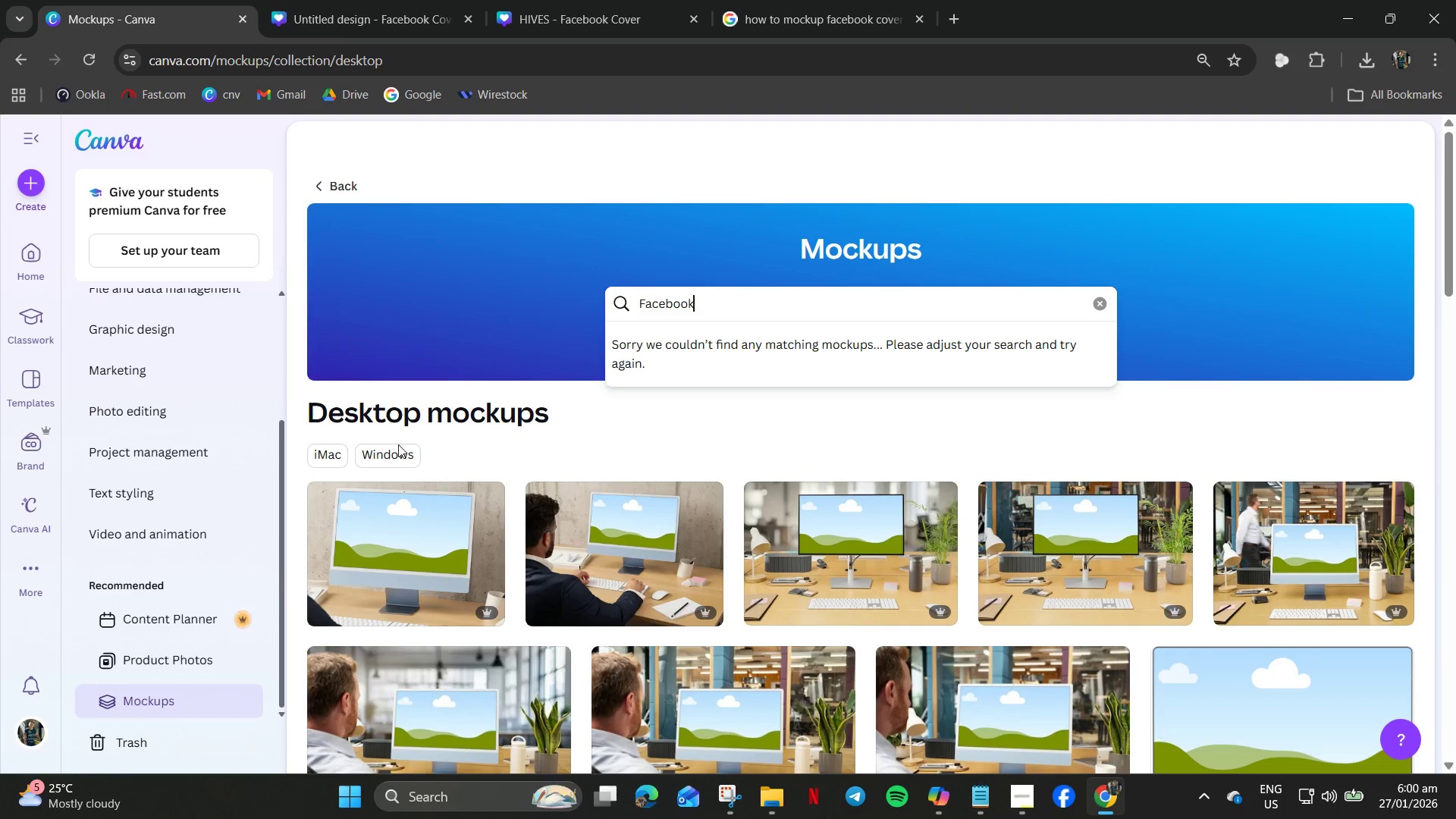 
key(Control+Enter)
 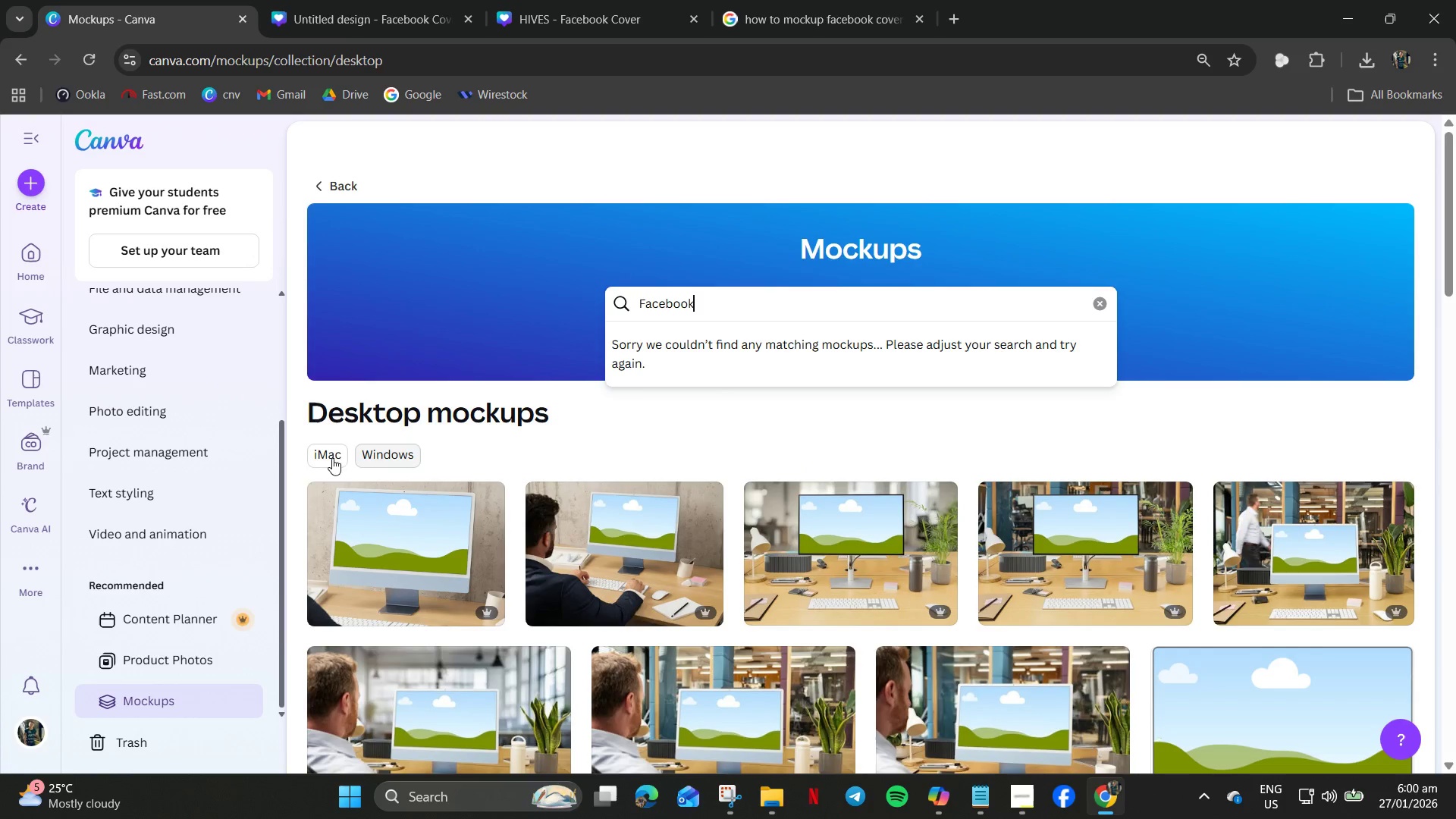 
key(Control+Enter)
 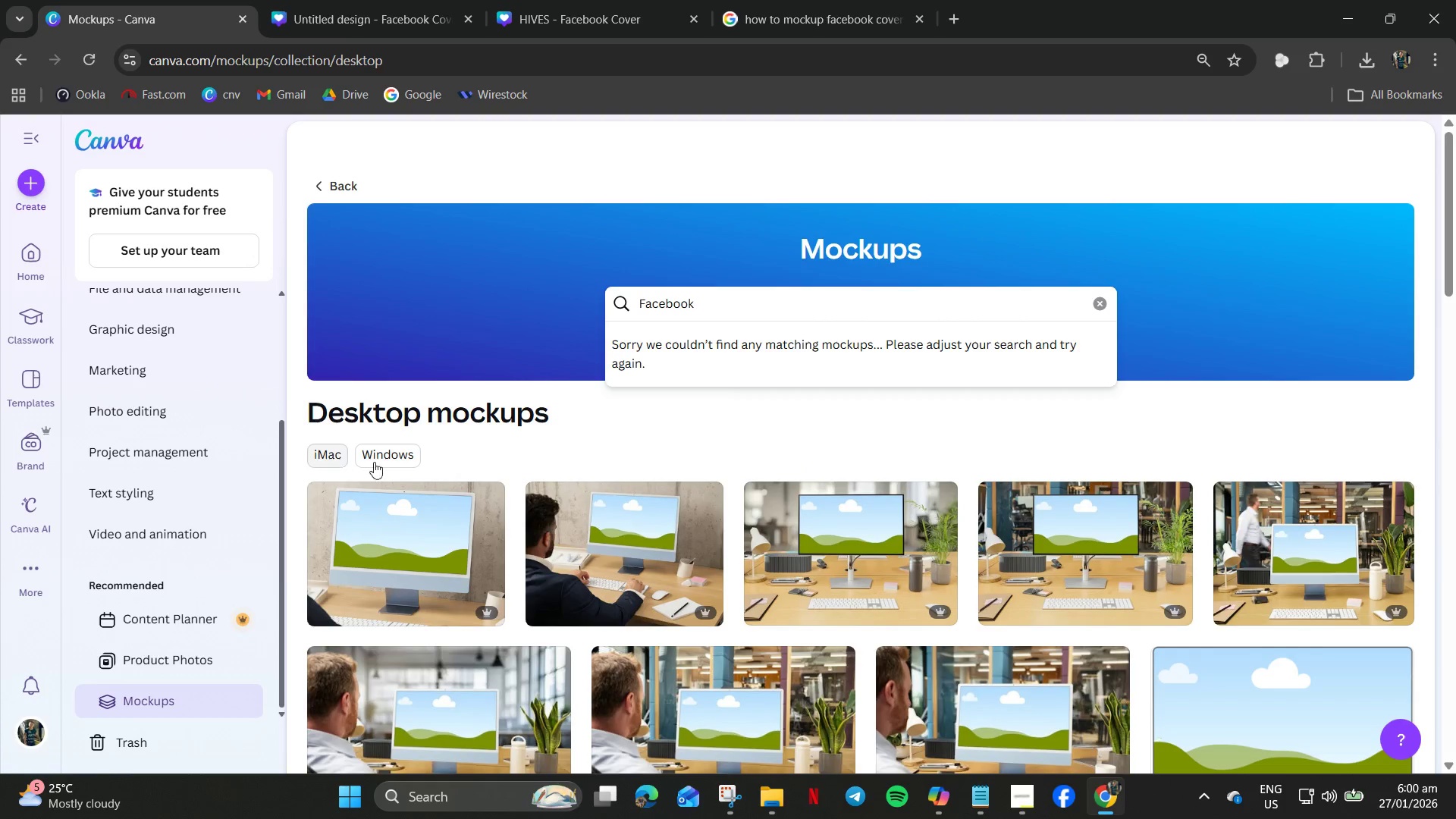 
left_click([385, 457])
 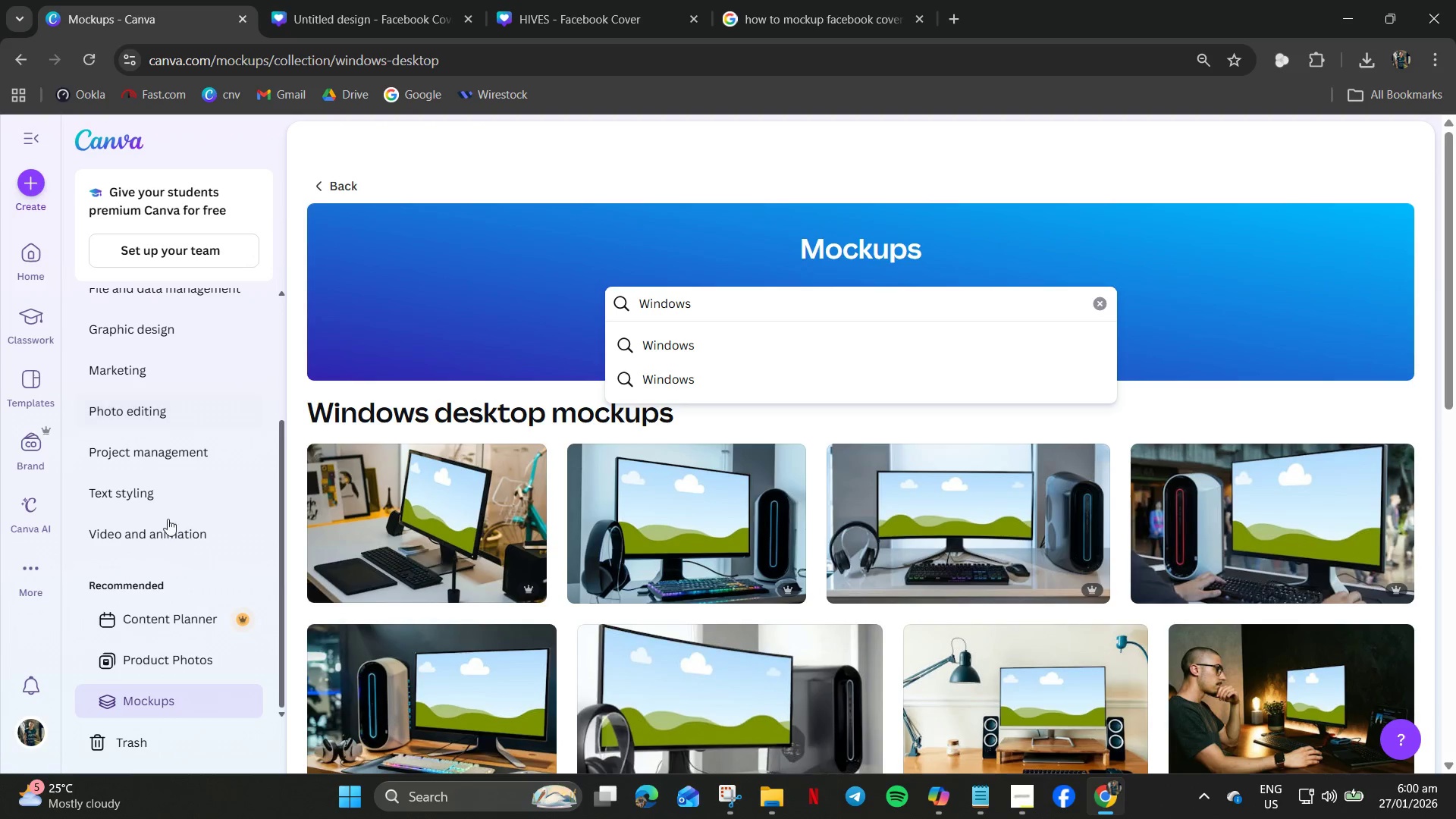 
scroll: coordinate [180, 648], scroll_direction: down, amount: 26.0
 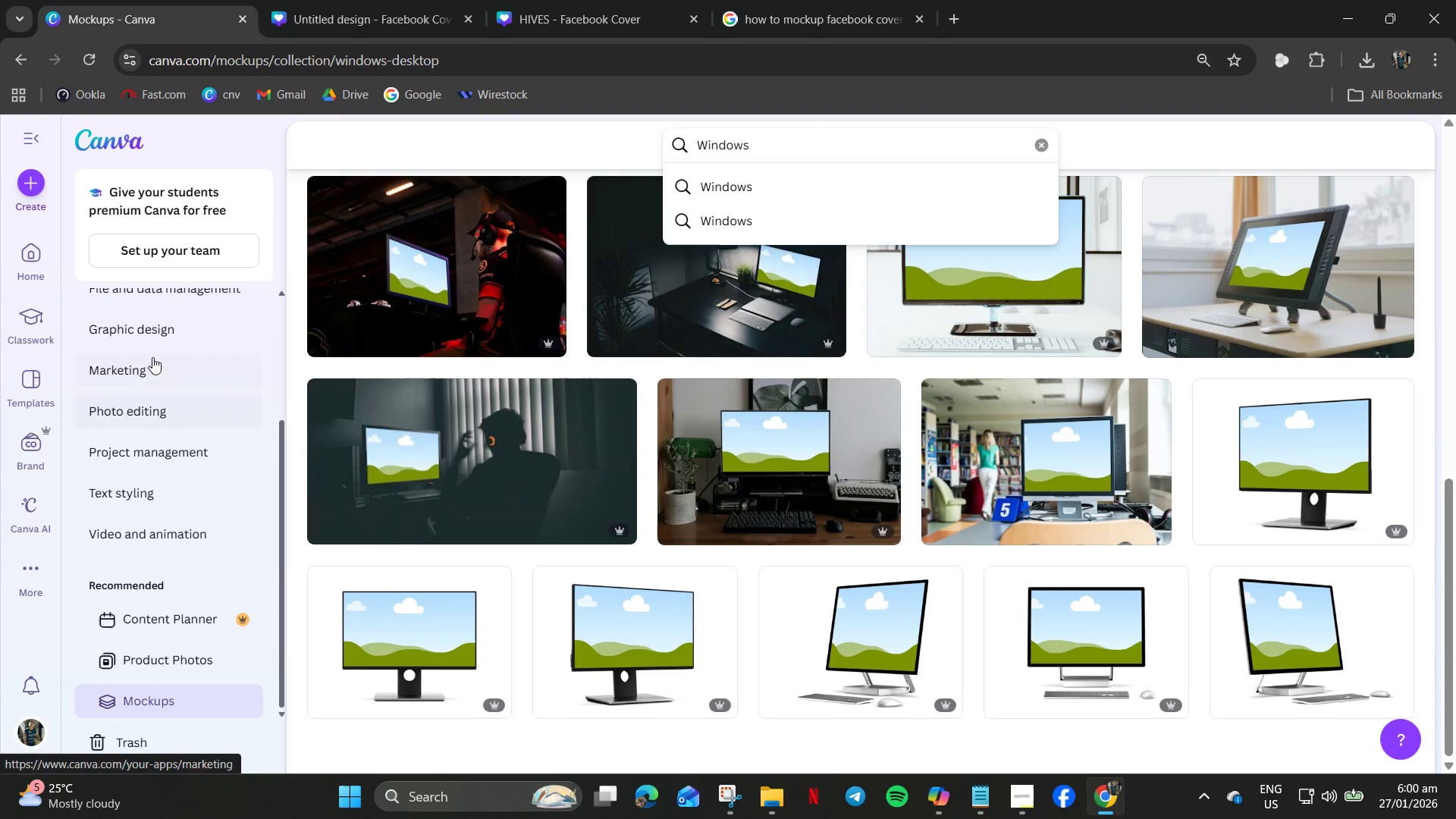 
left_click([157, 326])
 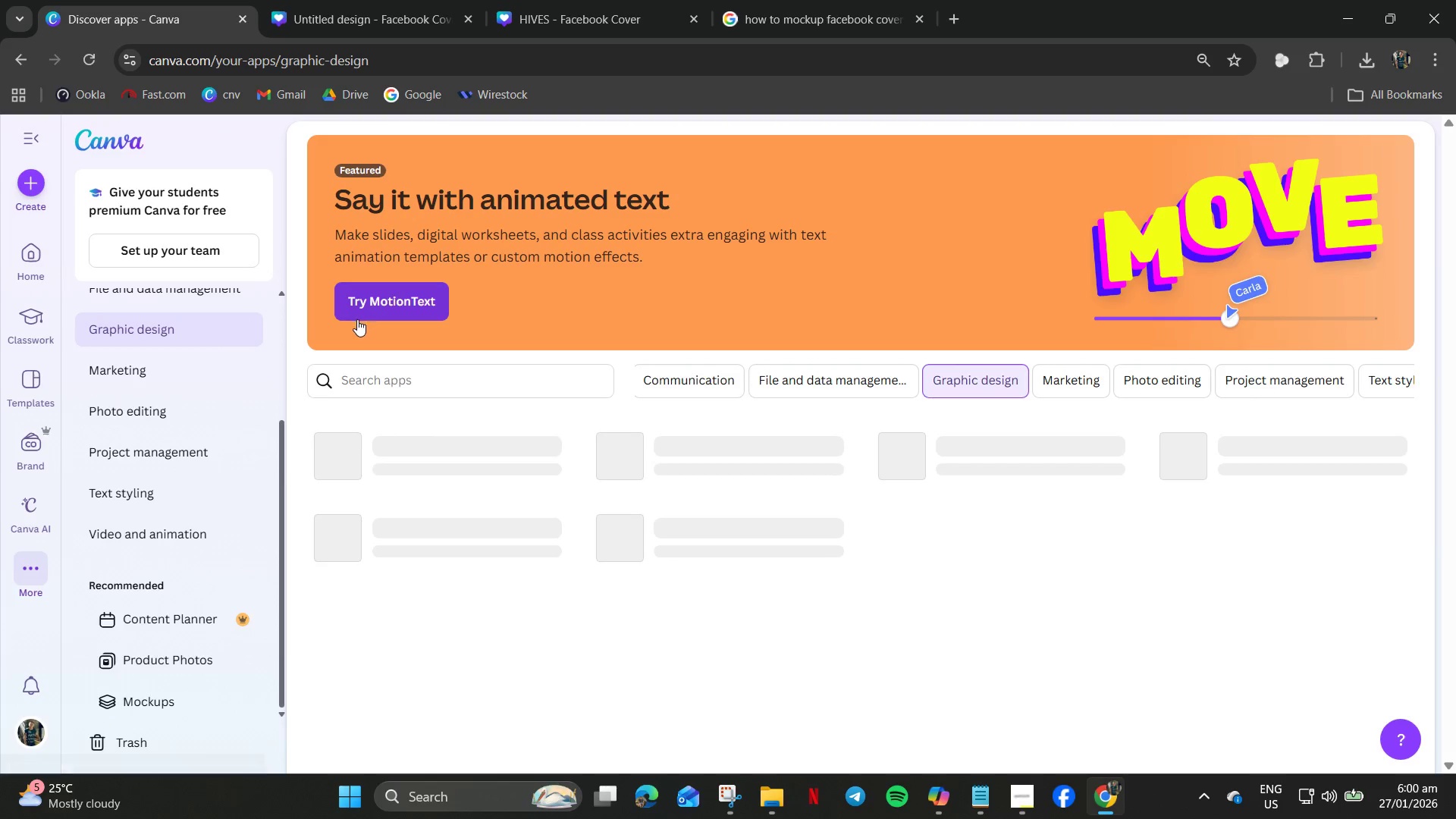 
left_click([431, 375])
 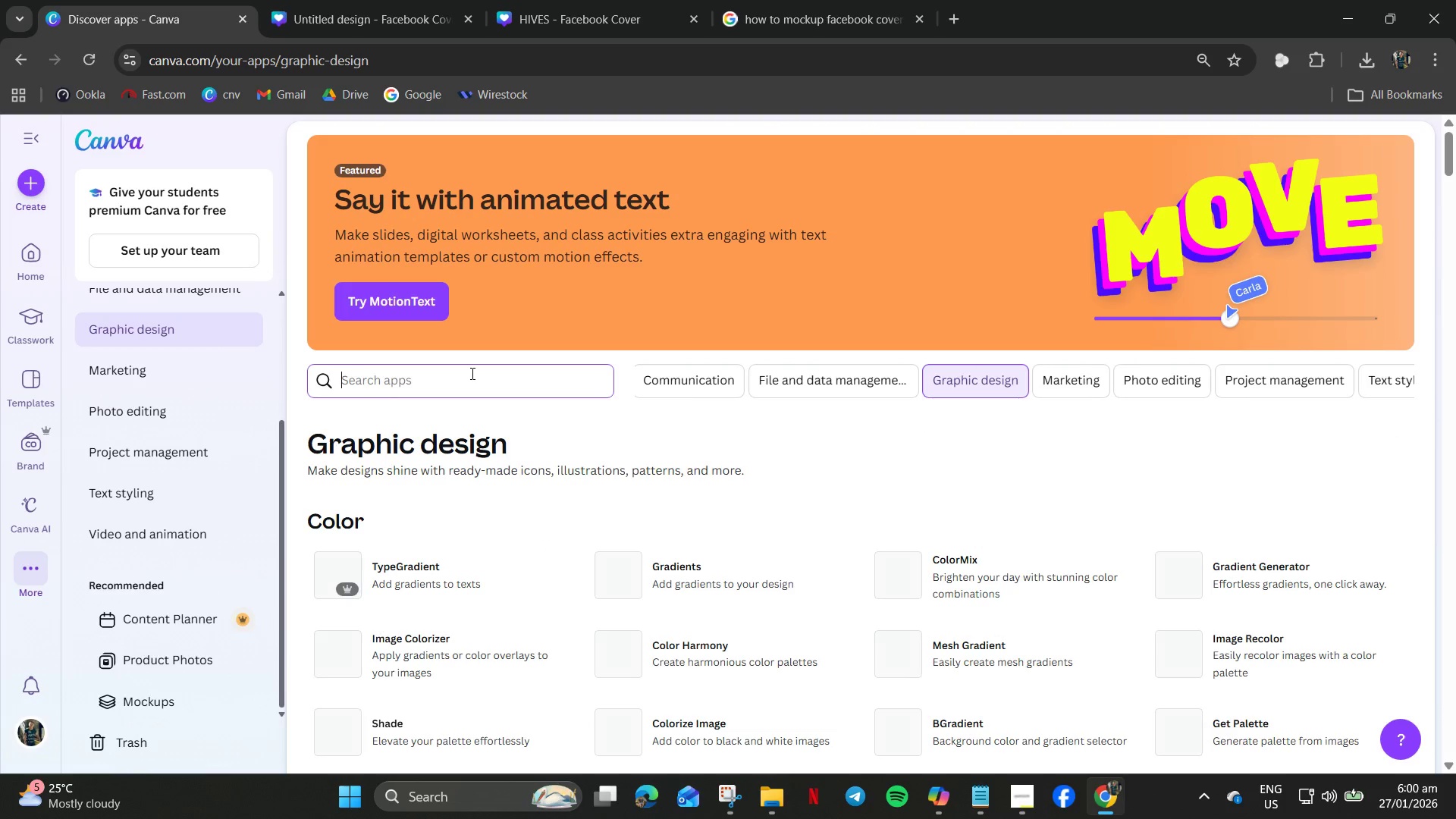 
key(Control+ControlLeft)
 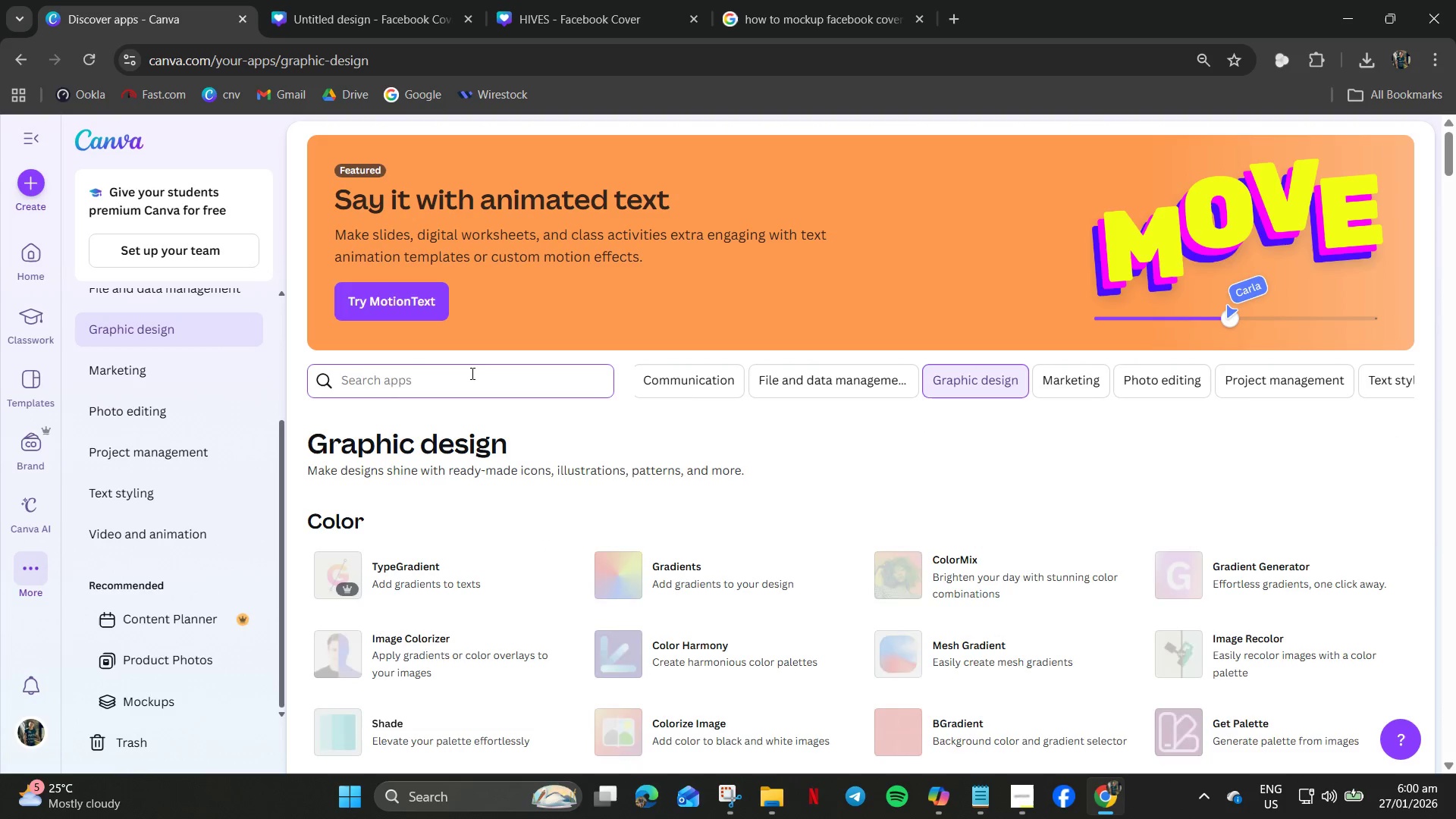 
key(Control+V)
 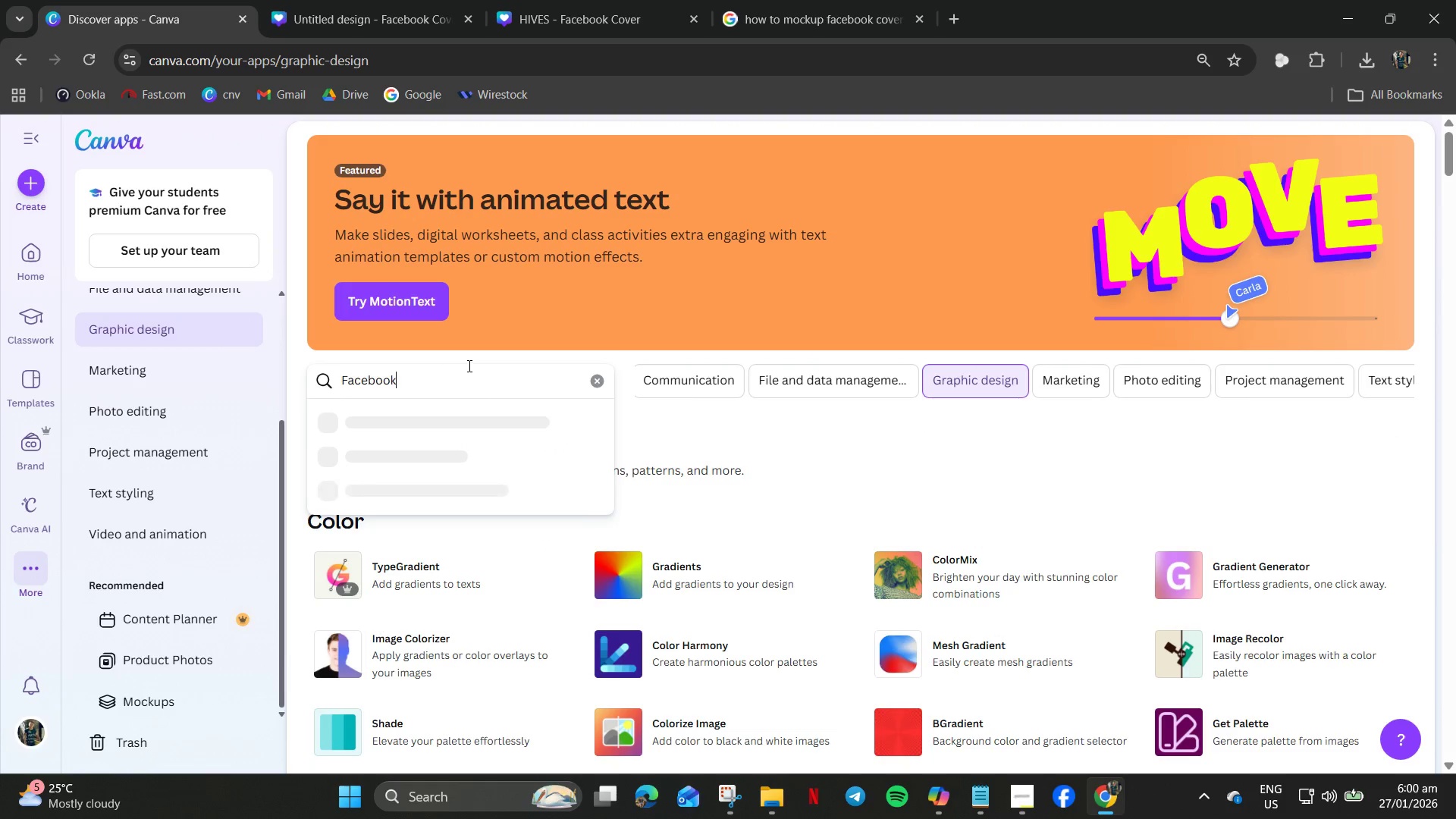 
key(Enter)
 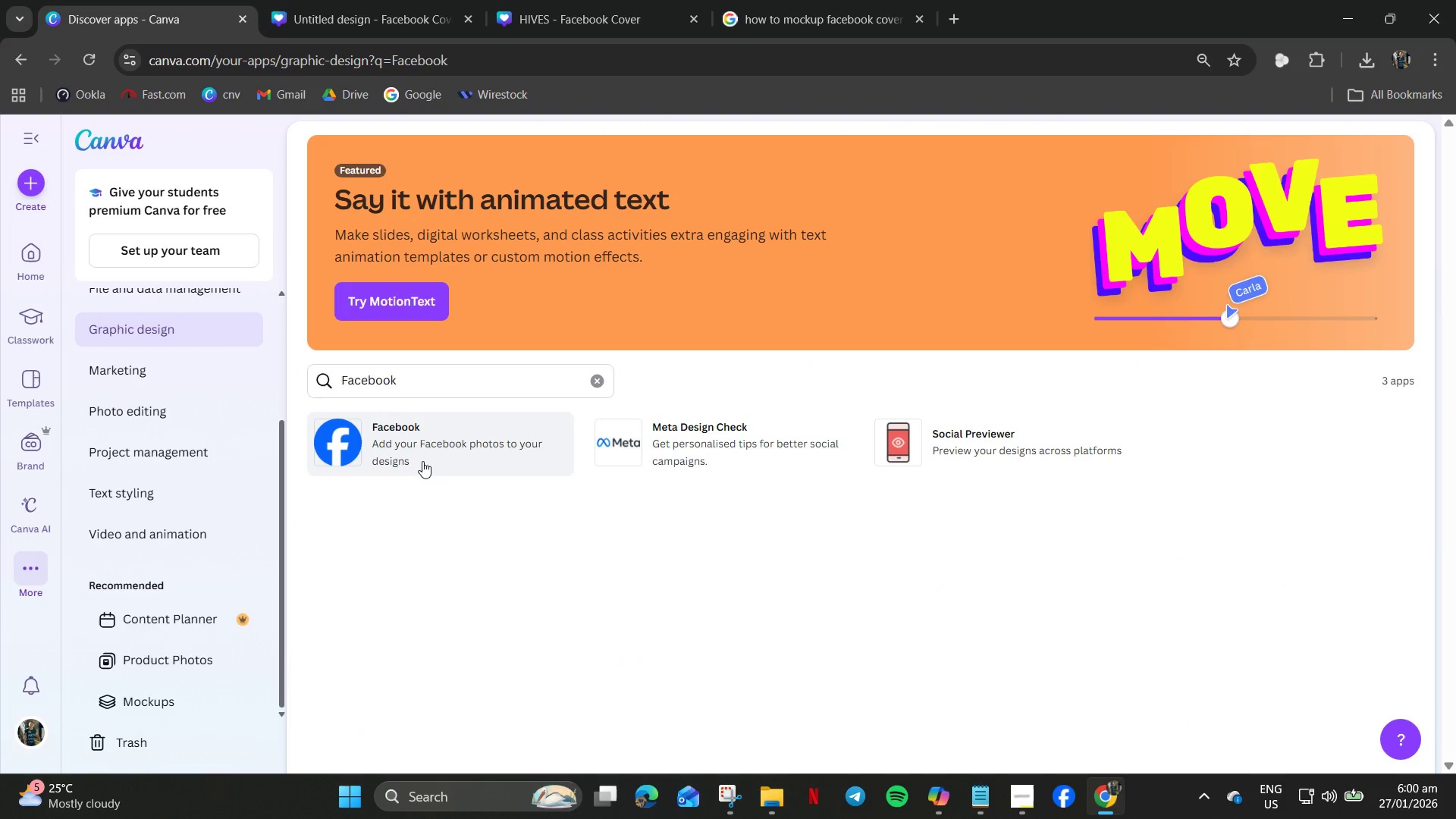 
left_click([425, 457])
 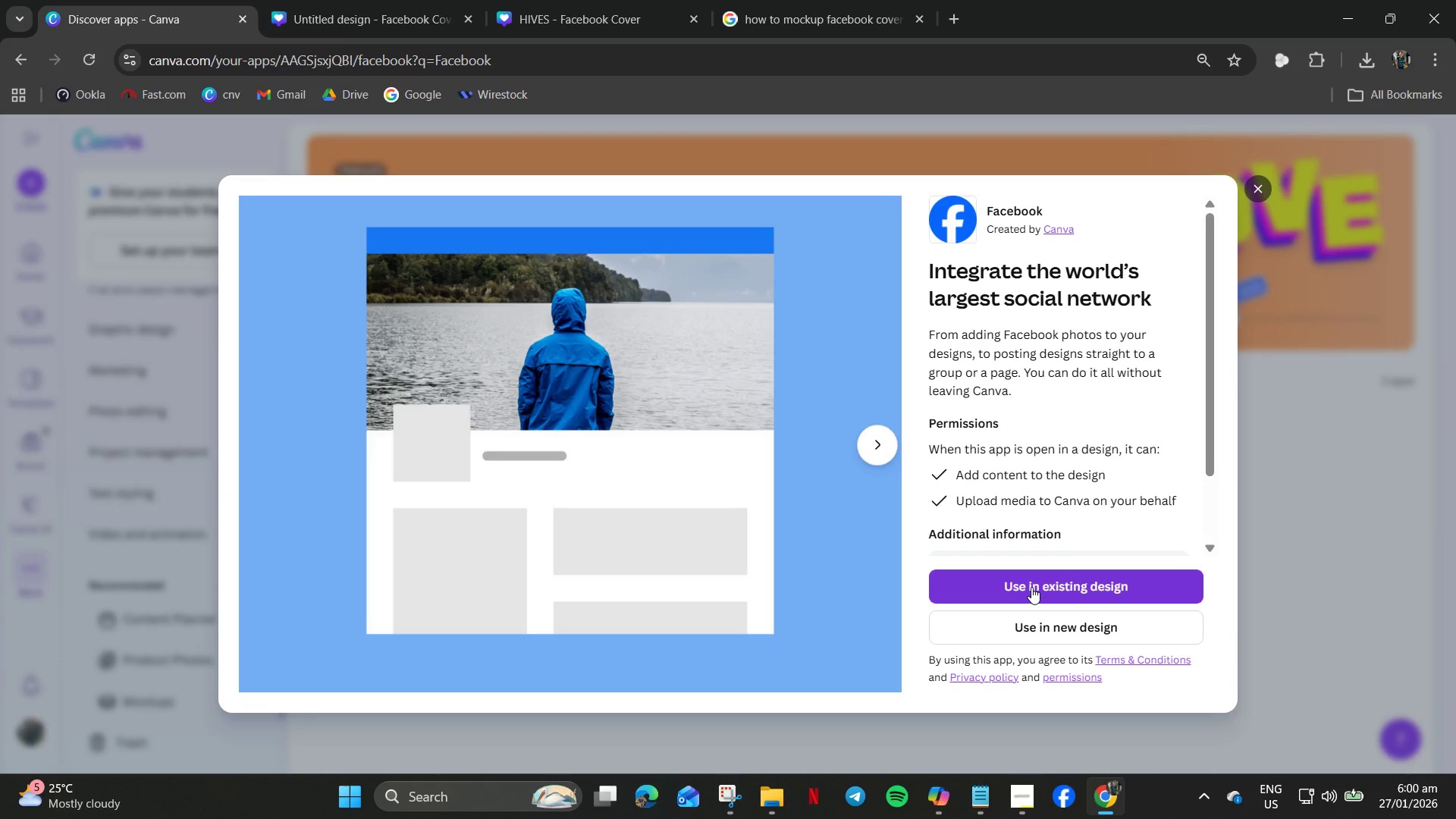 
wait(6.58)
 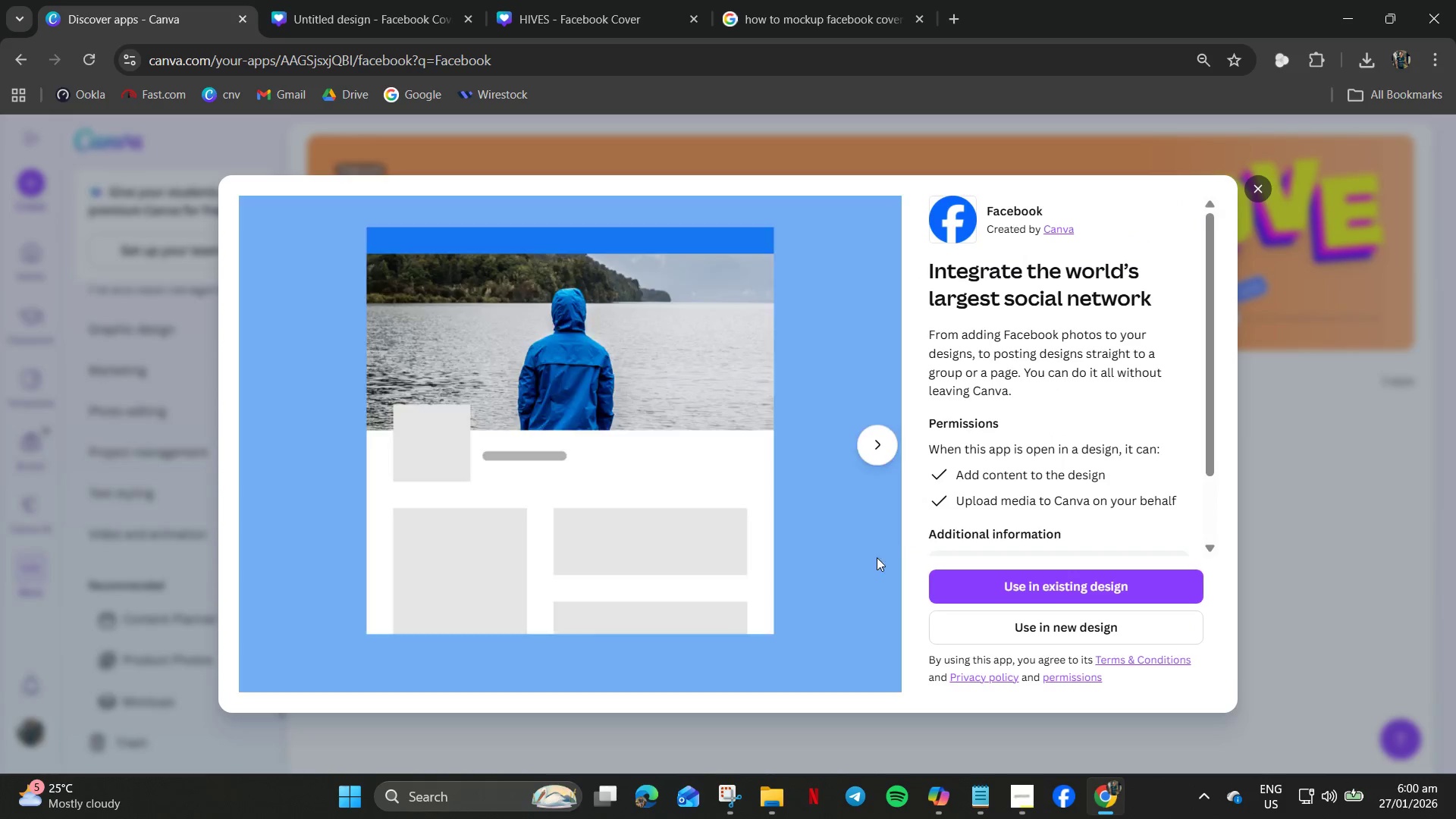 
left_click([1031, 587])
 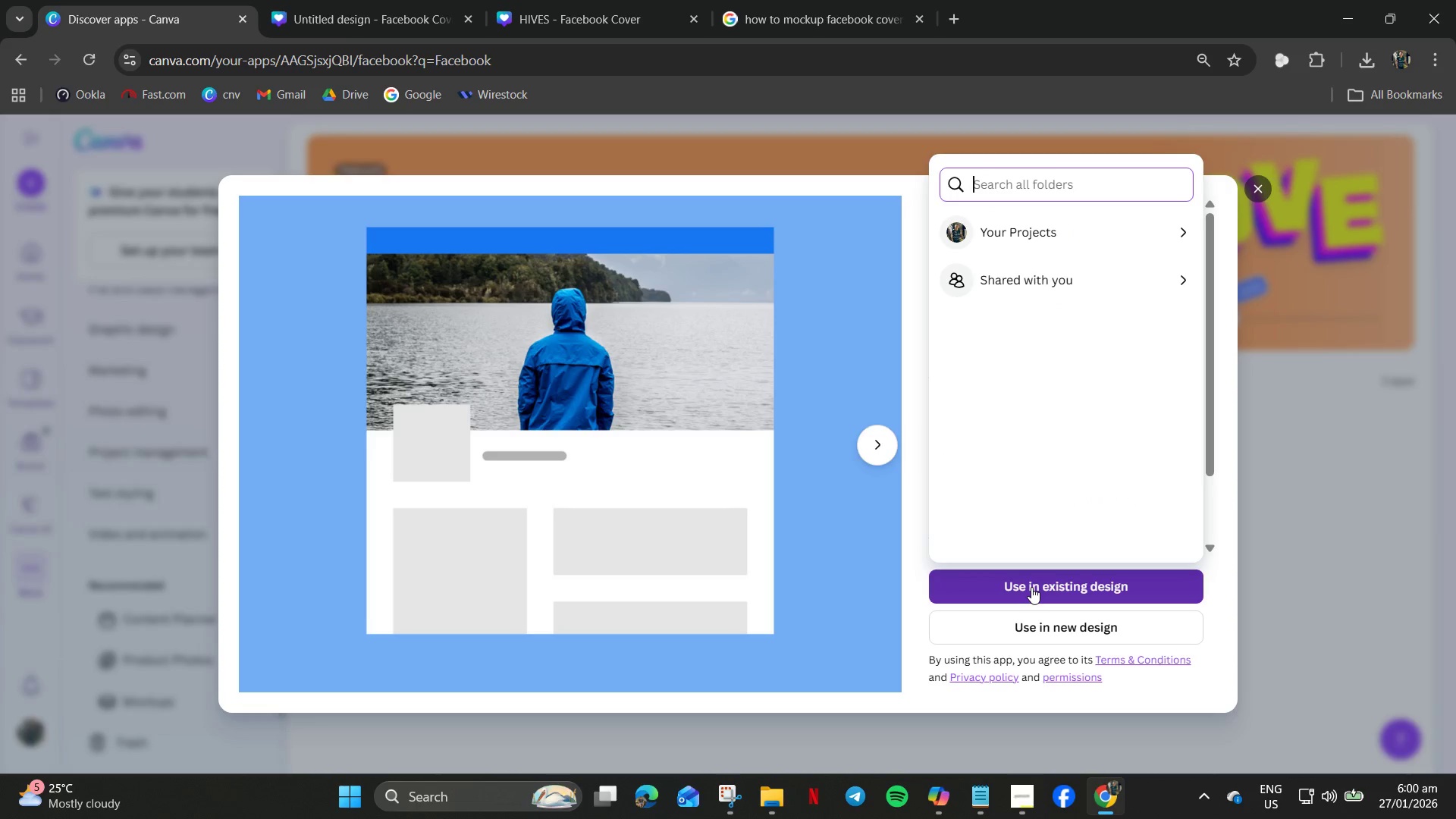 
left_click([1031, 587])
 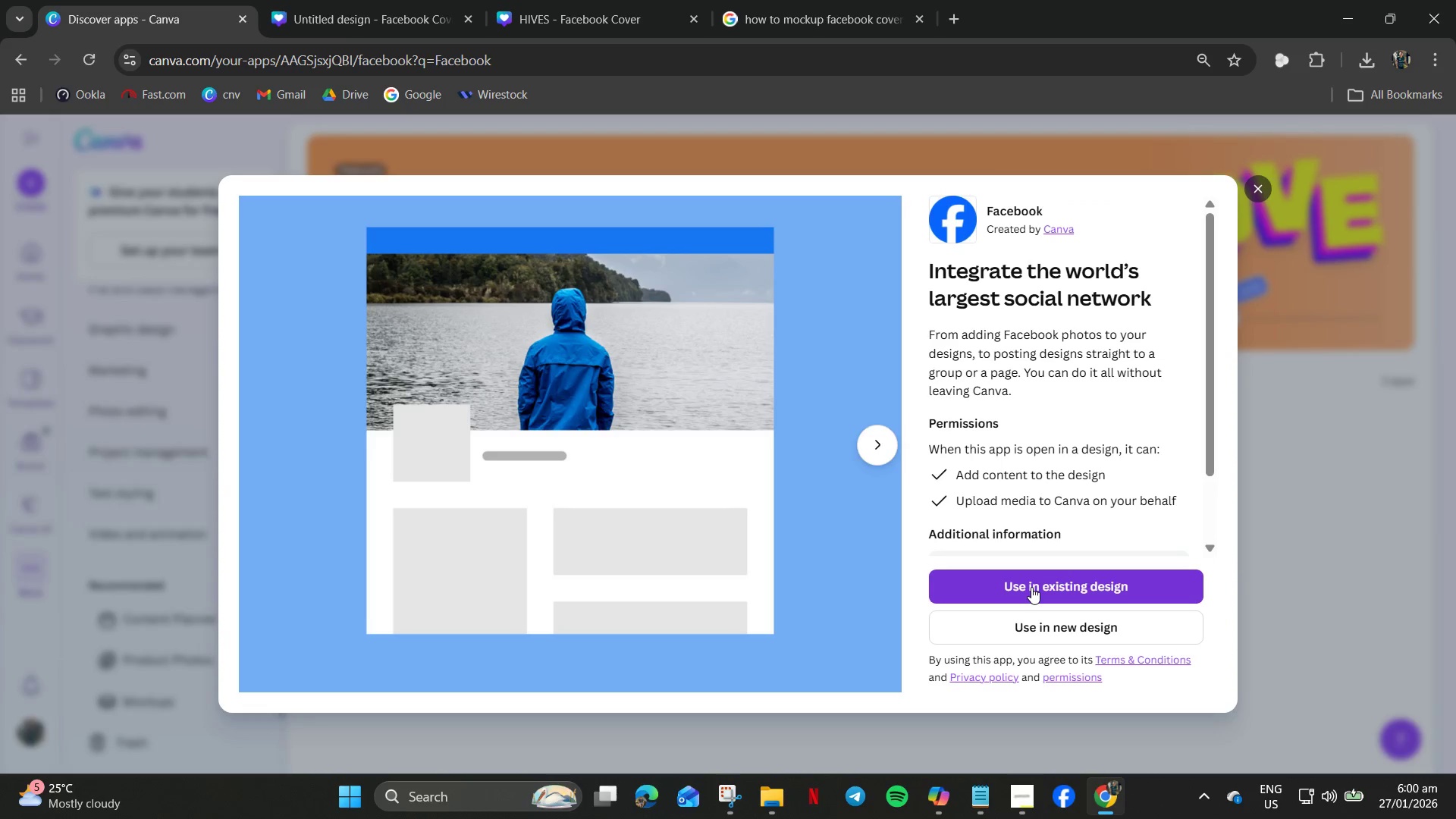 
left_click([1031, 587])
 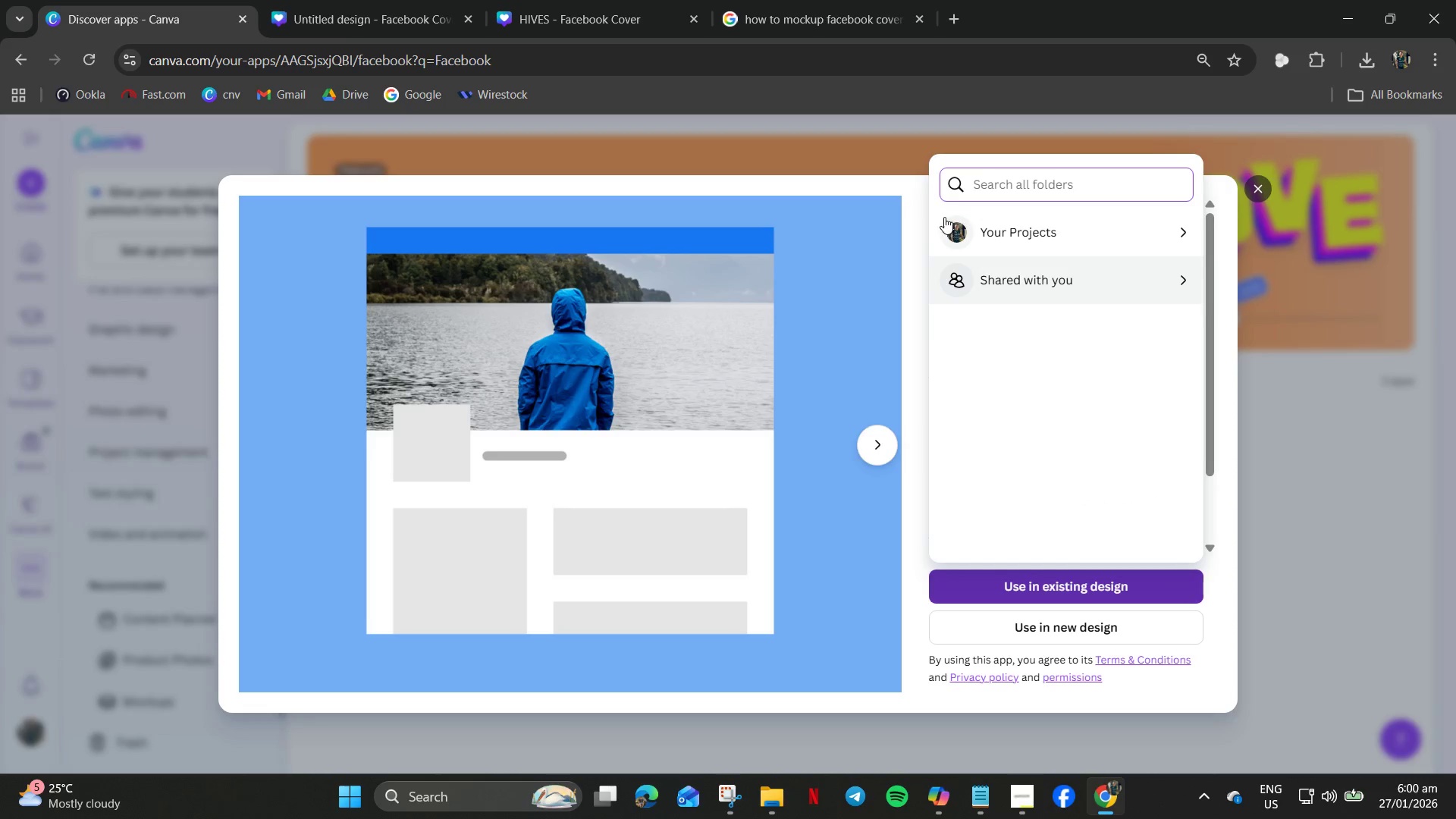 
left_click([977, 227])
 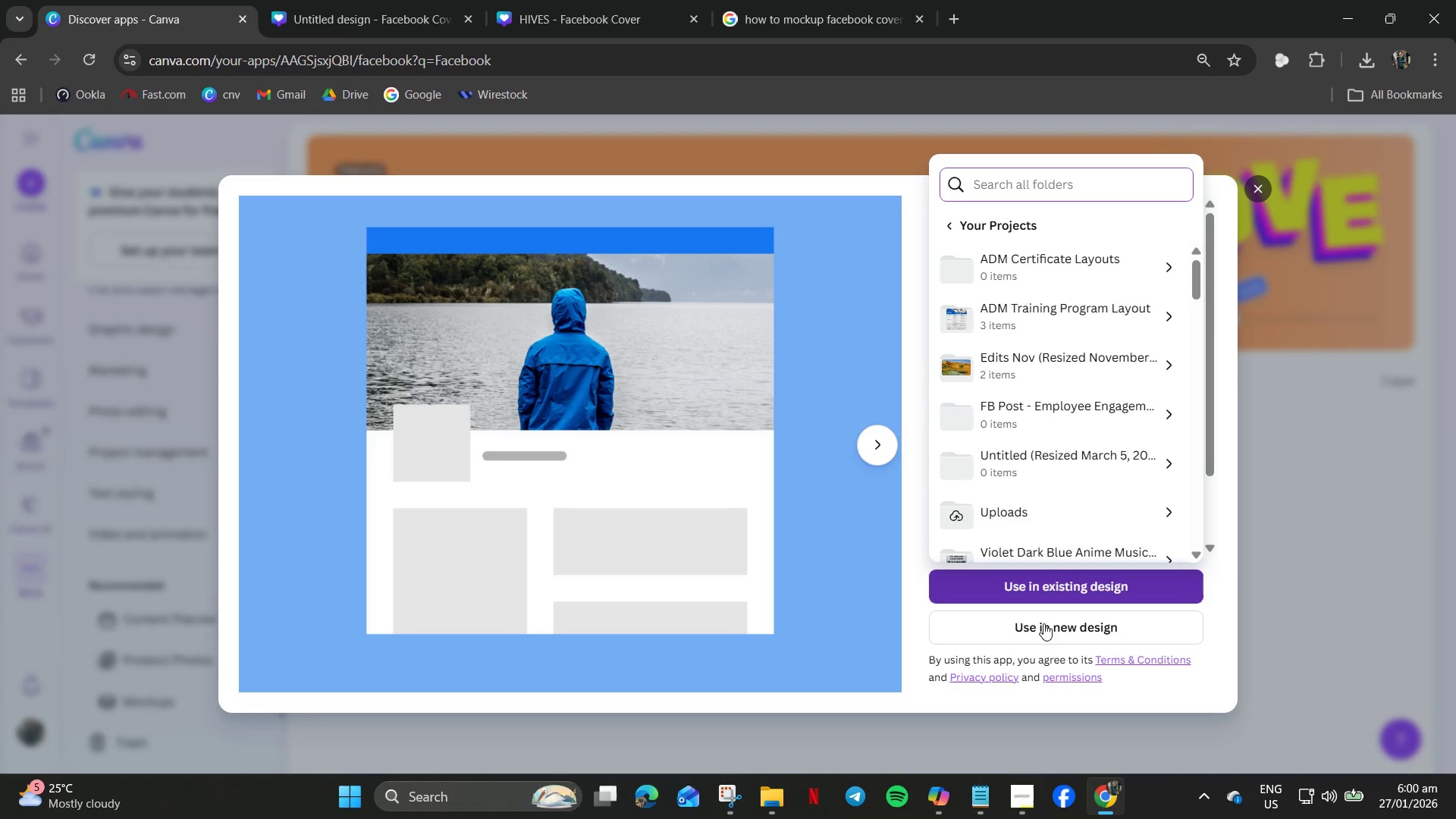 
wait(10.47)
 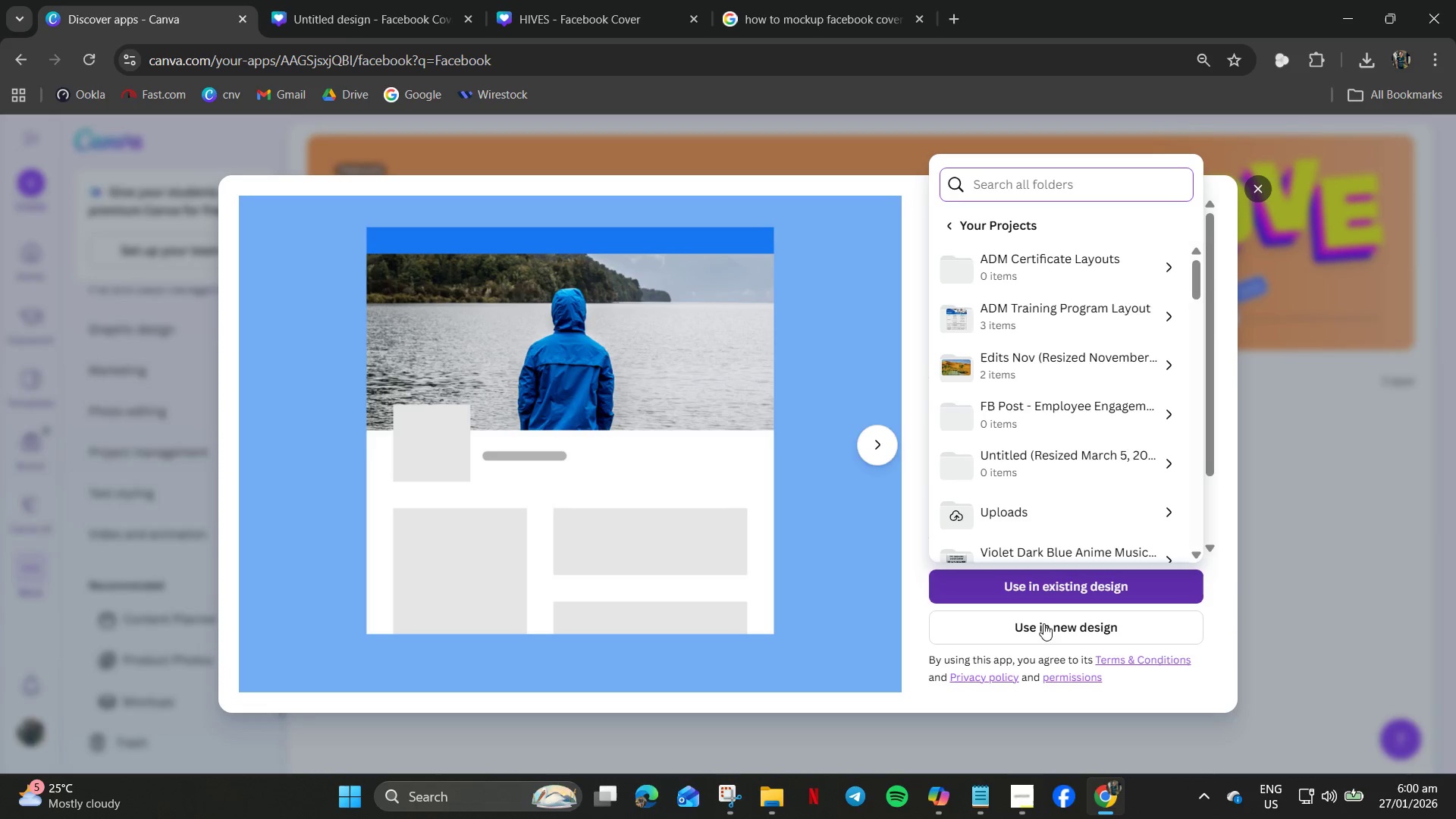 
left_click([830, 25])
 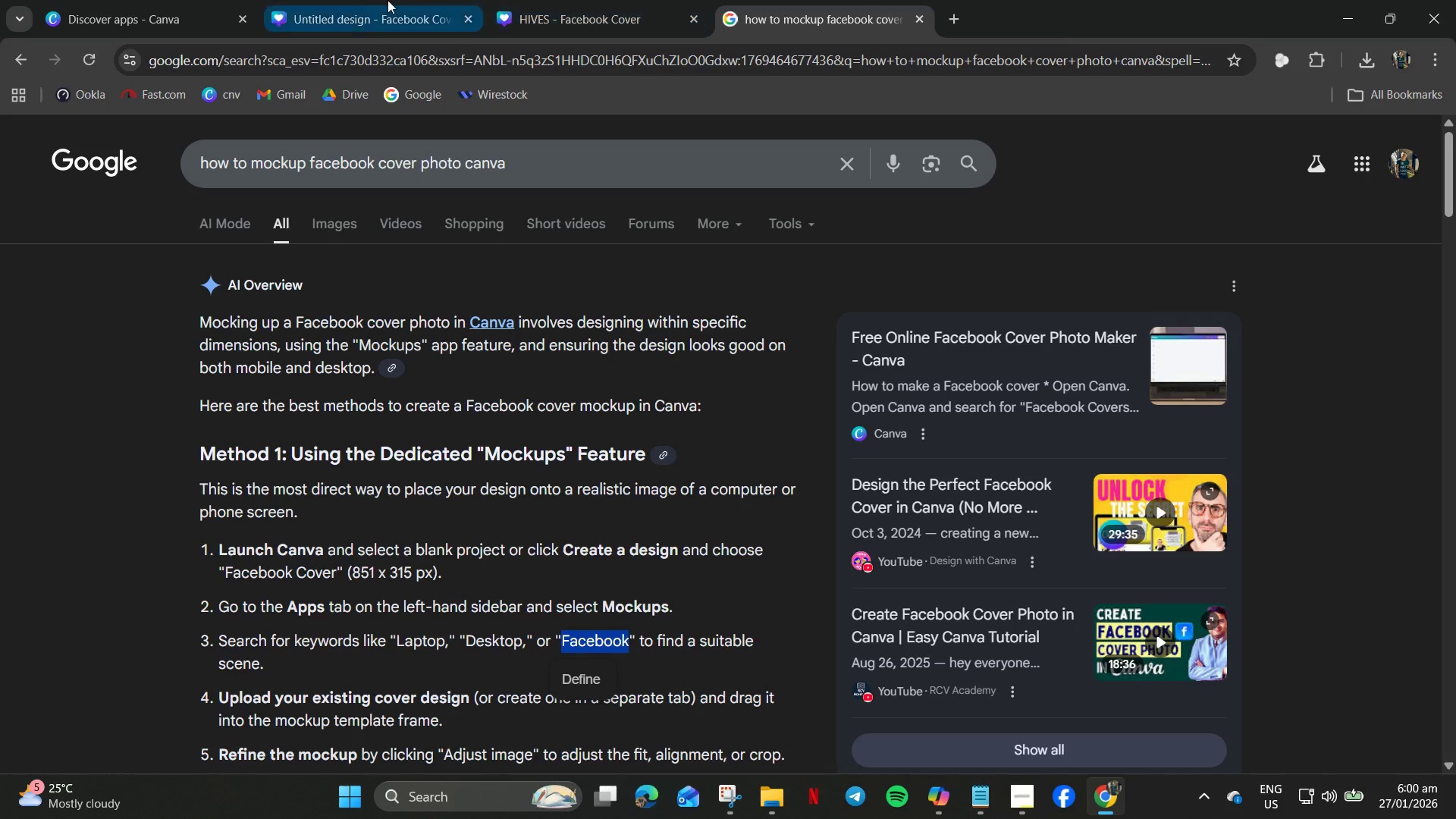 
left_click([368, 0])
 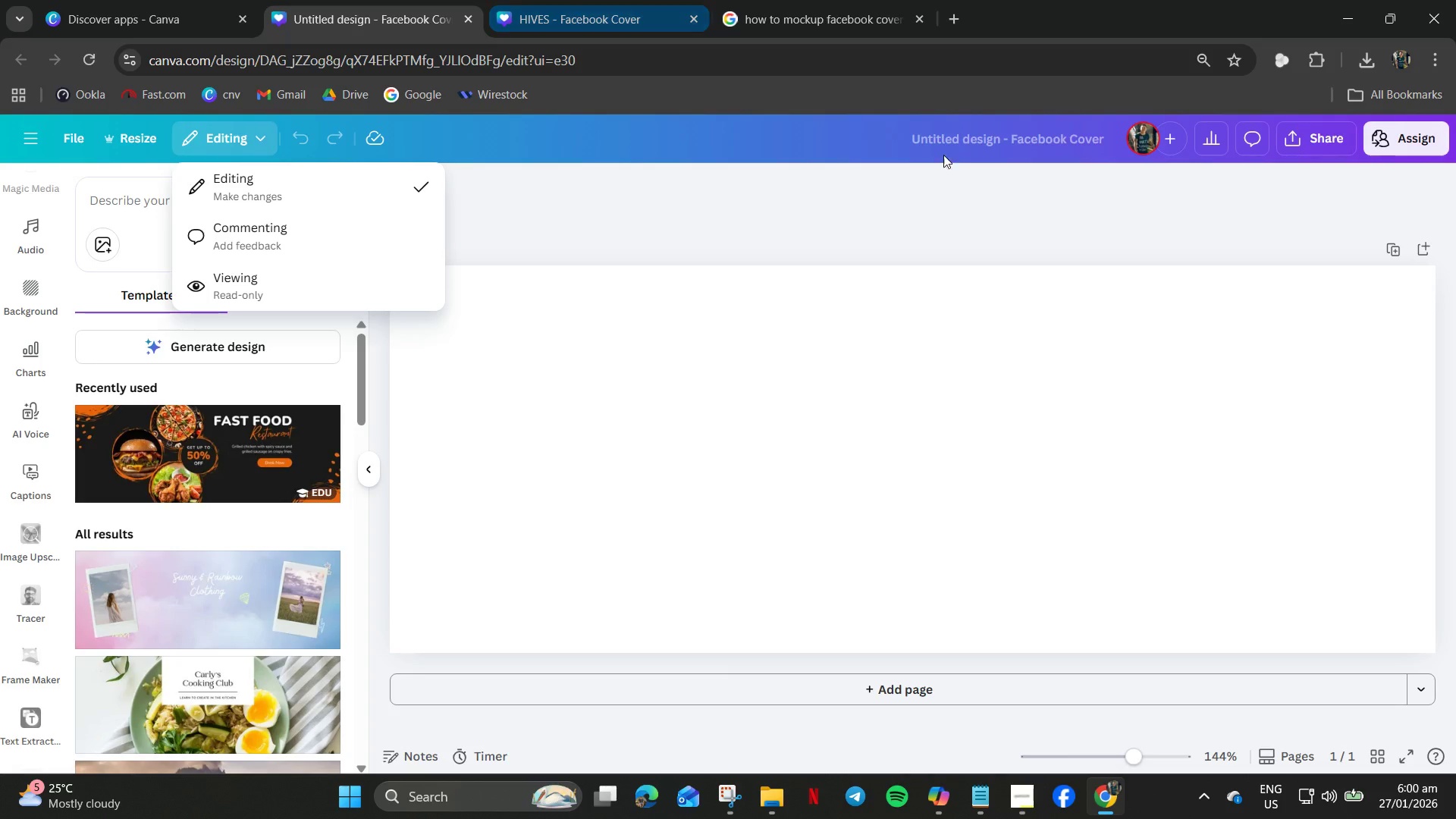 
left_click([961, 133])
 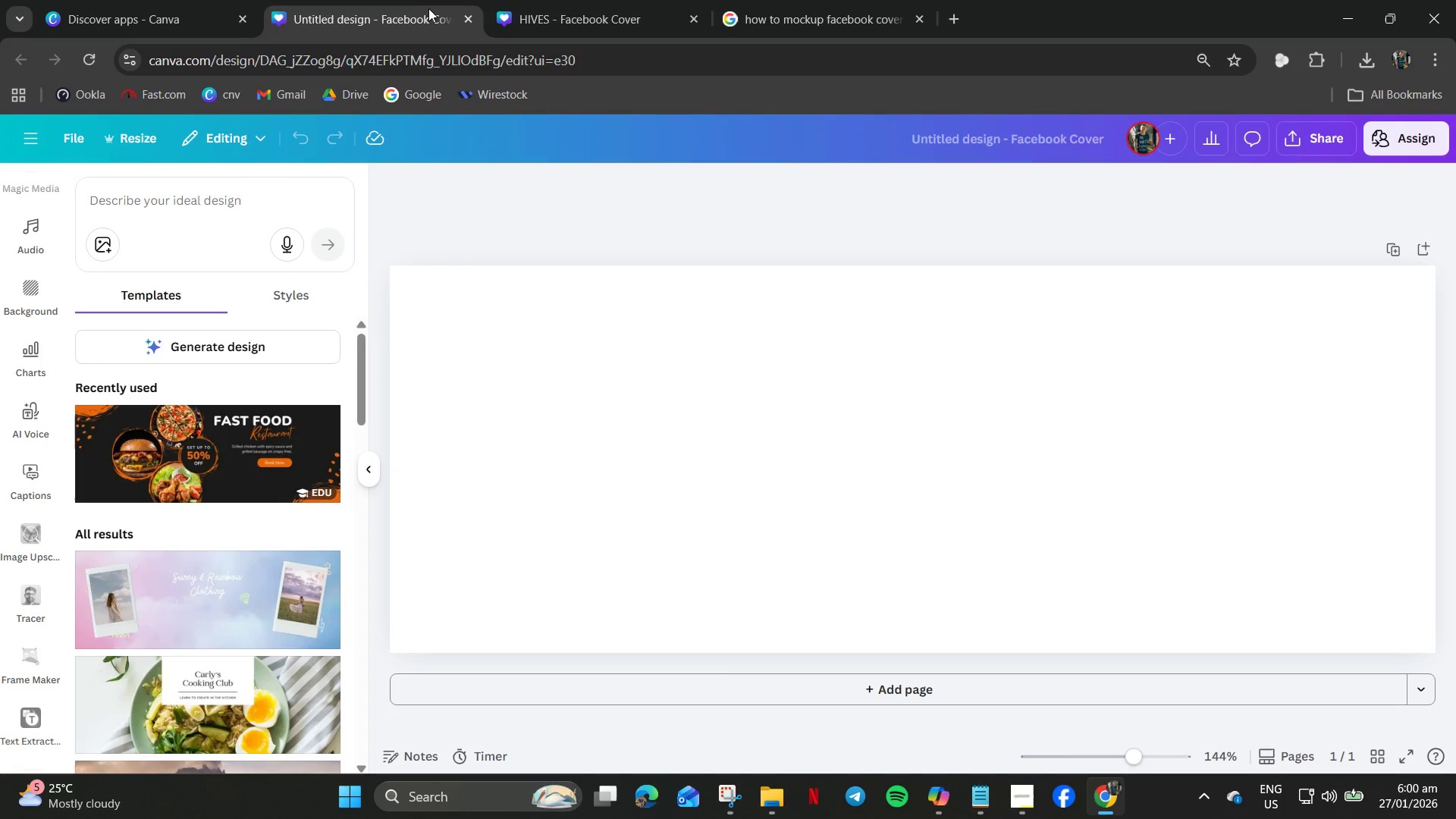 
left_click([544, 0])
 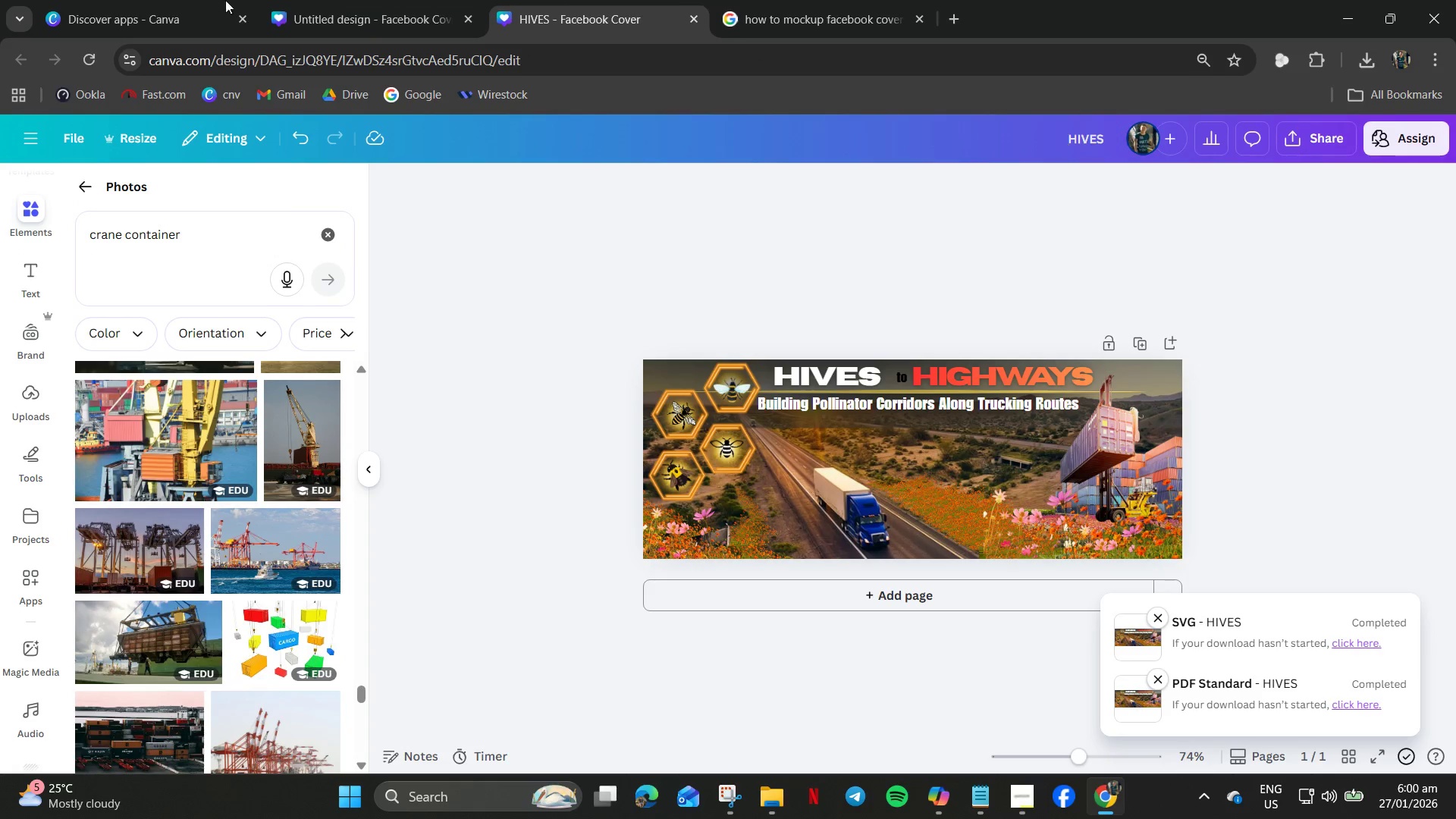 
left_click([90, 0])
 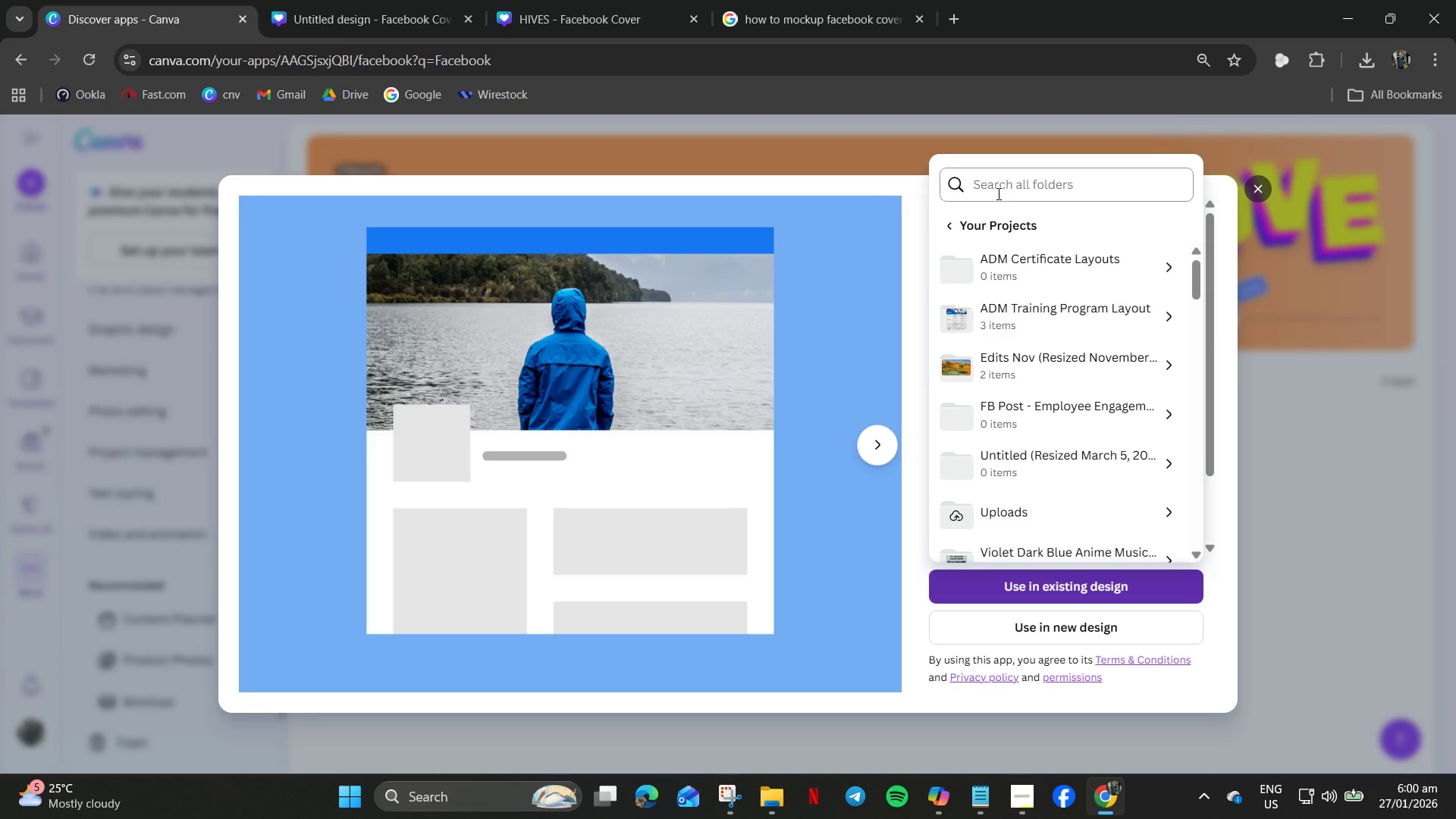 
left_click([990, 179])
 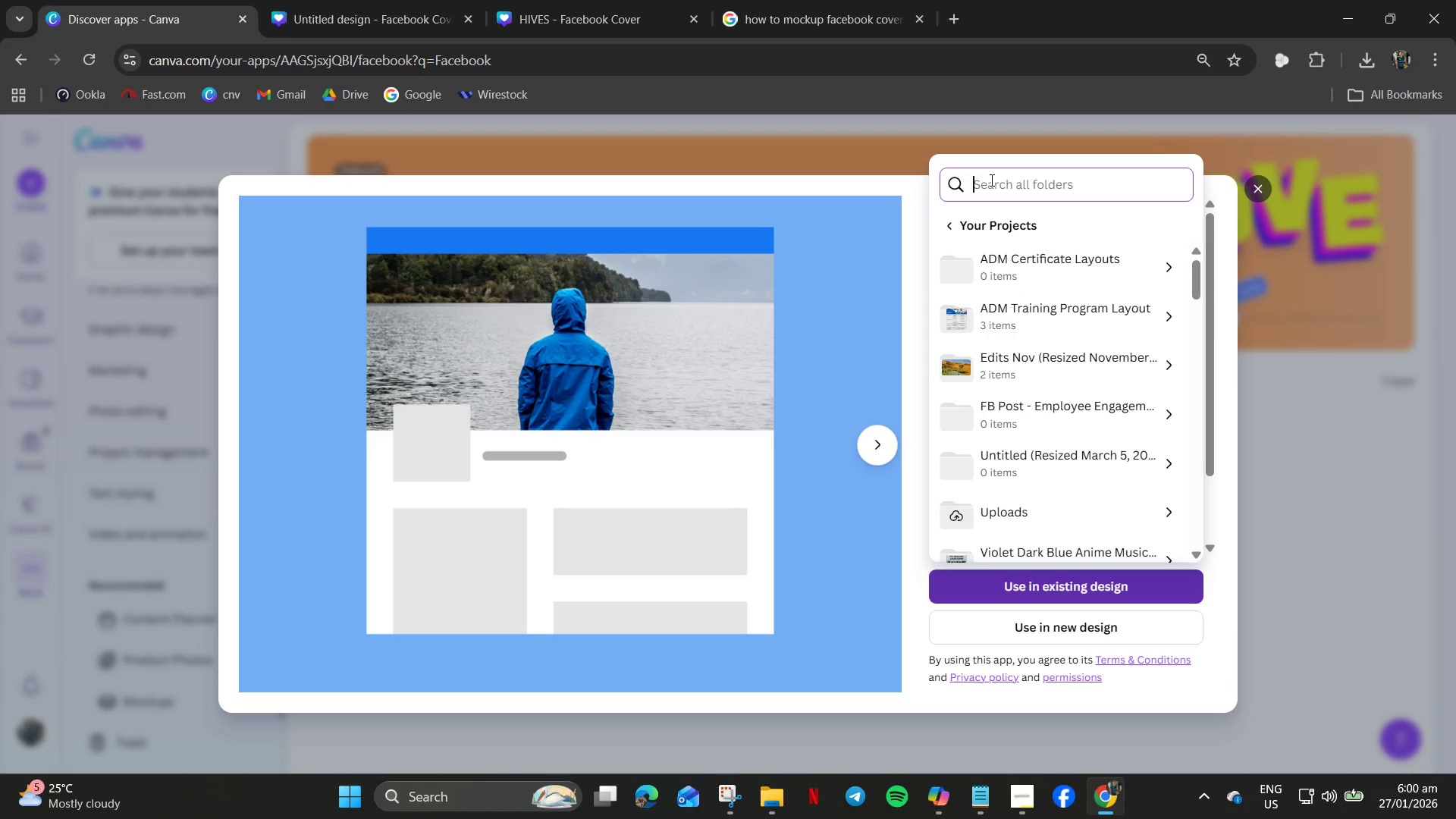 
type(hives)
 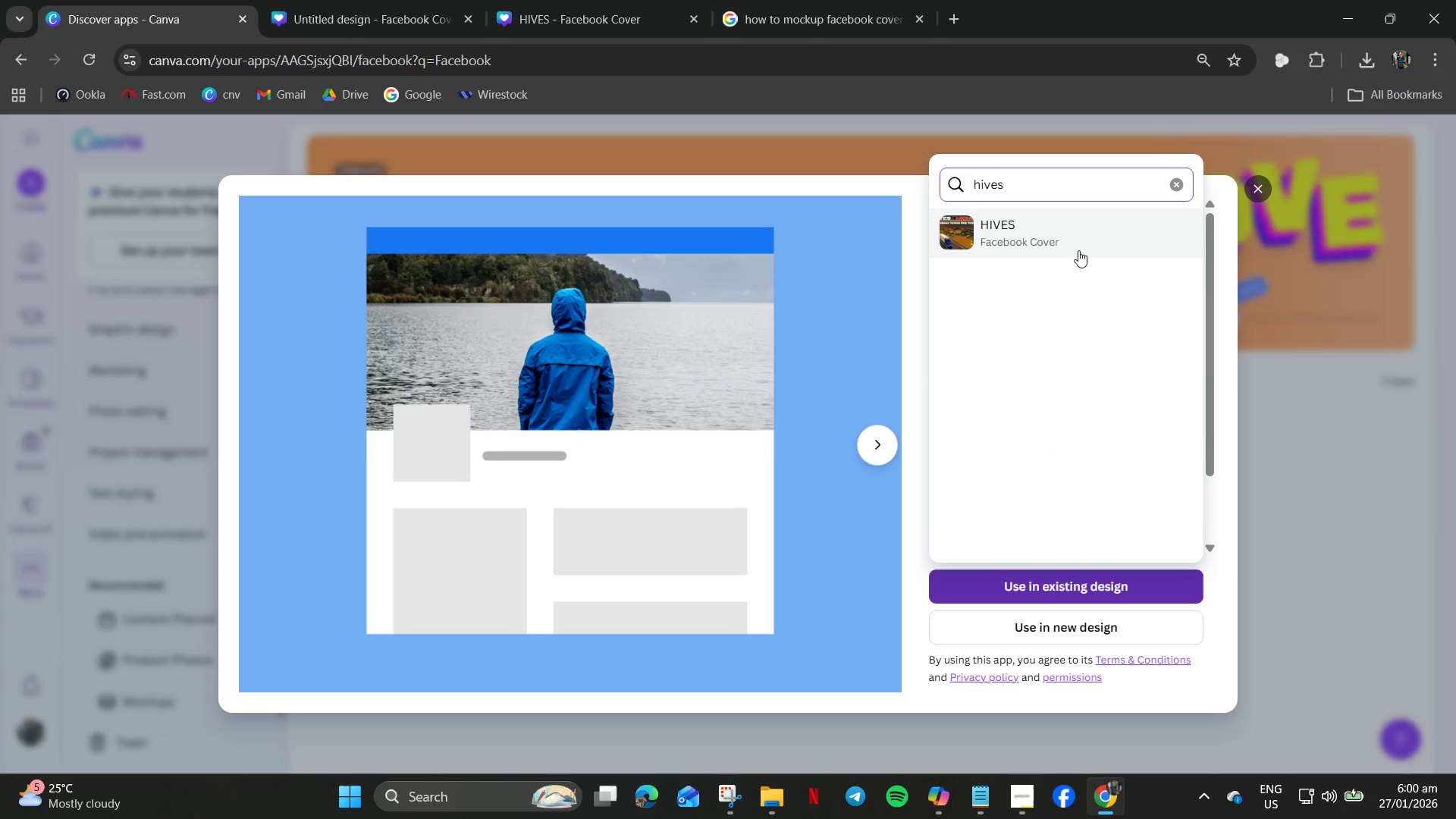 
left_click([1009, 231])
 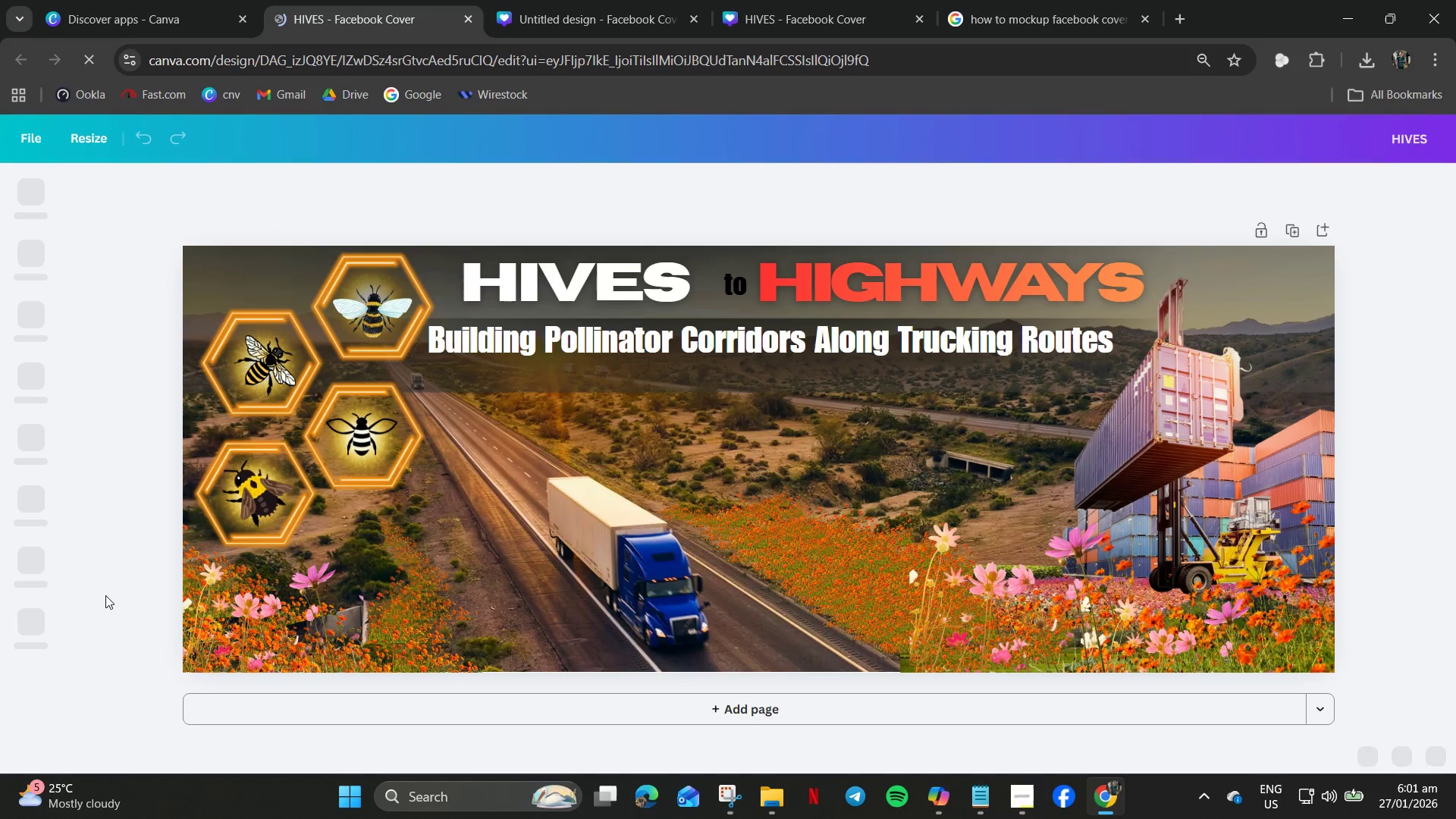 
wait(12.85)
 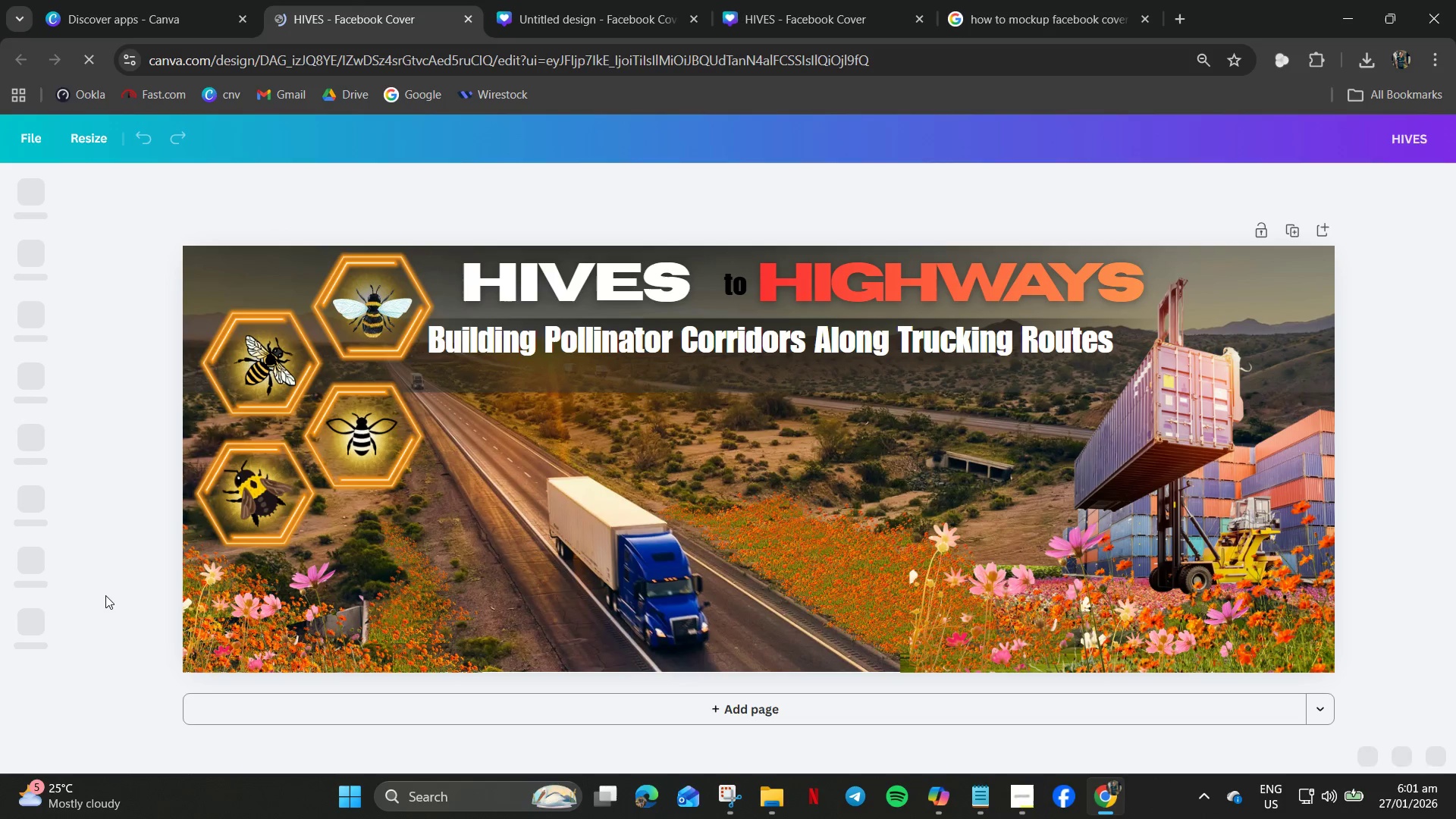 
mouse_move([96, 438])
 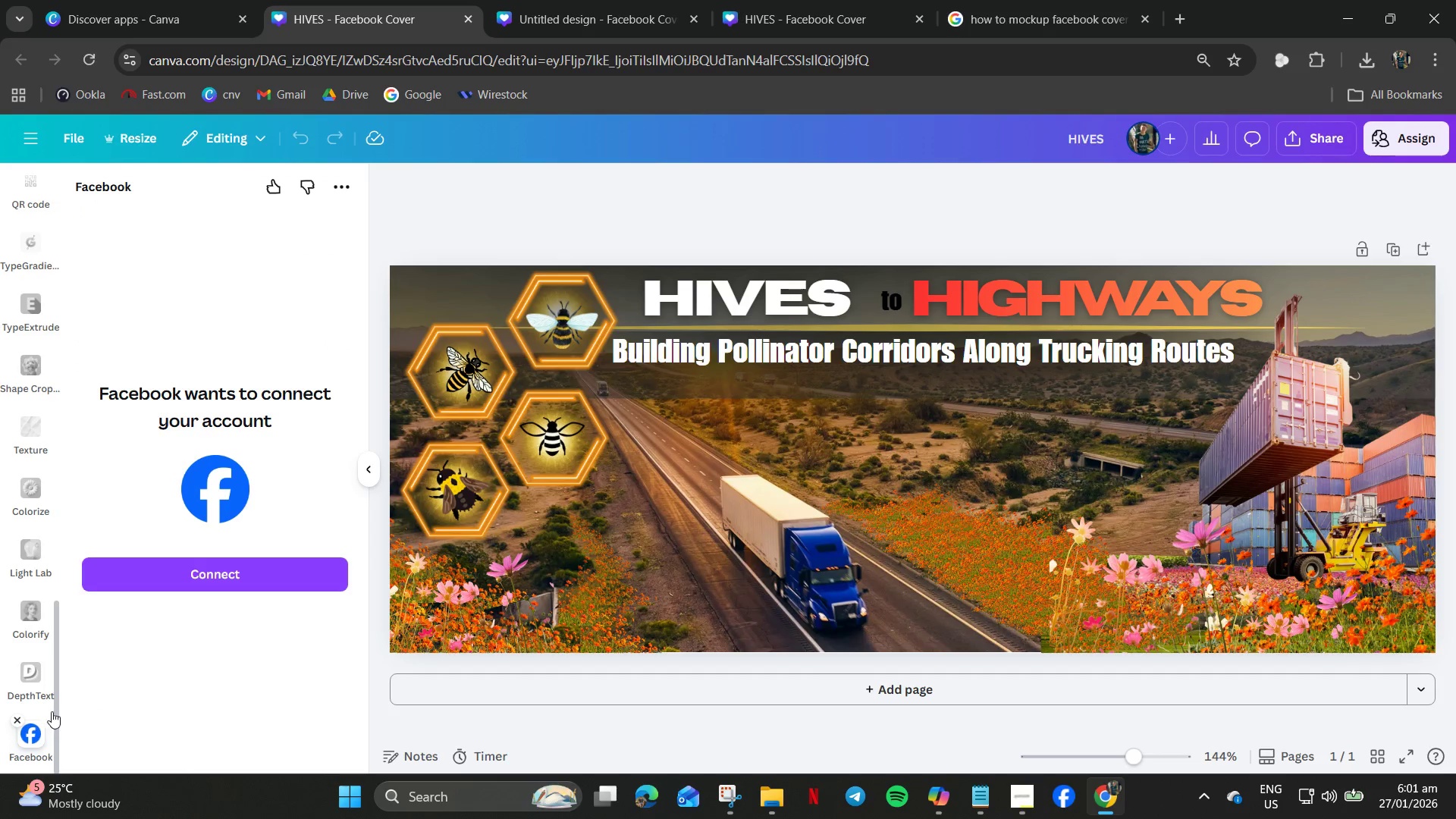 
wait(10.03)
 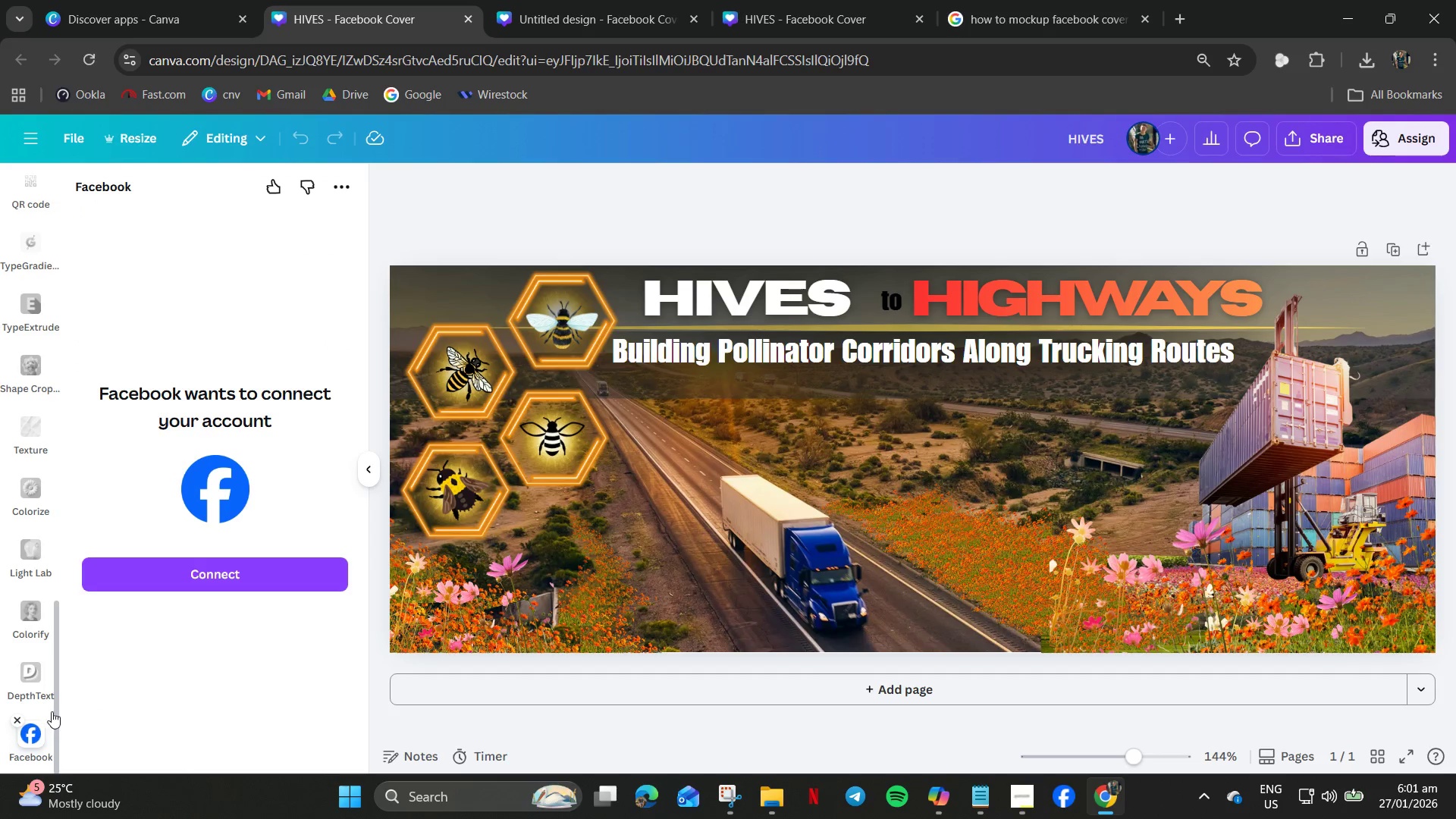 
mouse_move([1324, 762])
 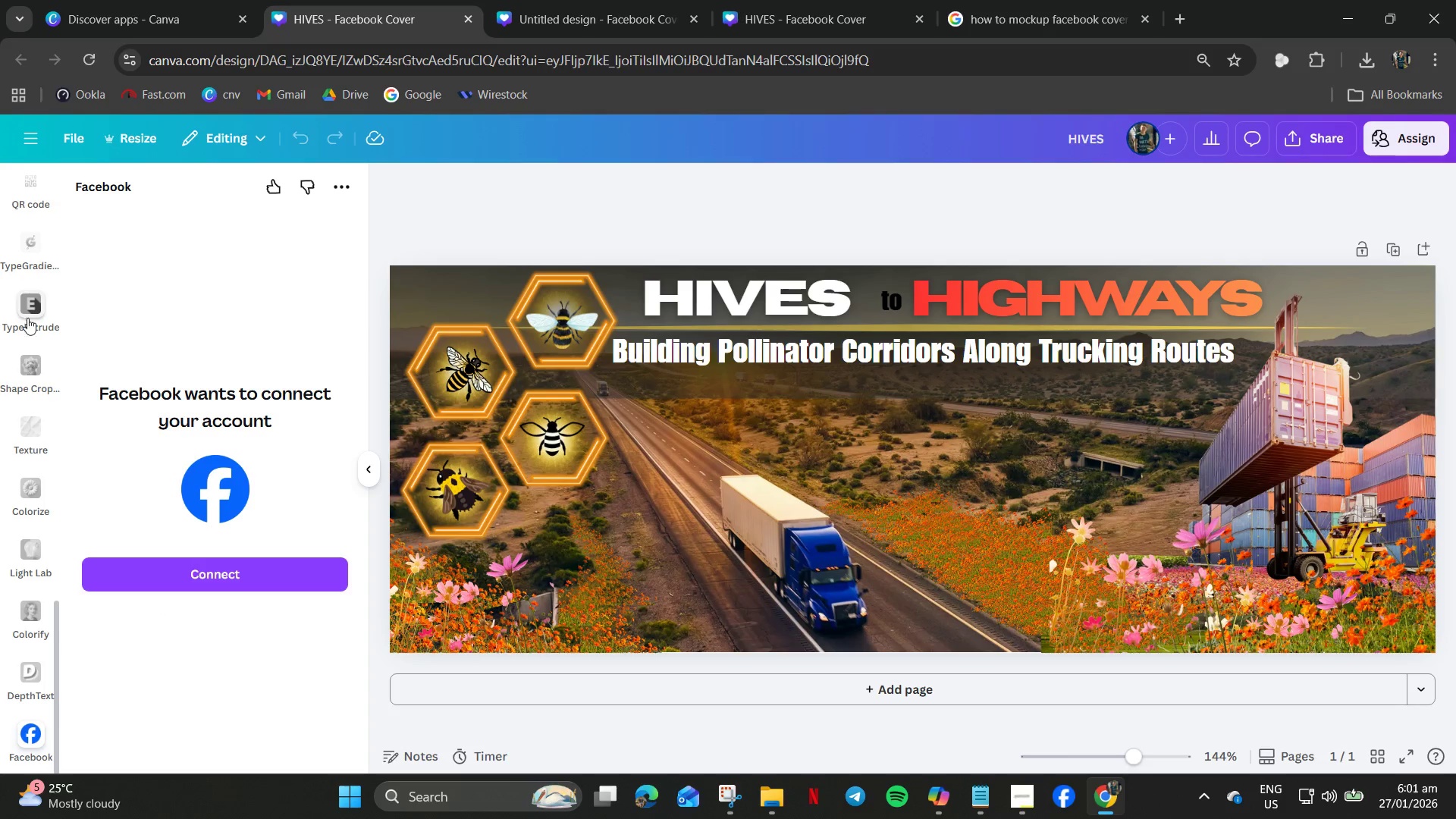 
wait(5.39)
 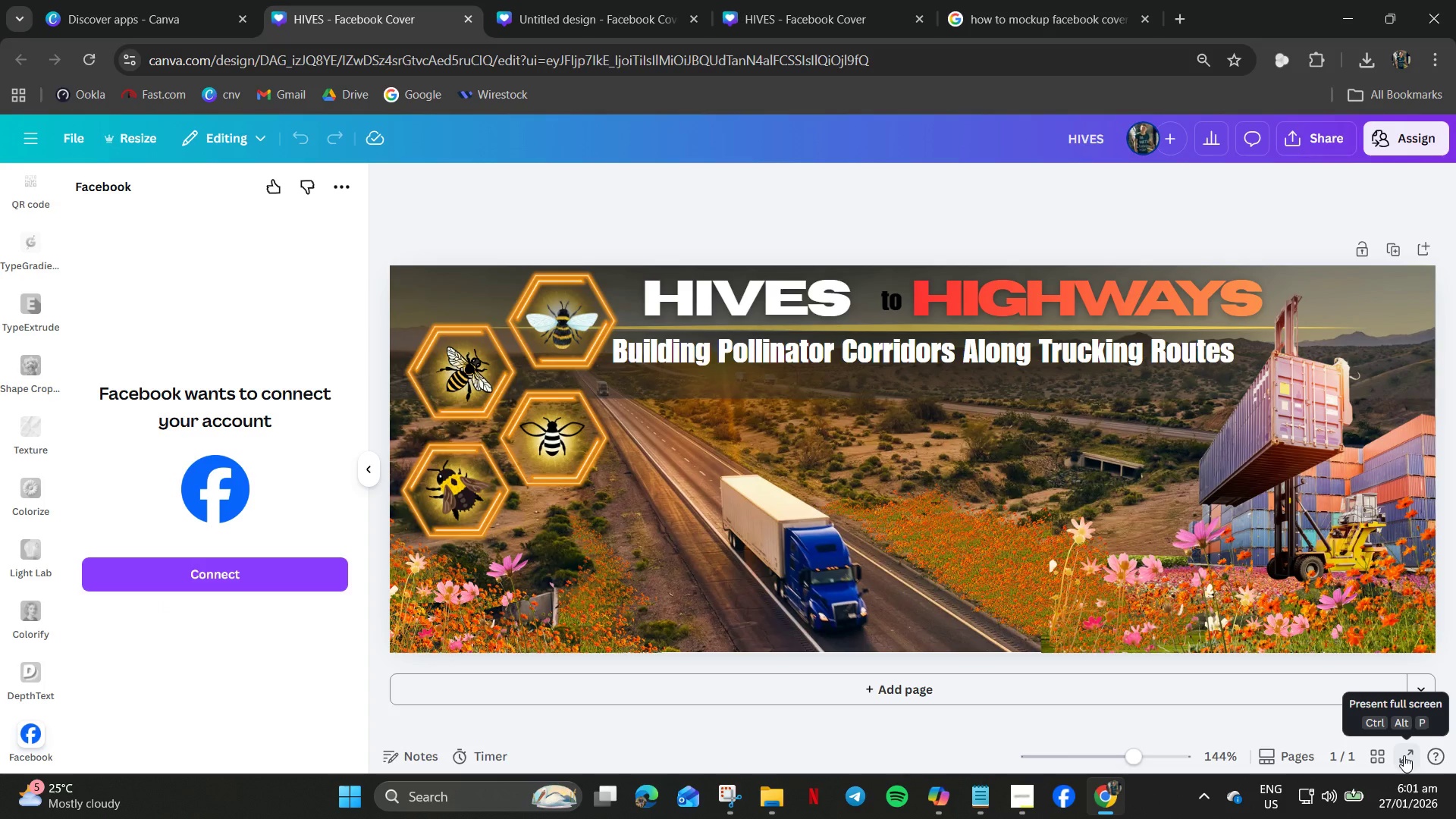 
left_click([127, 131])
 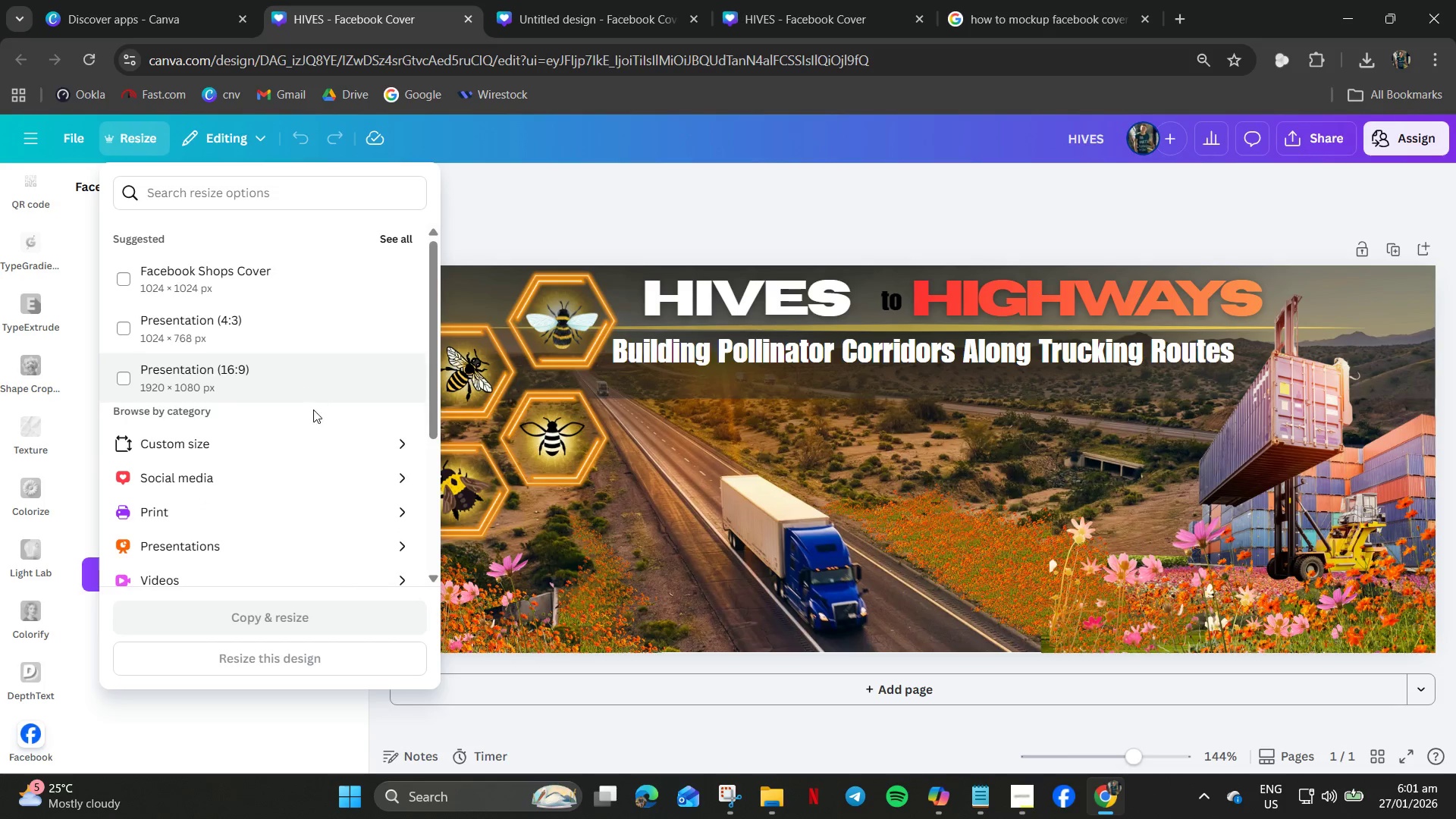 
scroll: coordinate [263, 537], scroll_direction: down, amount: 5.0
 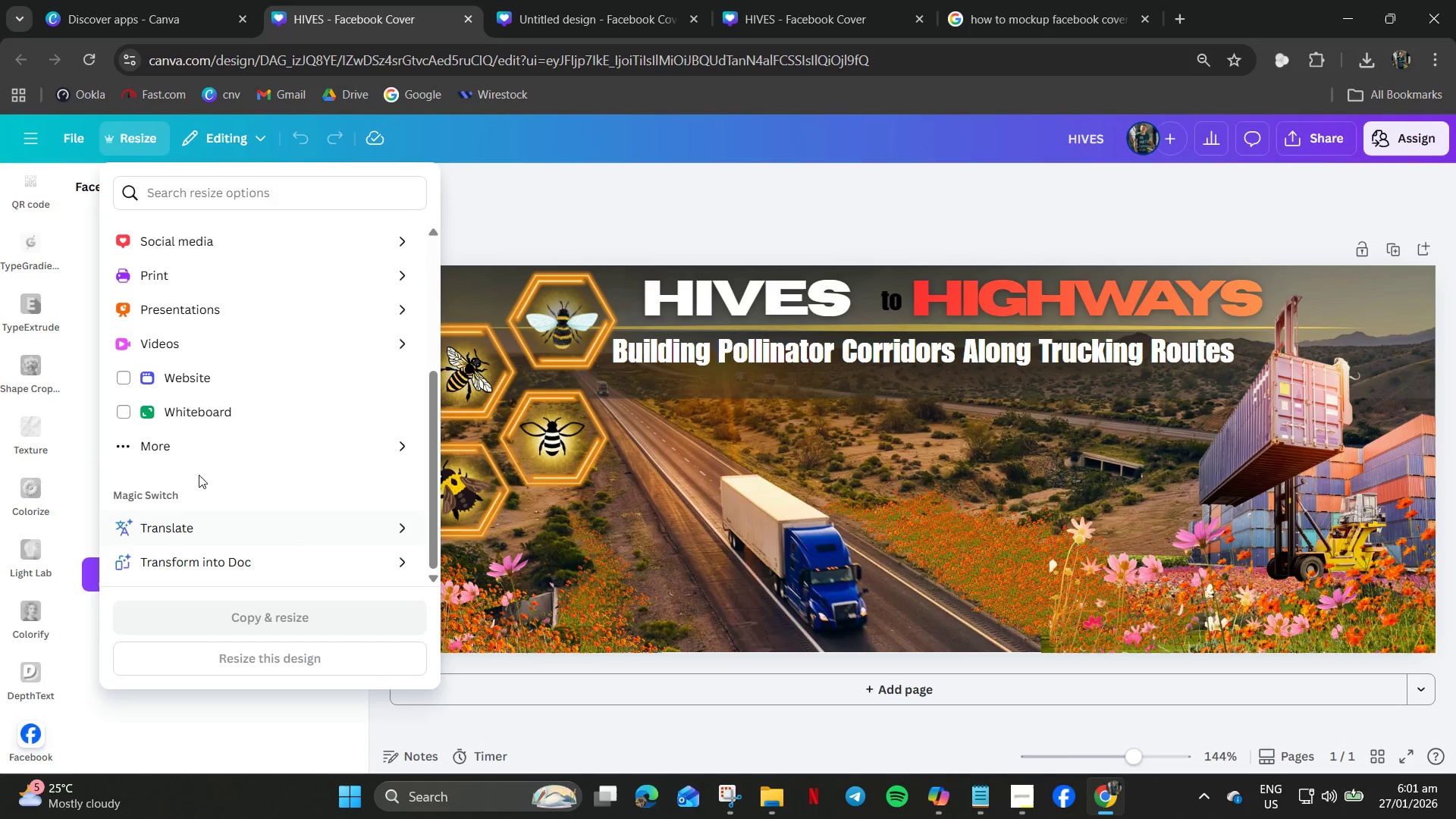 
left_click([204, 447])
 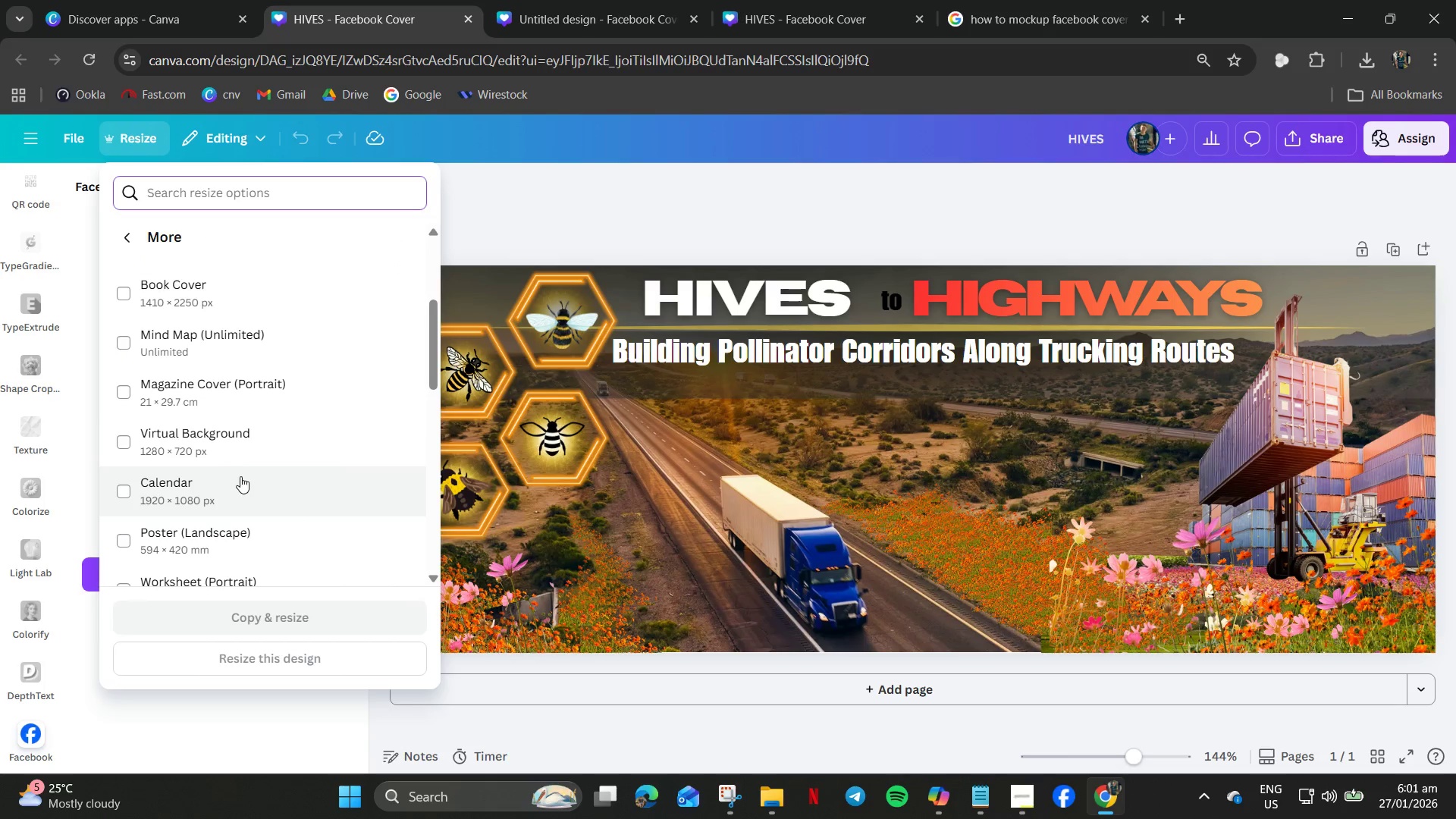 
scroll: coordinate [250, 480], scroll_direction: down, amount: 11.0
 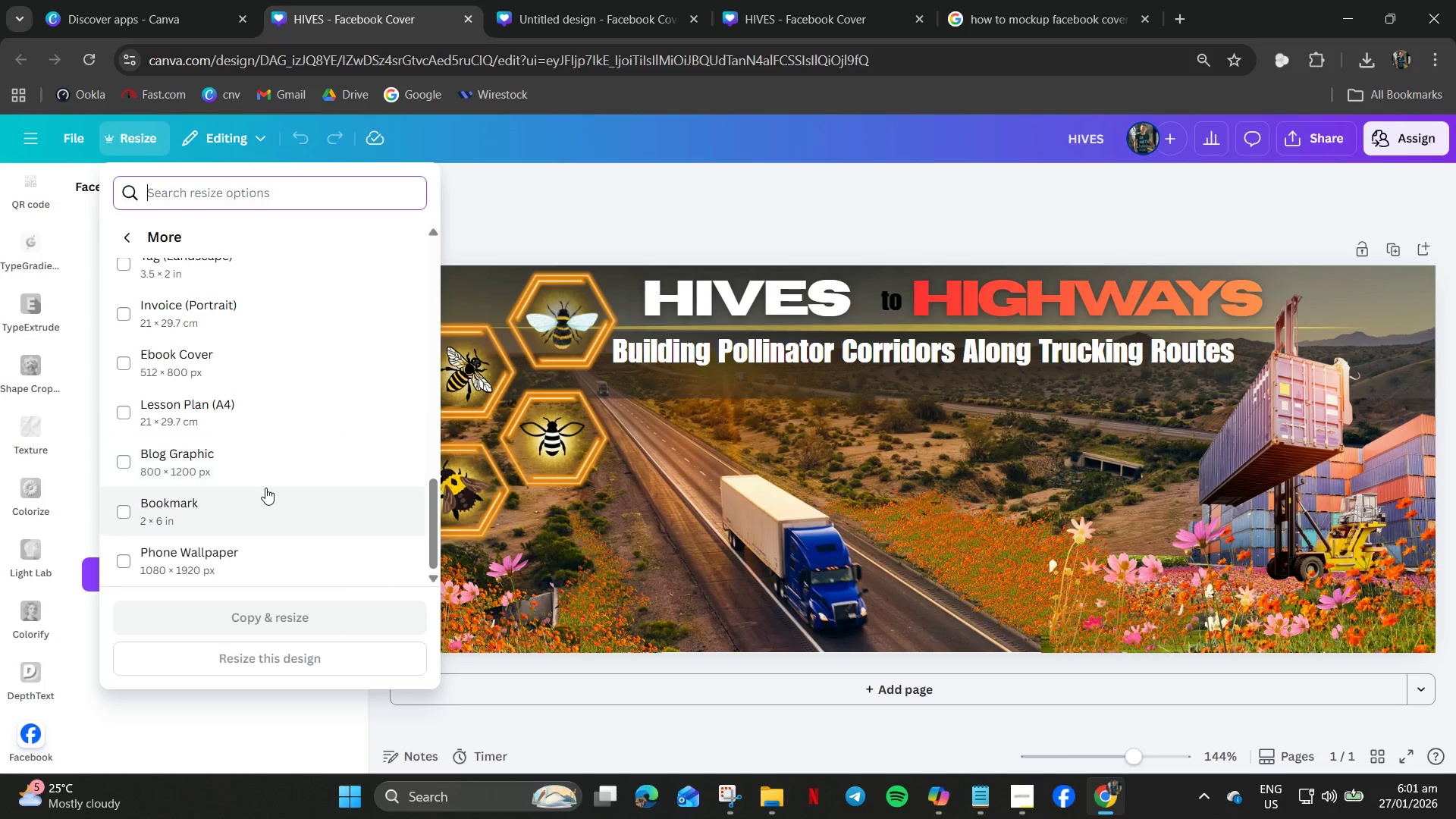 
scroll: coordinate [268, 487], scroll_direction: up, amount: 15.0
 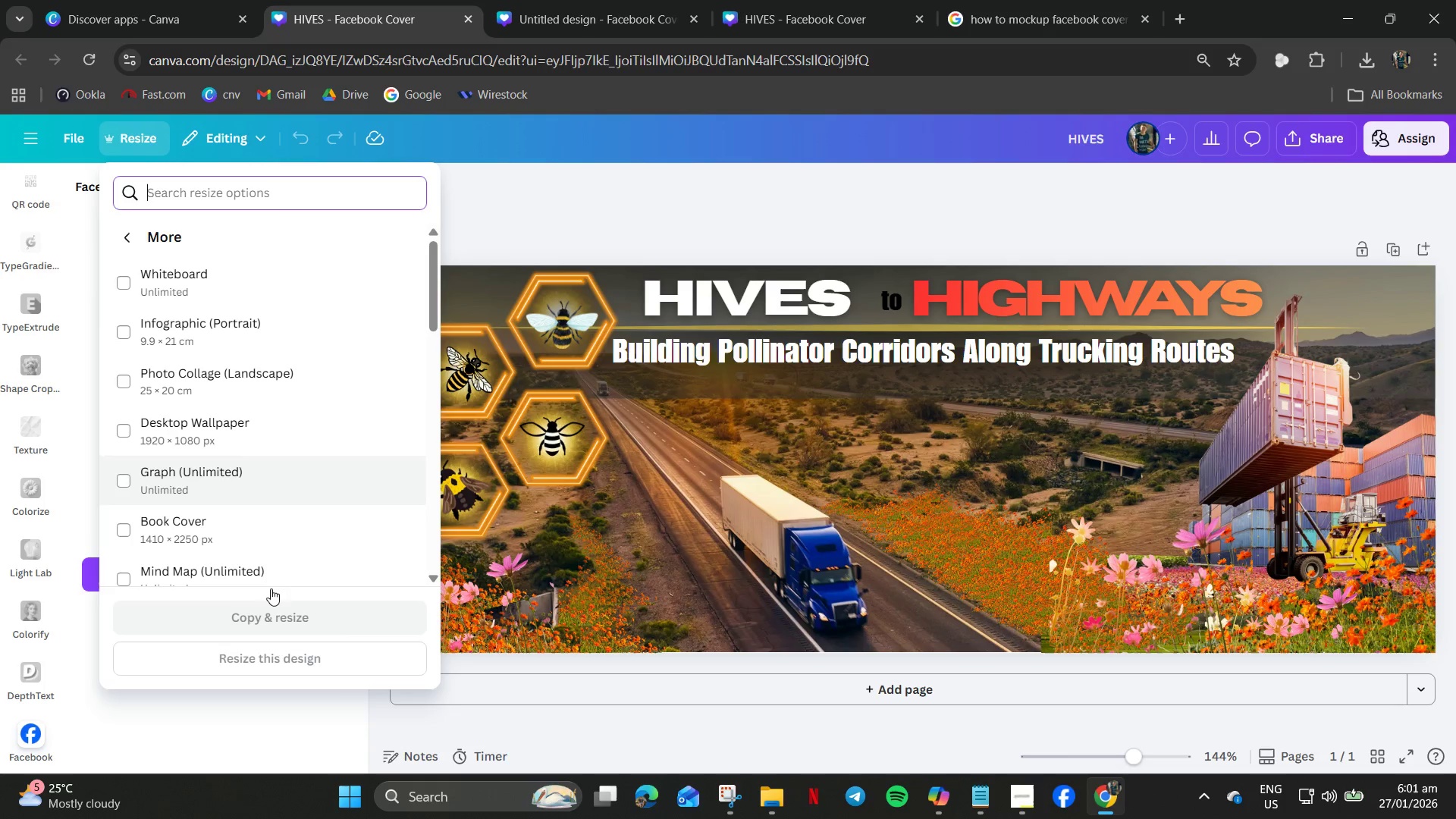 
scroll: coordinate [271, 602], scroll_direction: down, amount: 10.0
 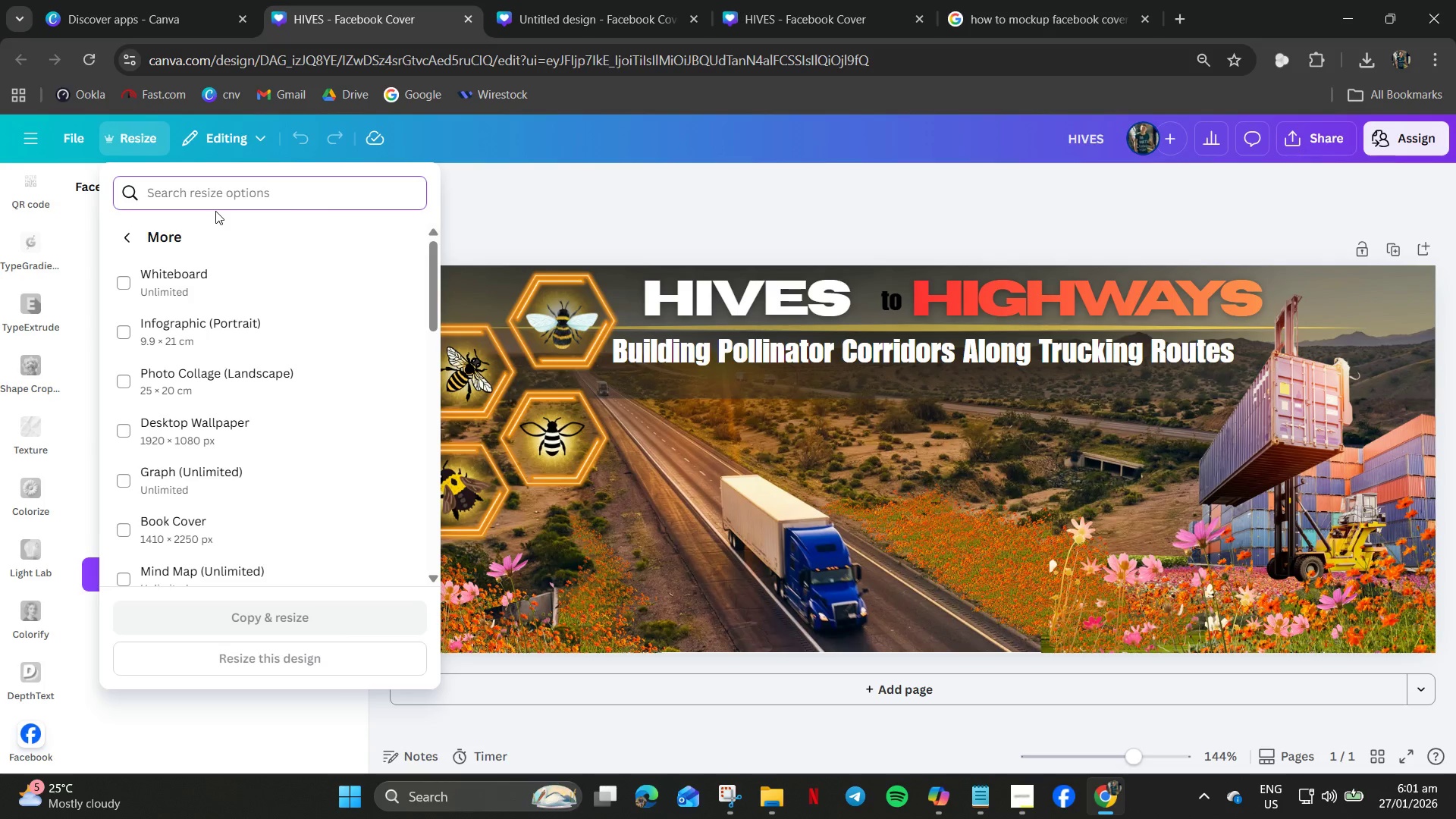 
type(facebook)
 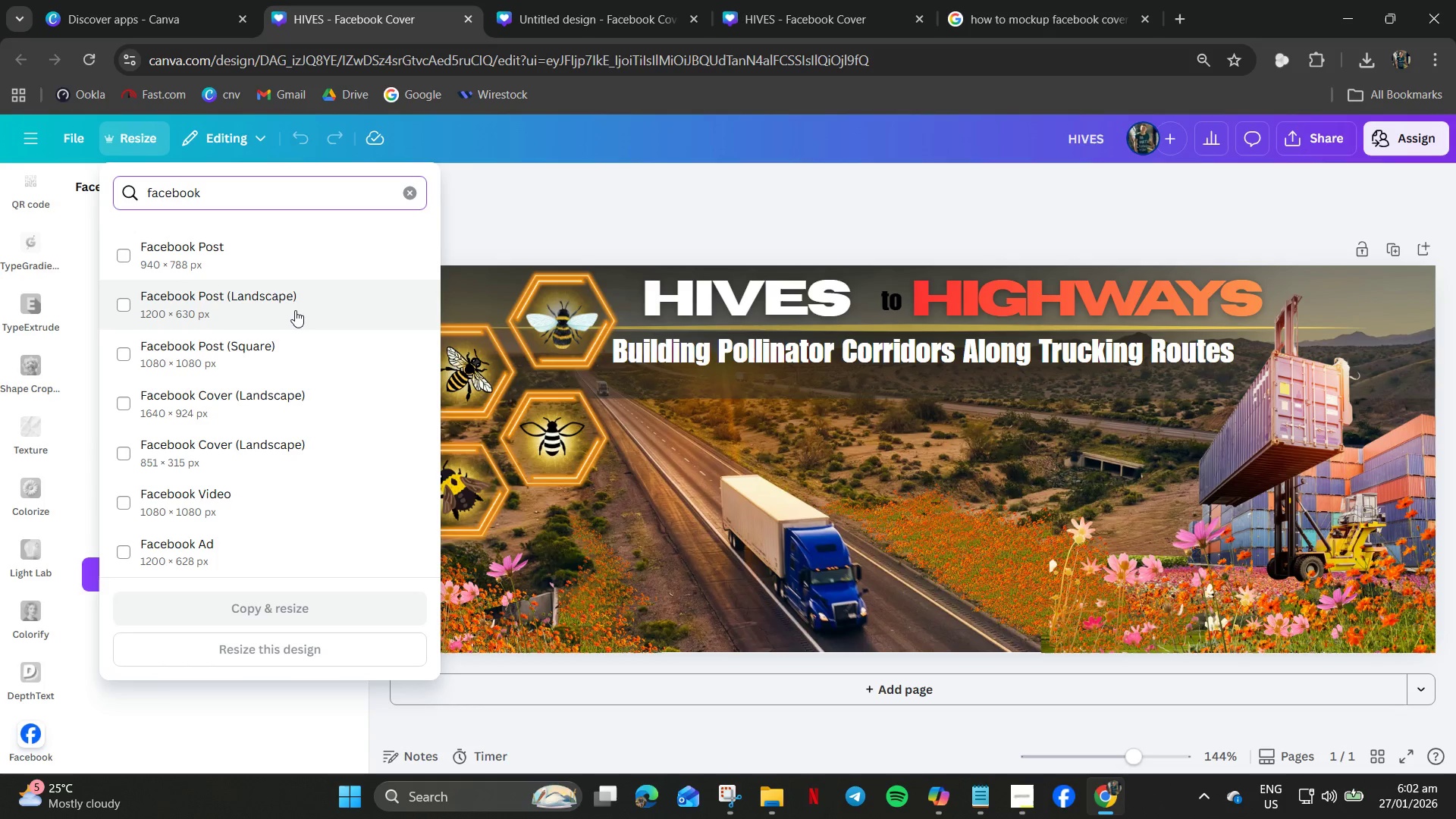 
wait(7.81)
 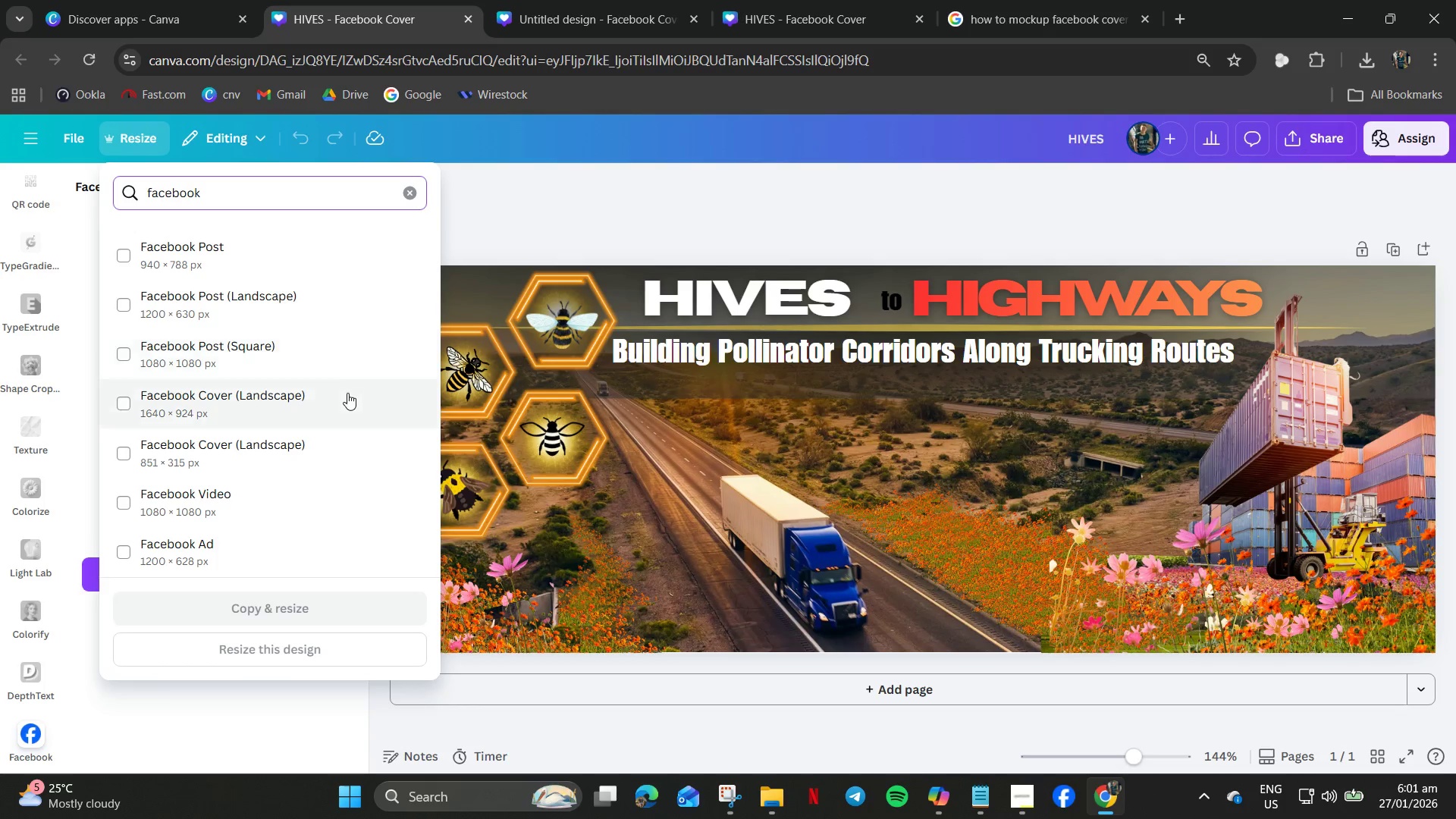 
scroll: coordinate [251, 504], scroll_direction: down, amount: 5.0
 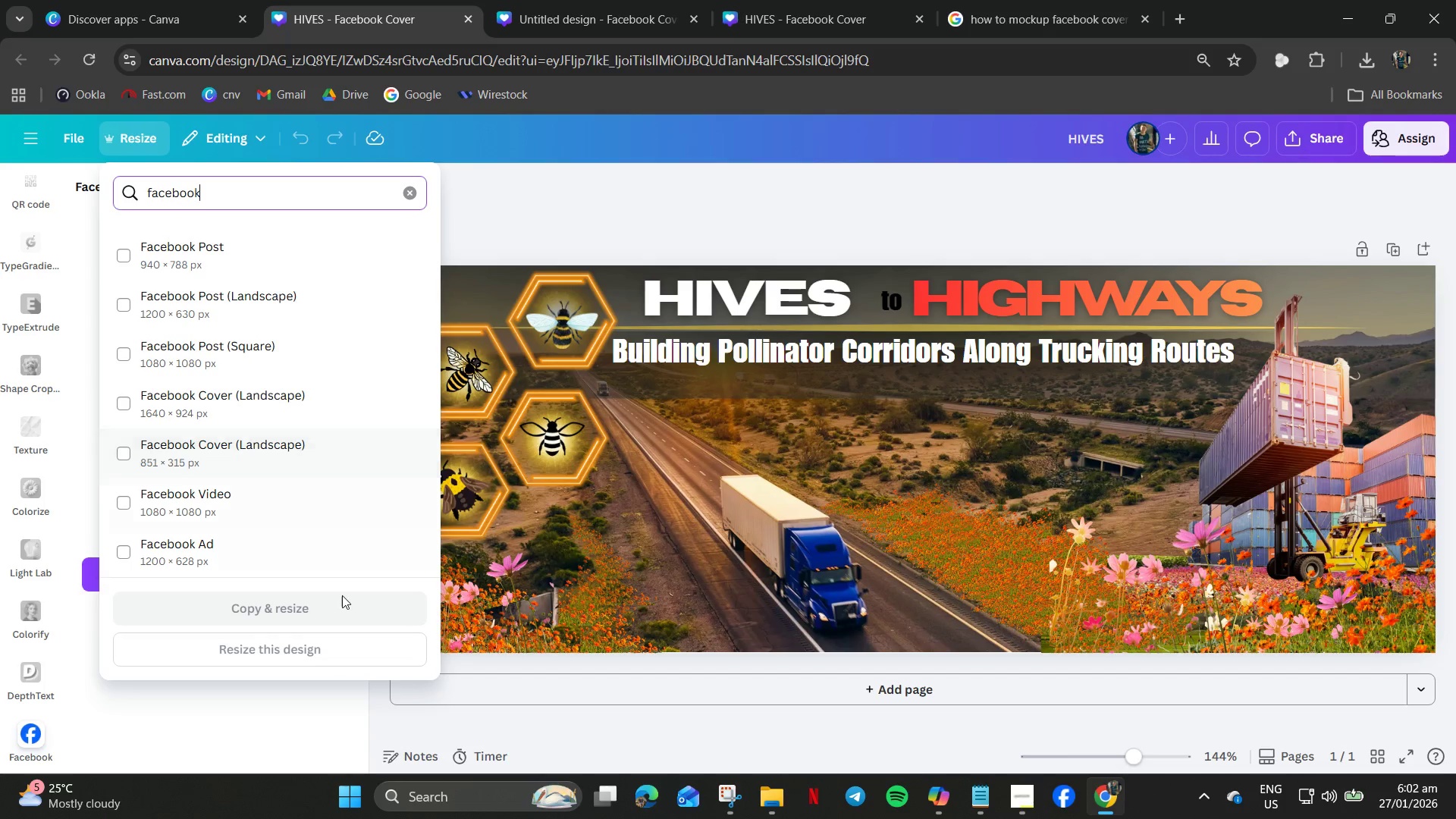 
left_click([856, 761])
 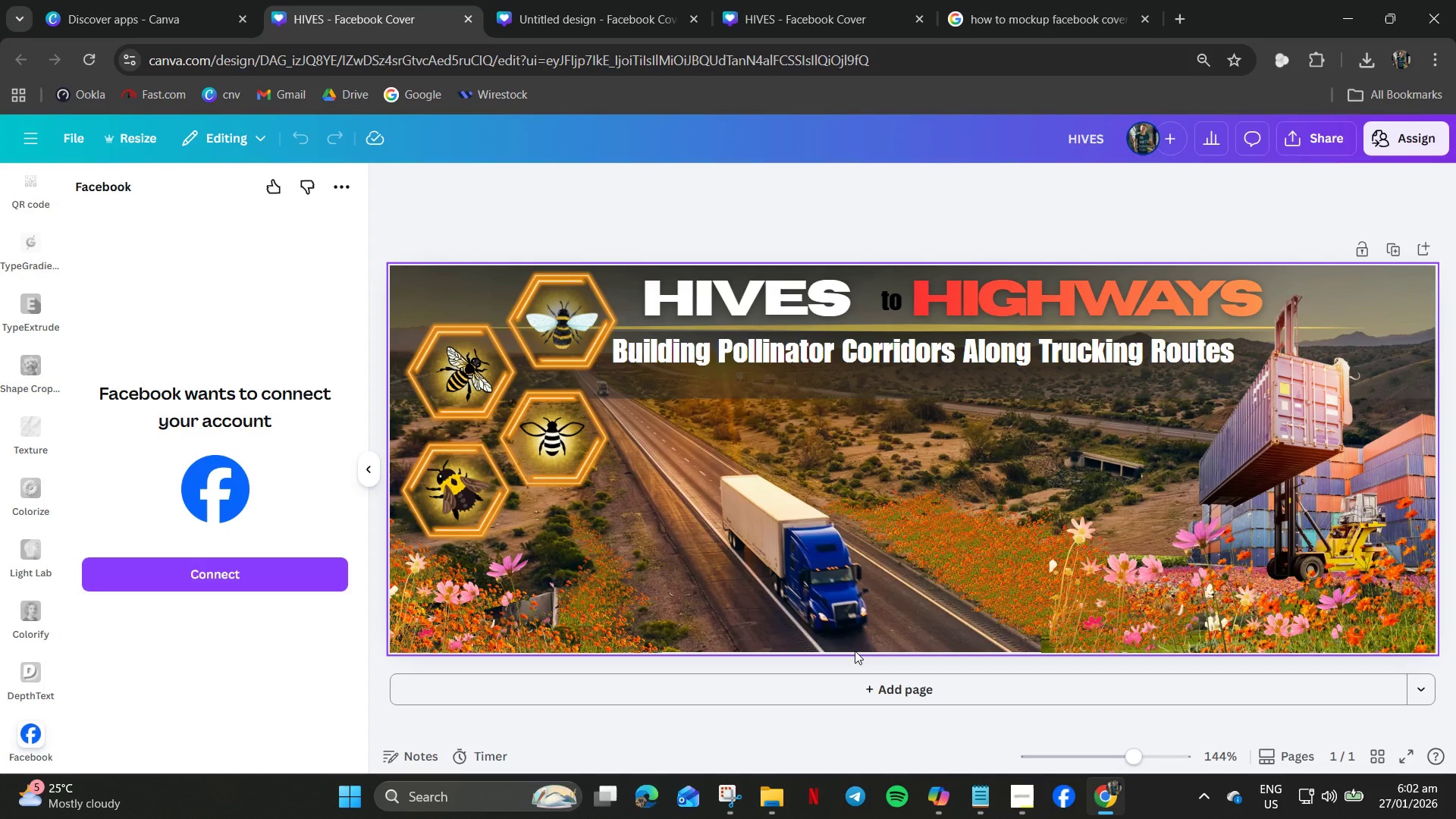 
wait(16.23)
 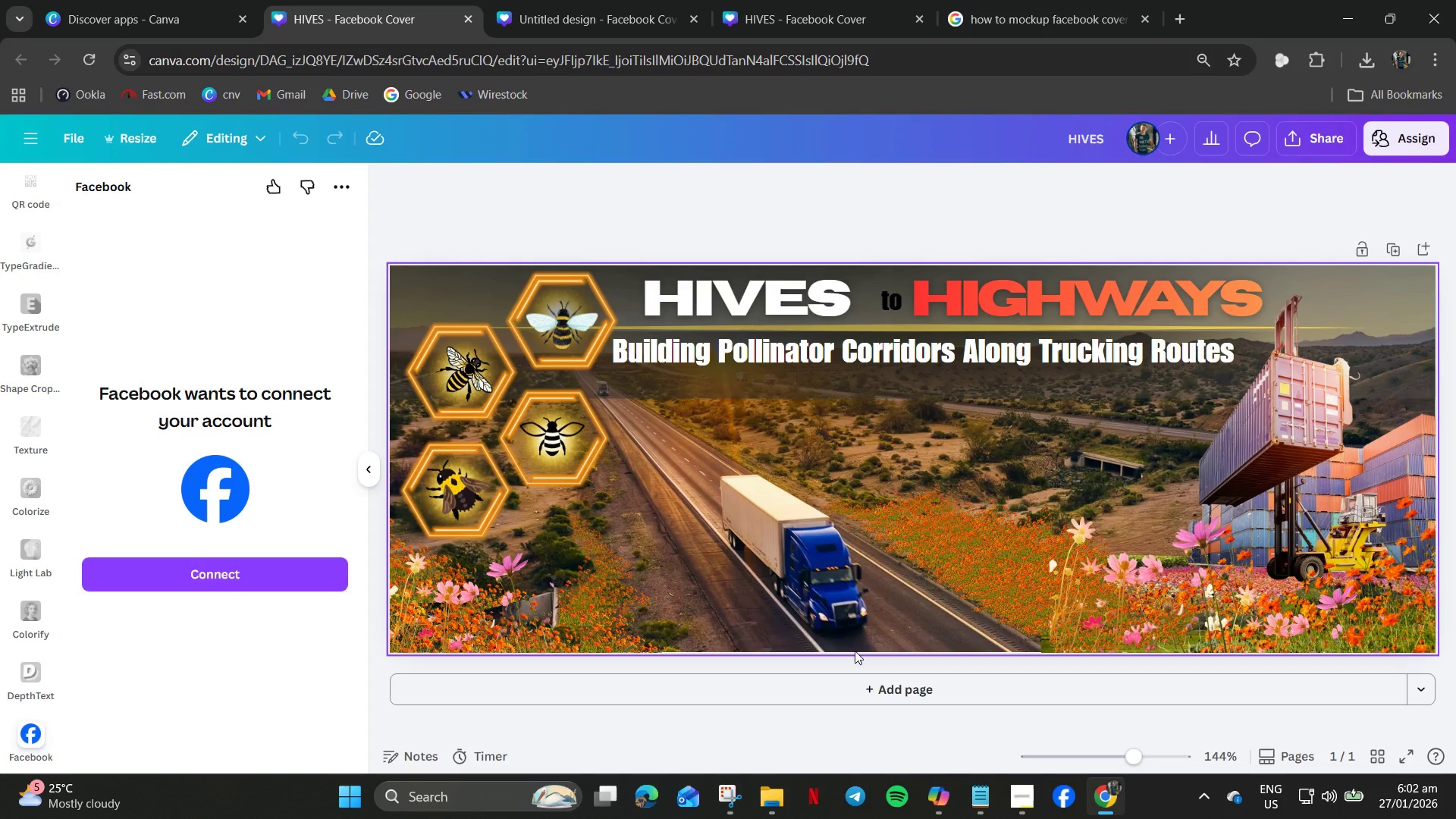 
left_click([798, 0])
 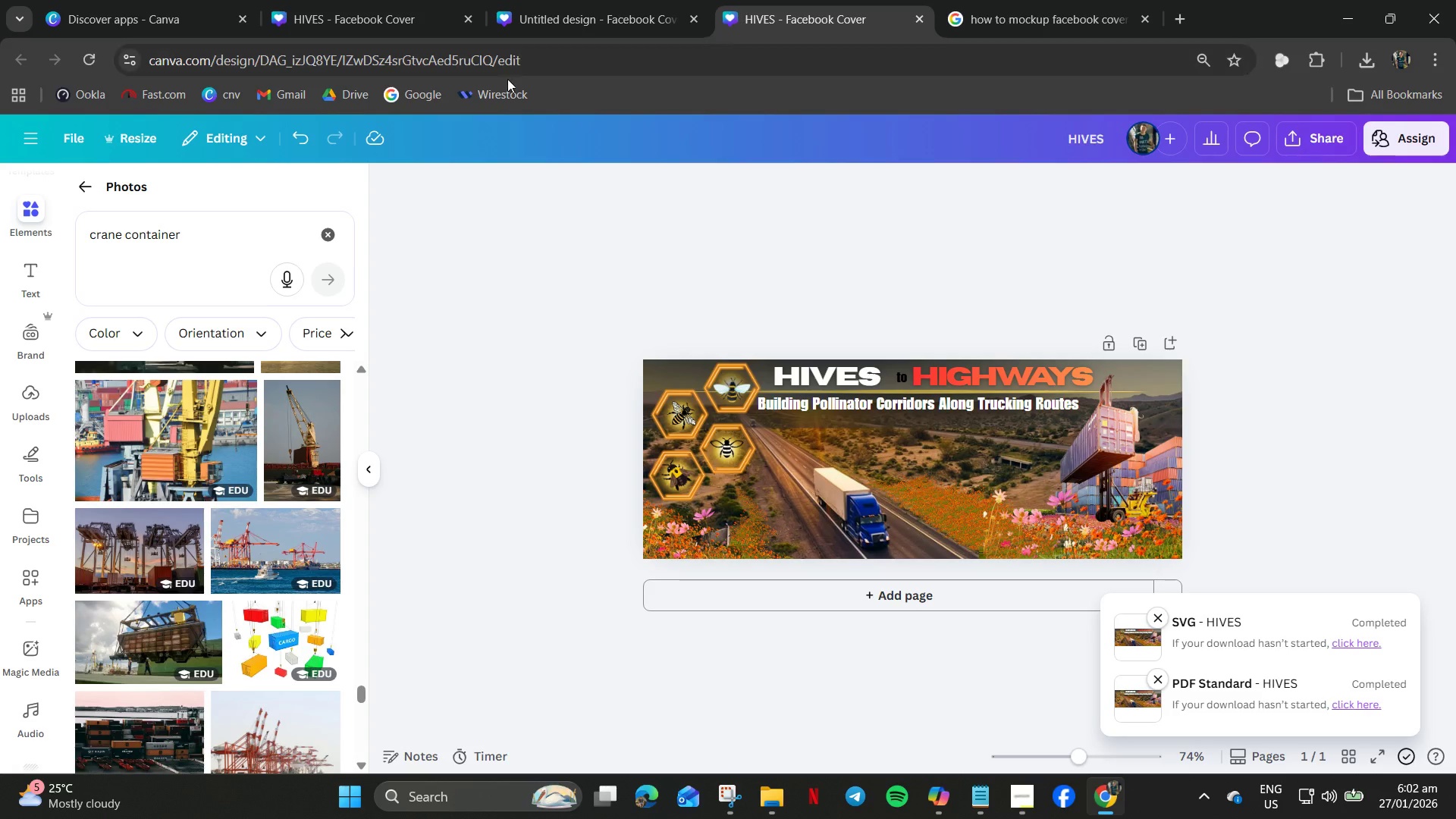 
left_click([340, 5])
 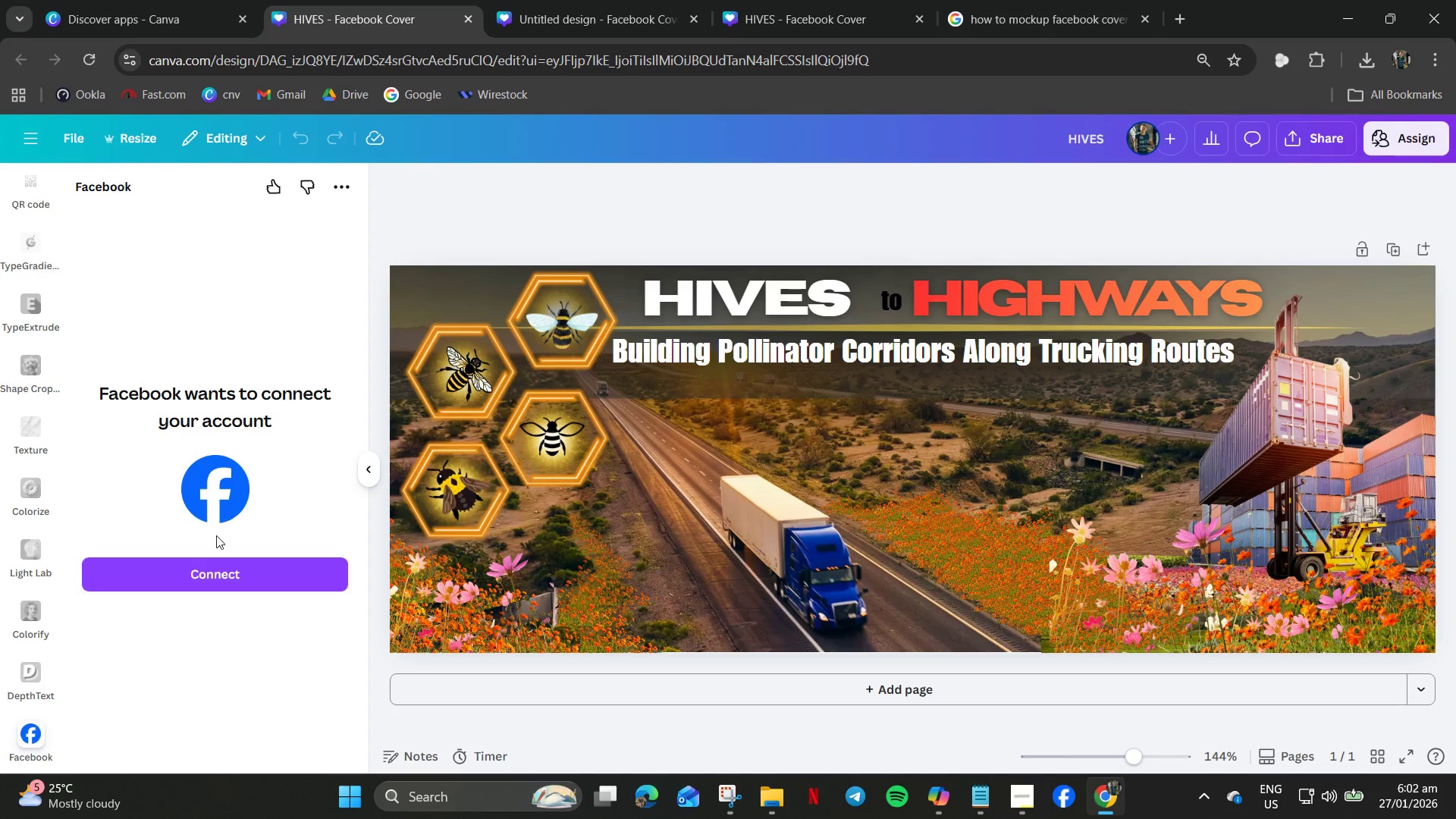 
left_click([208, 574])
 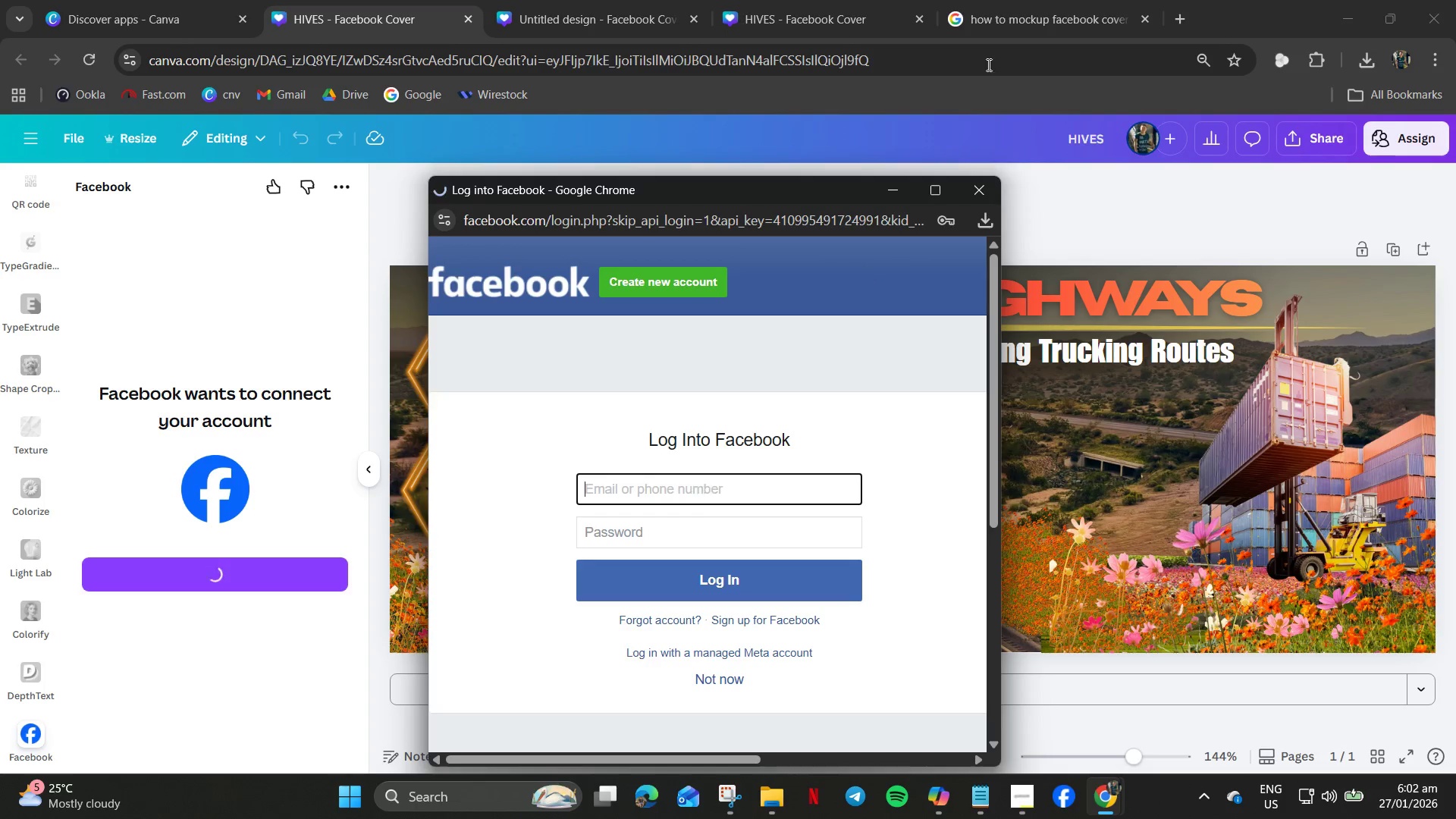 
left_click([982, 185])
 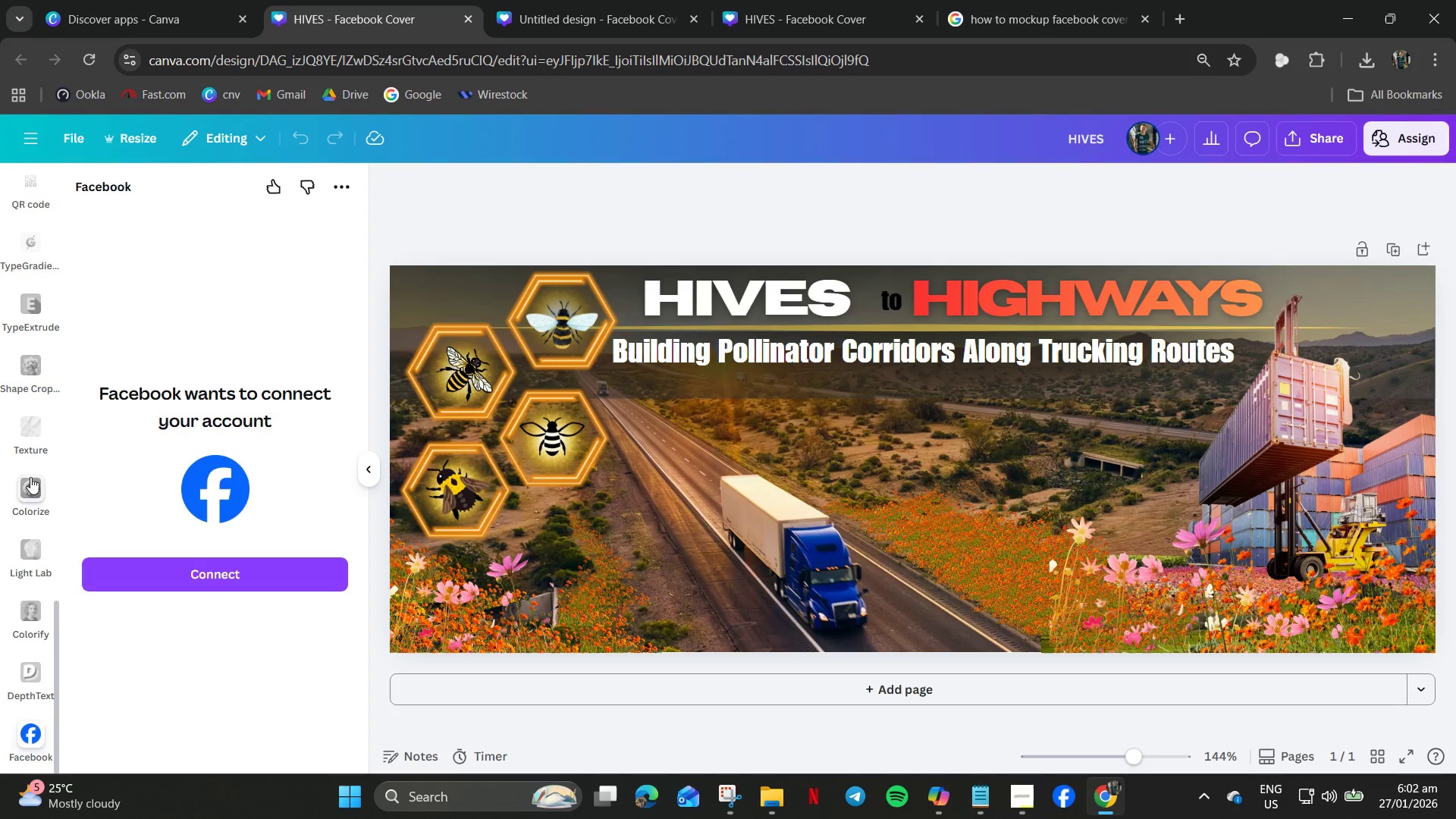 
scroll: coordinate [58, 350], scroll_direction: up, amount: 17.0
 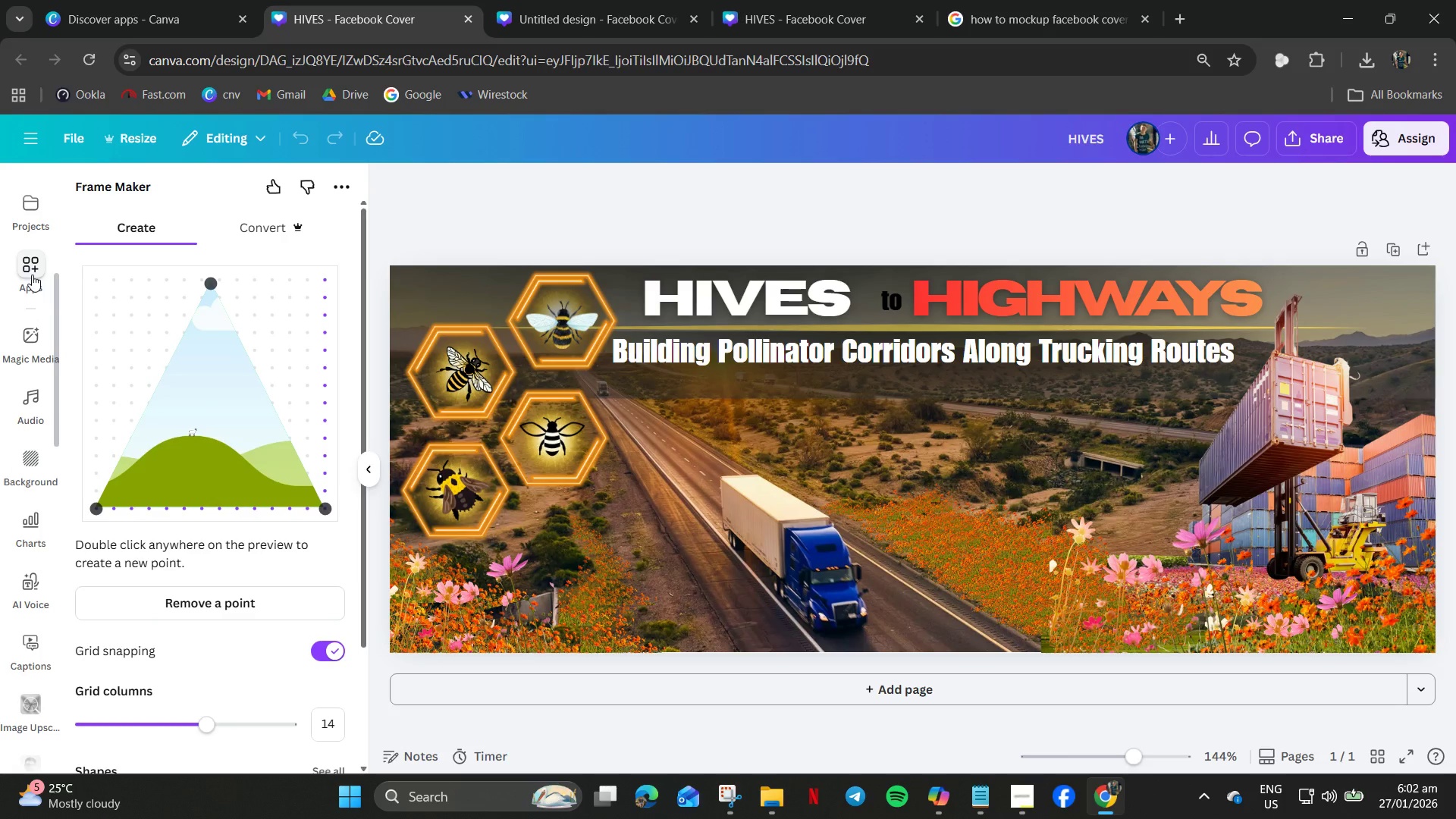 
left_click([32, 275])
 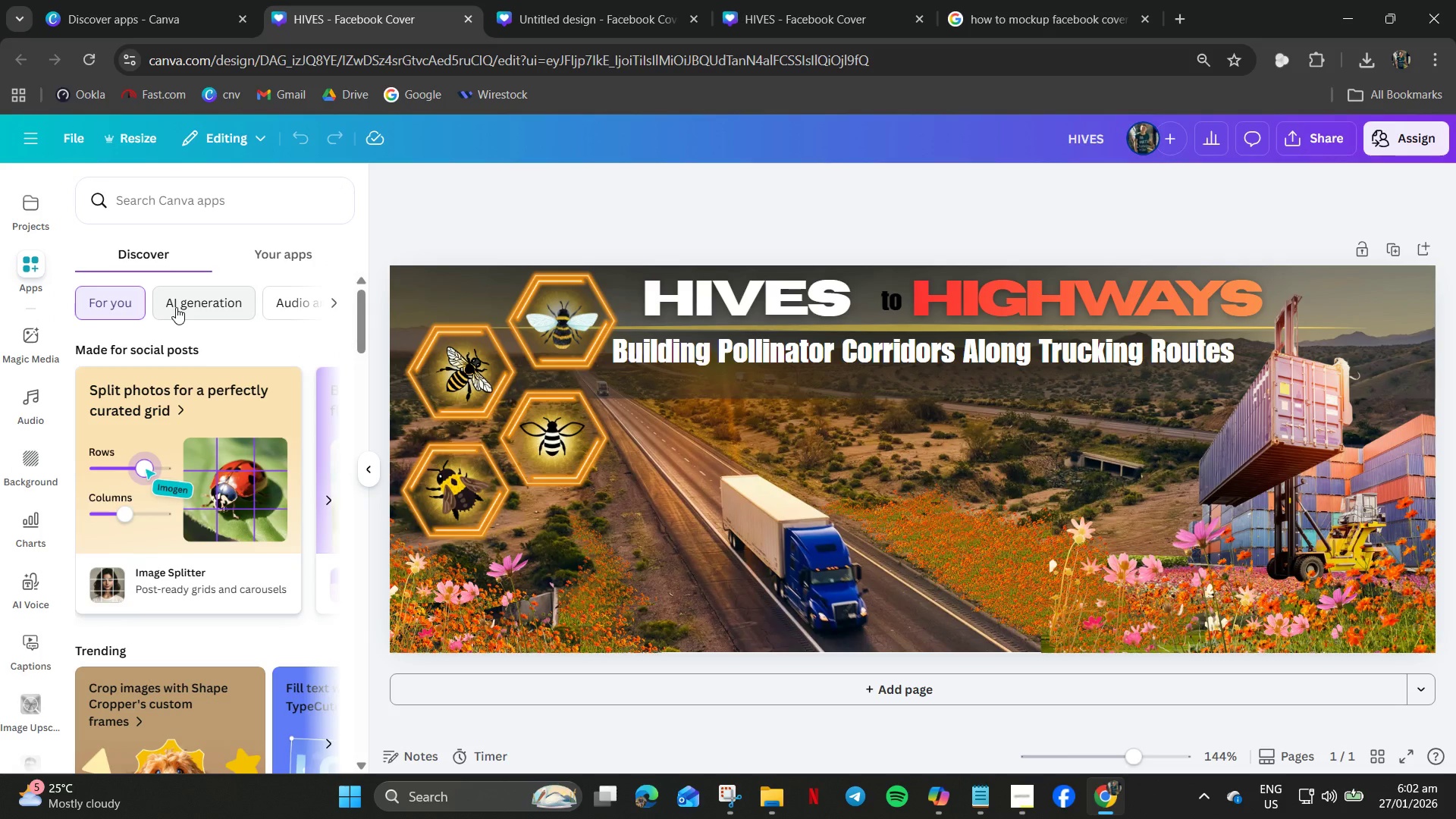 
scroll: coordinate [197, 506], scroll_direction: down, amount: 6.0
 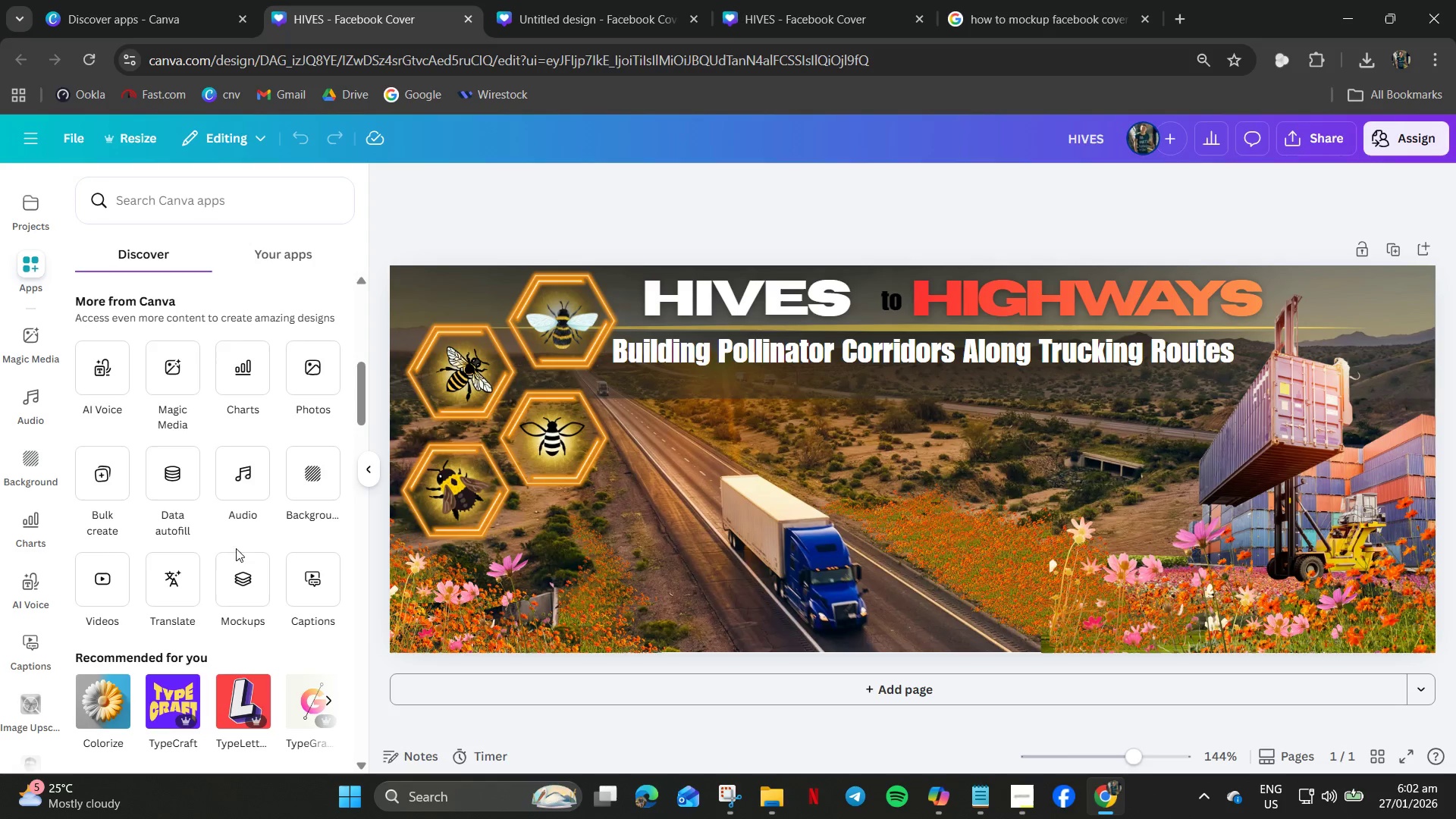 
left_click([256, 587])
 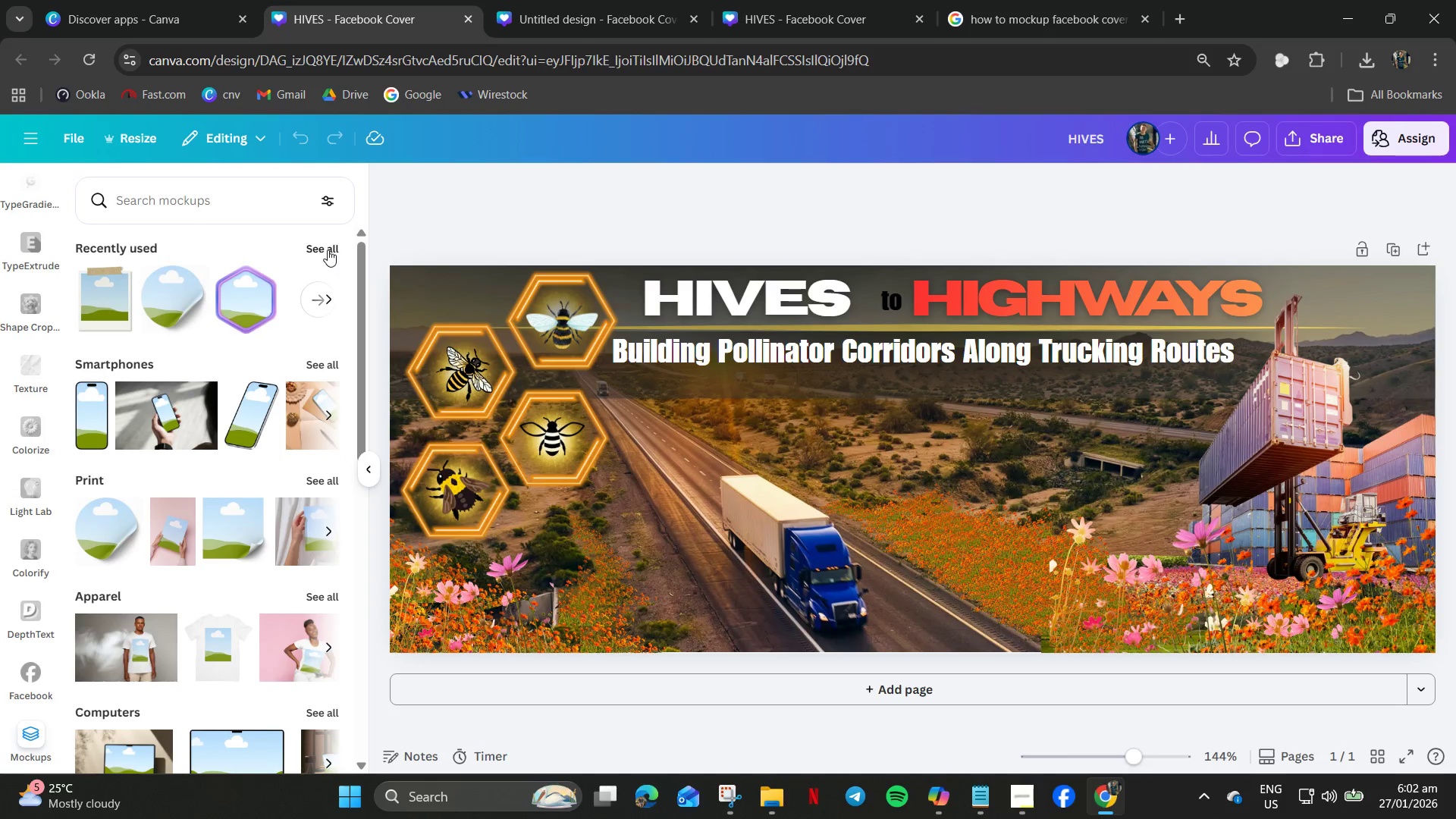 
left_click([228, 209])
 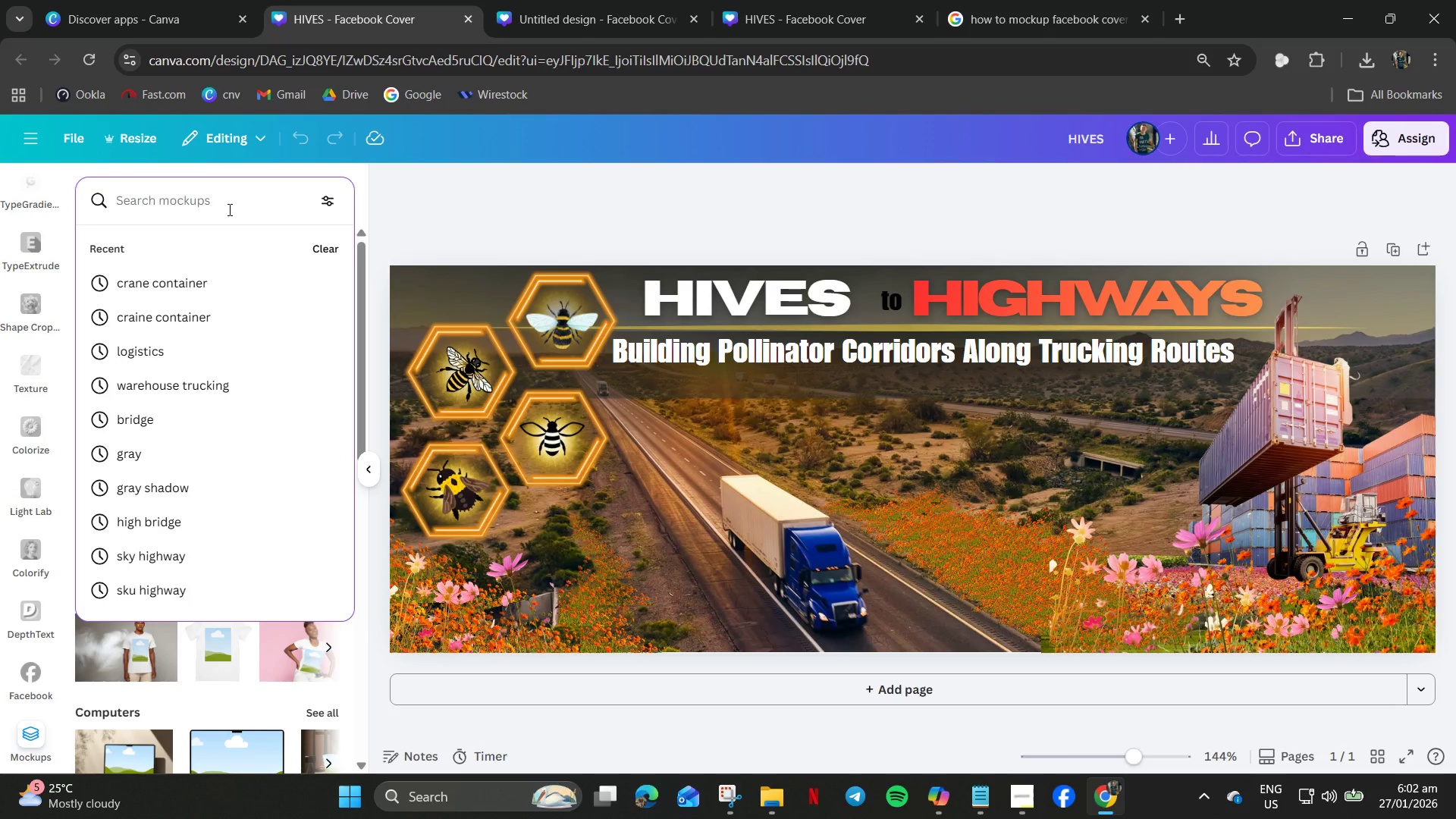 
type(facebb)
key(Backspace)
type(ook)
 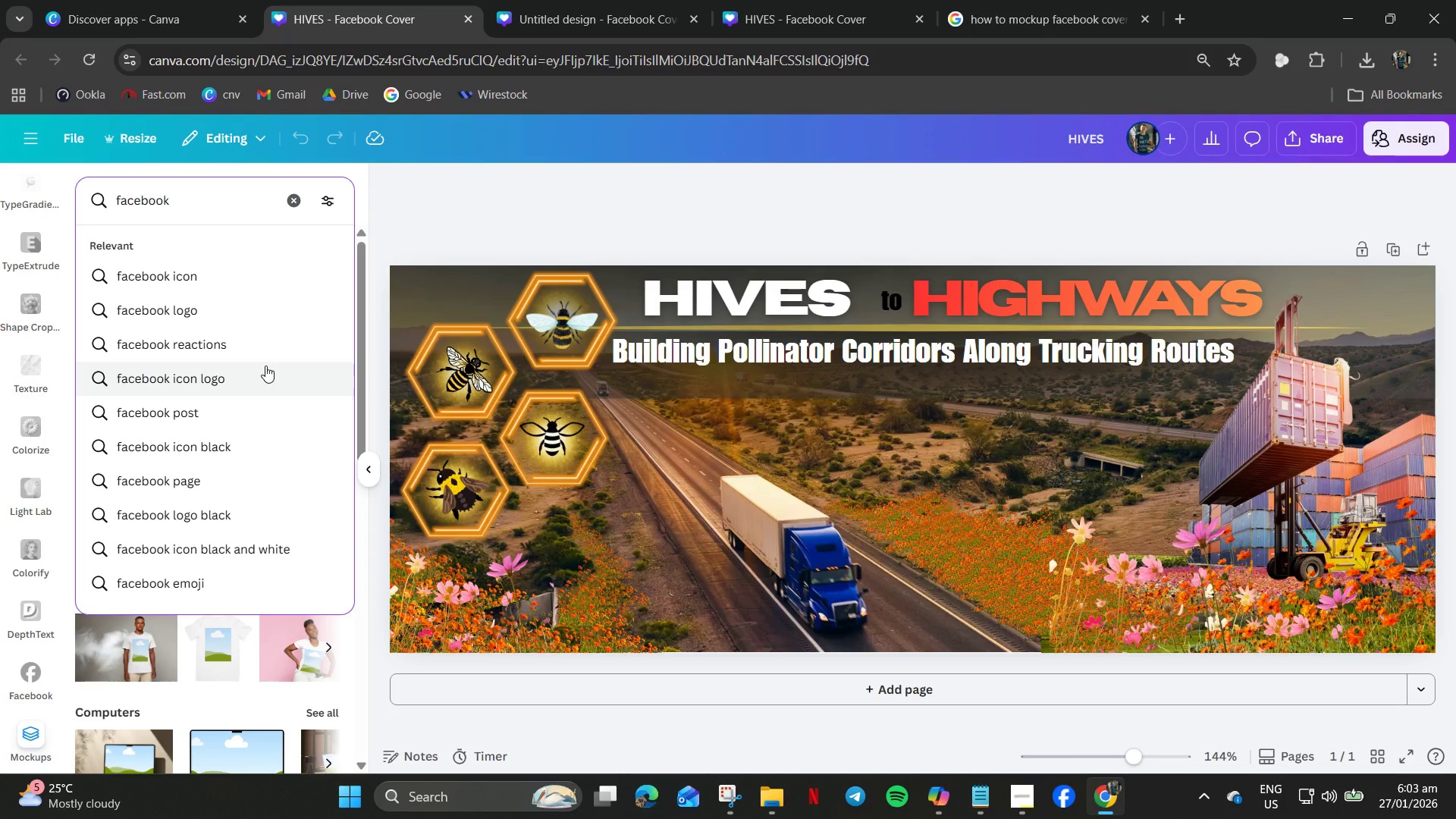 
key(Enter)
 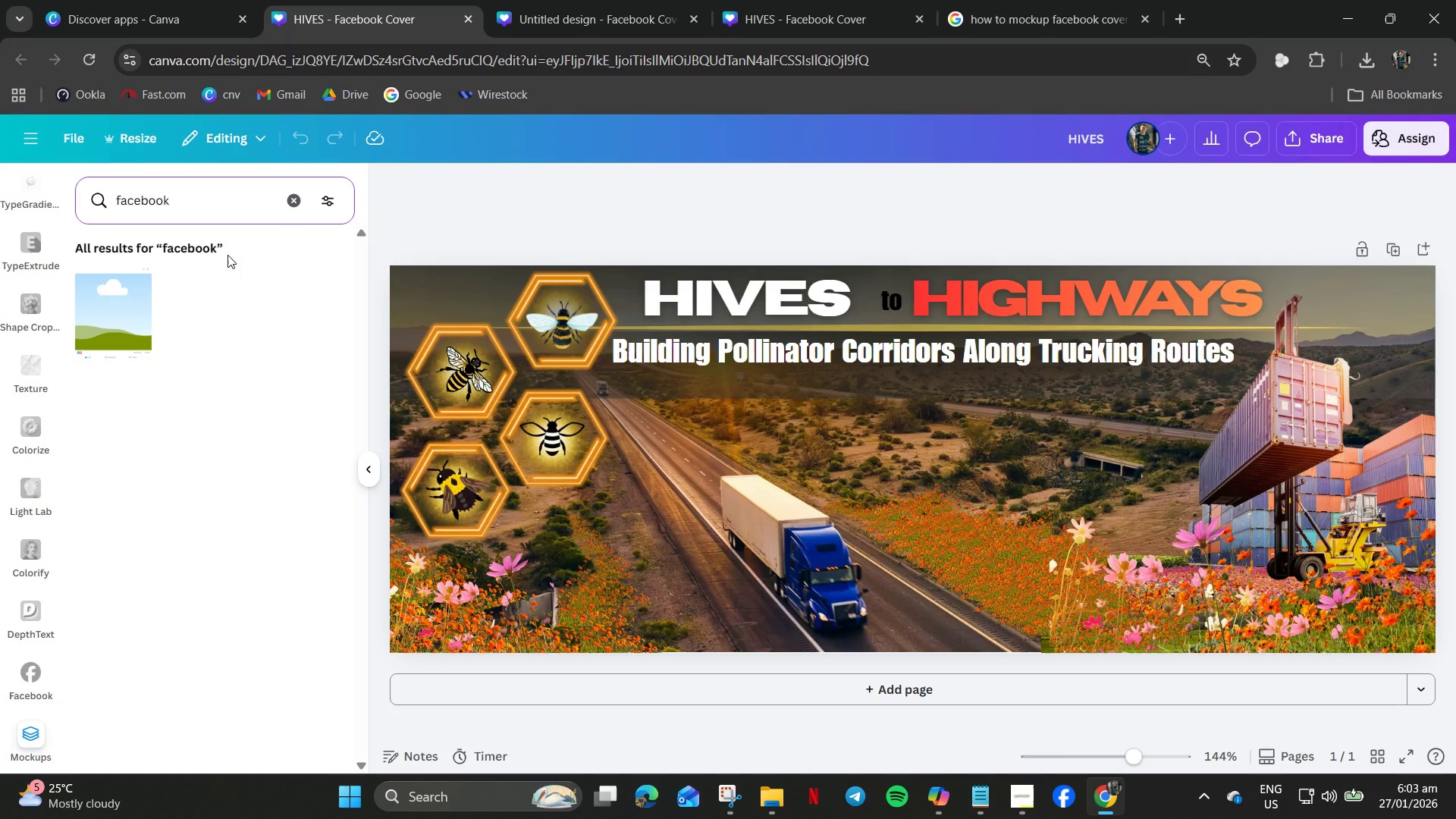 
wait(6.06)
 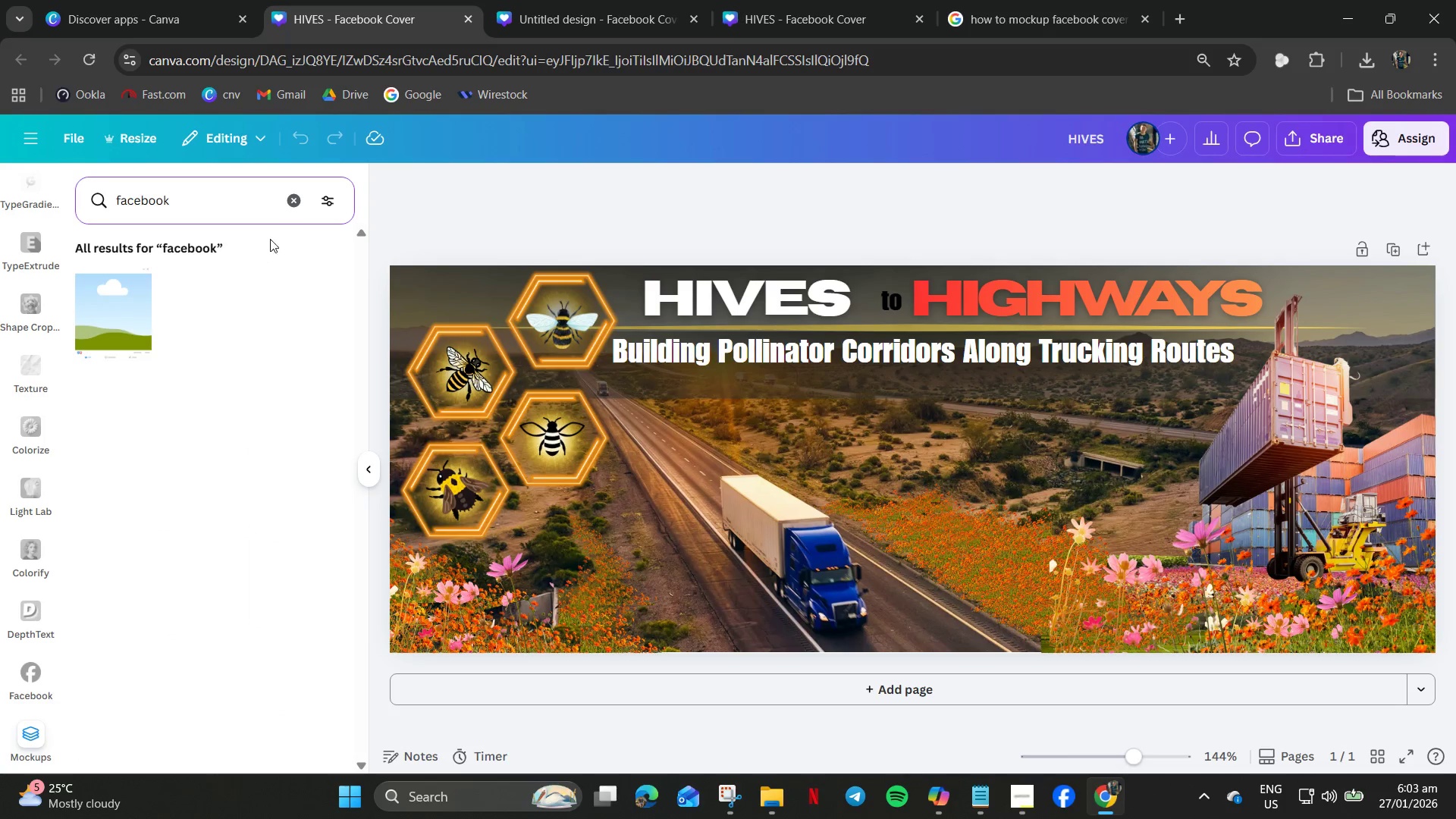 
left_click([290, 195])
 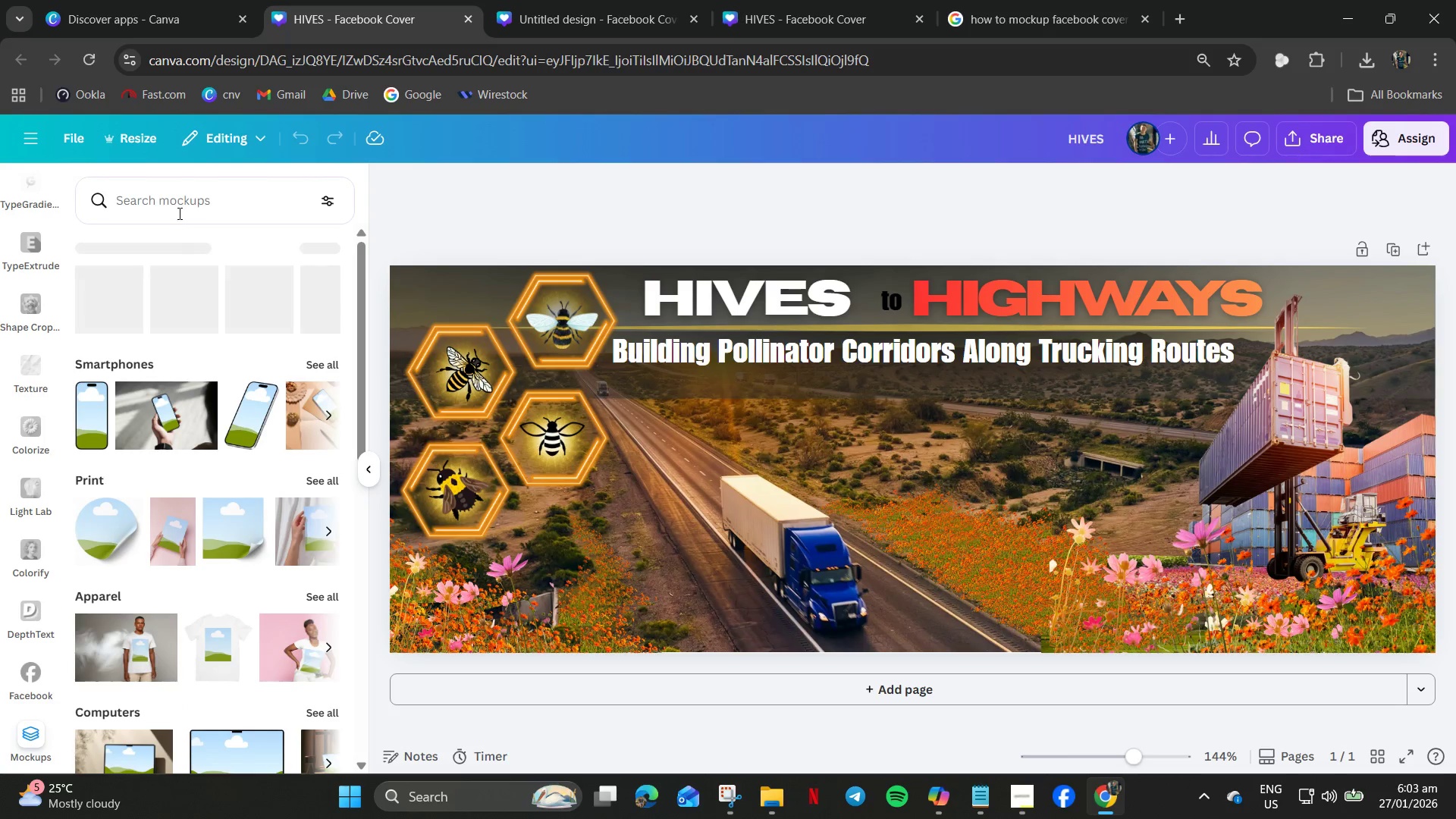 
left_click([174, 199])
 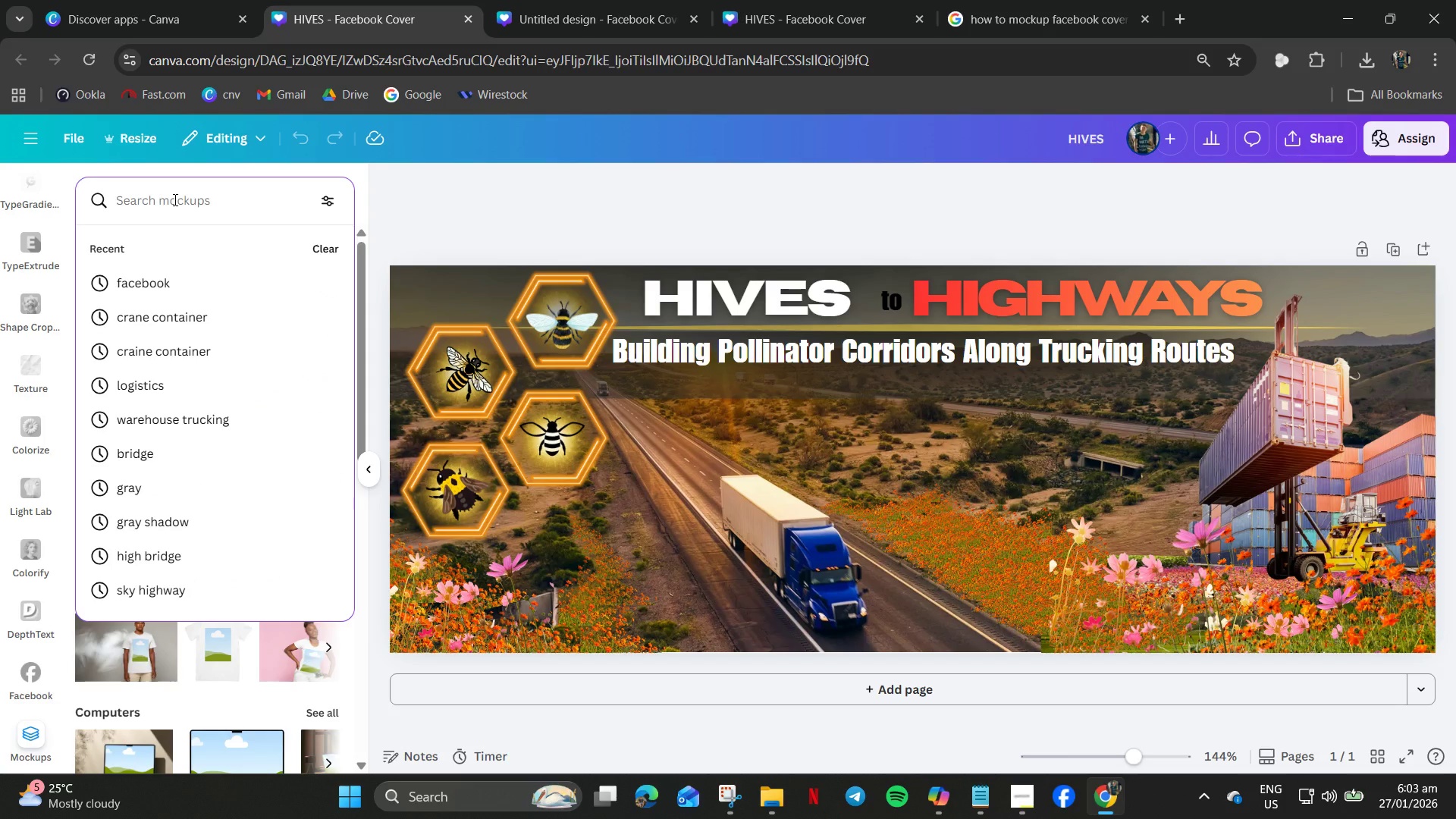 
type(cover)
 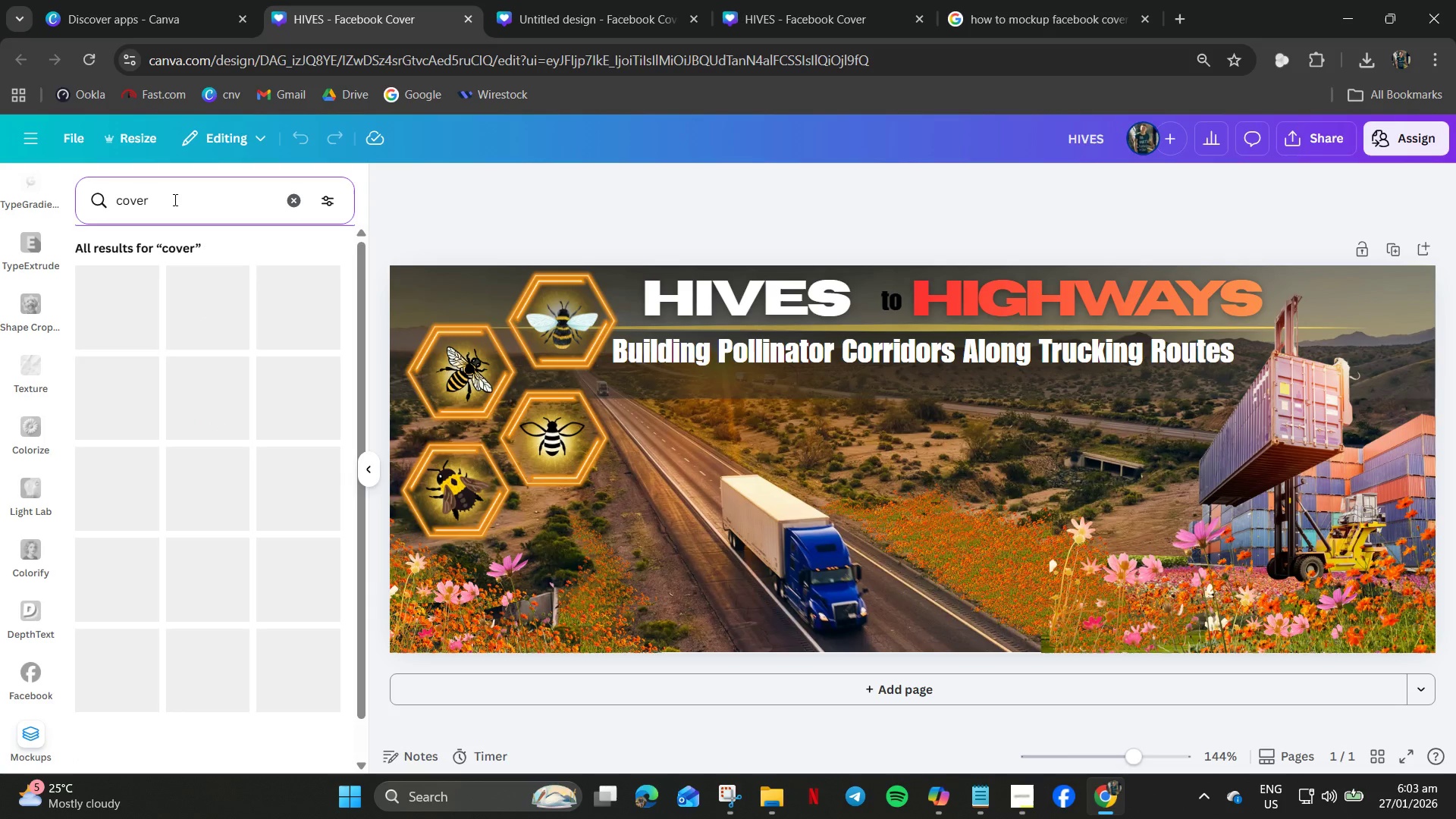 
key(Enter)
 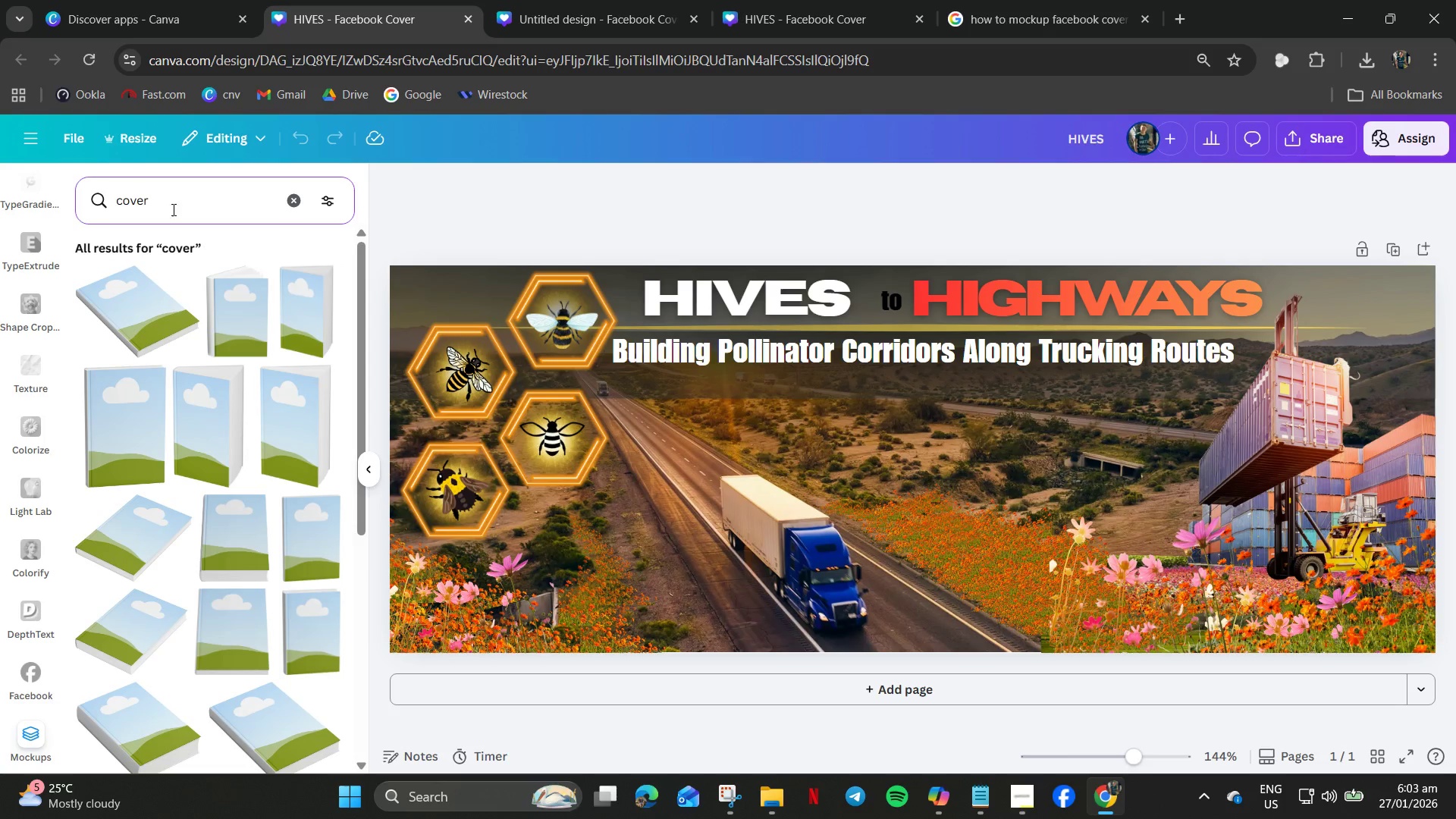 
scroll: coordinate [212, 358], scroll_direction: down, amount: 5.0
 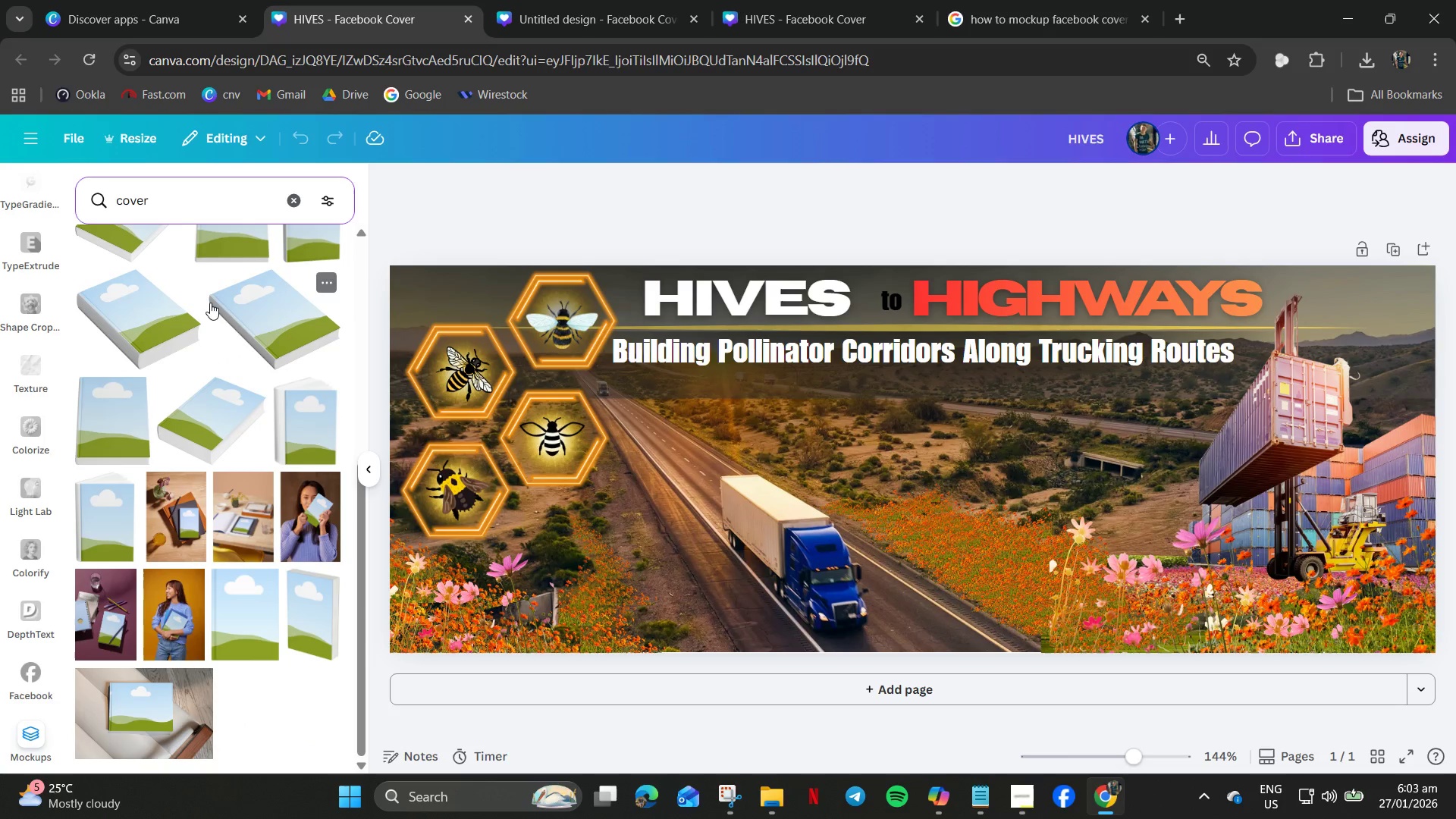 
left_click([193, 200])
 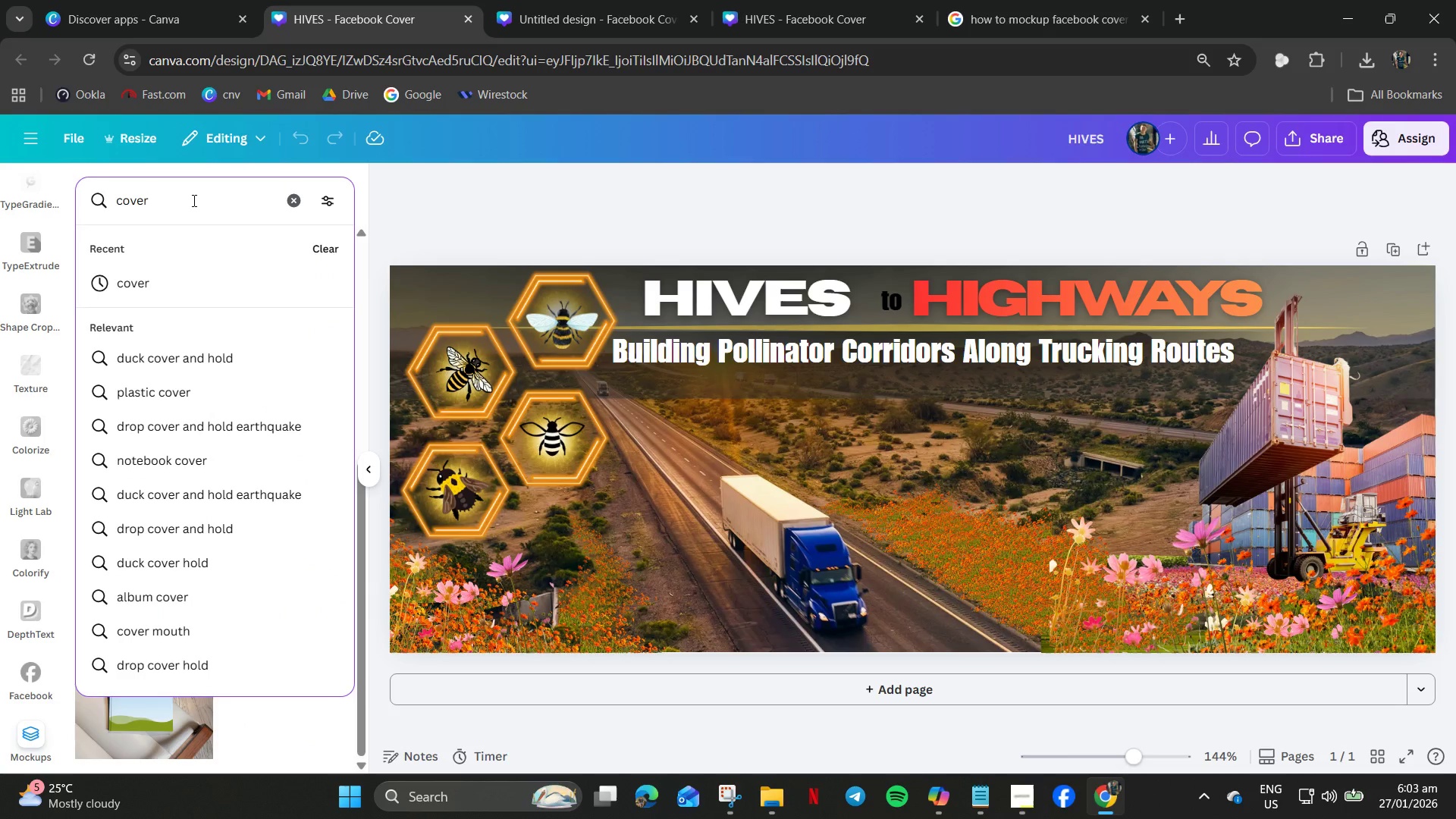 
type( facenp)
key(Backspace)
key(Backspace)
type(book)
 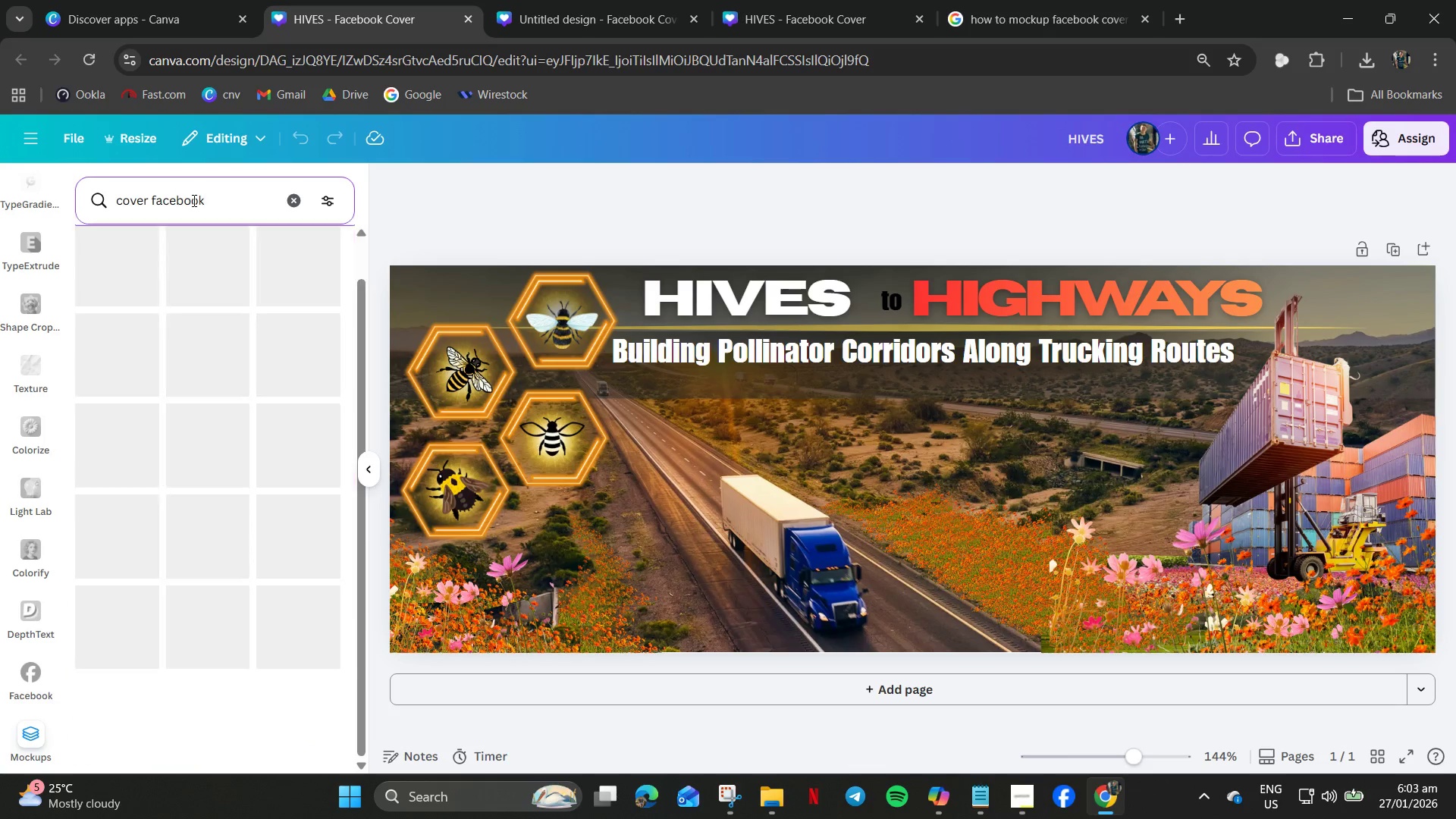 
key(Enter)
 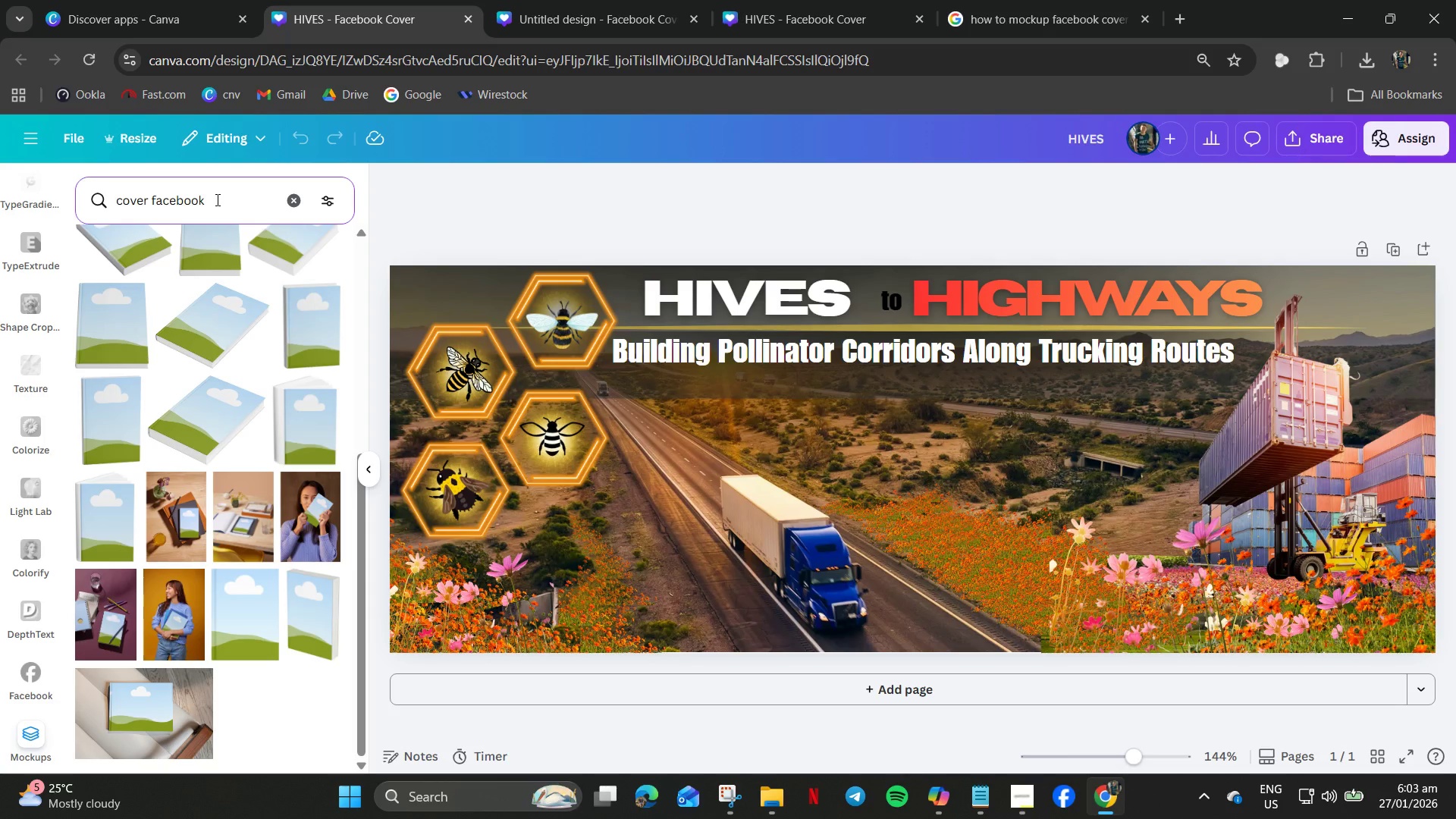 
scroll: coordinate [210, 559], scroll_direction: down, amount: 15.0
 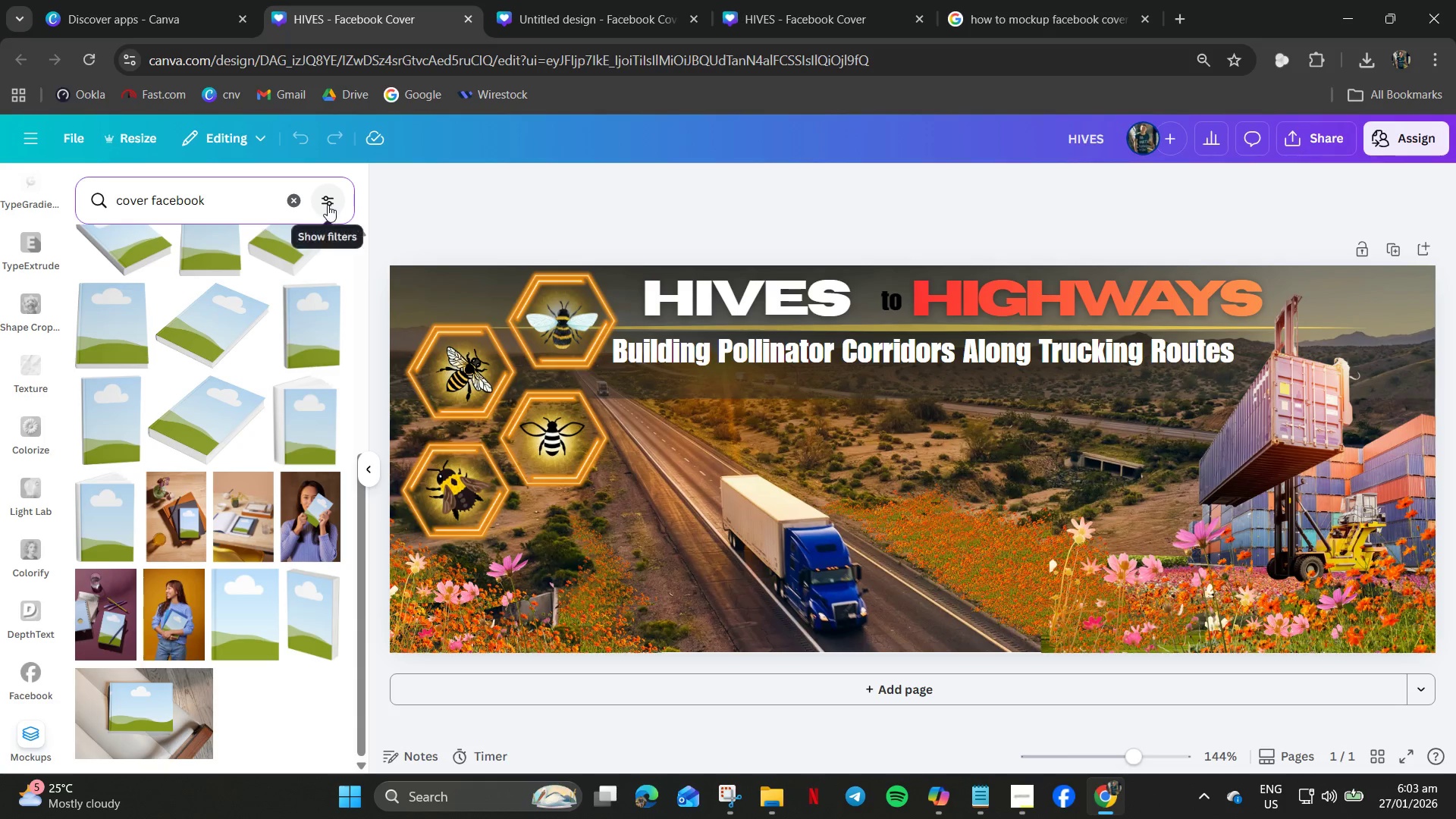 
left_click([293, 202])
 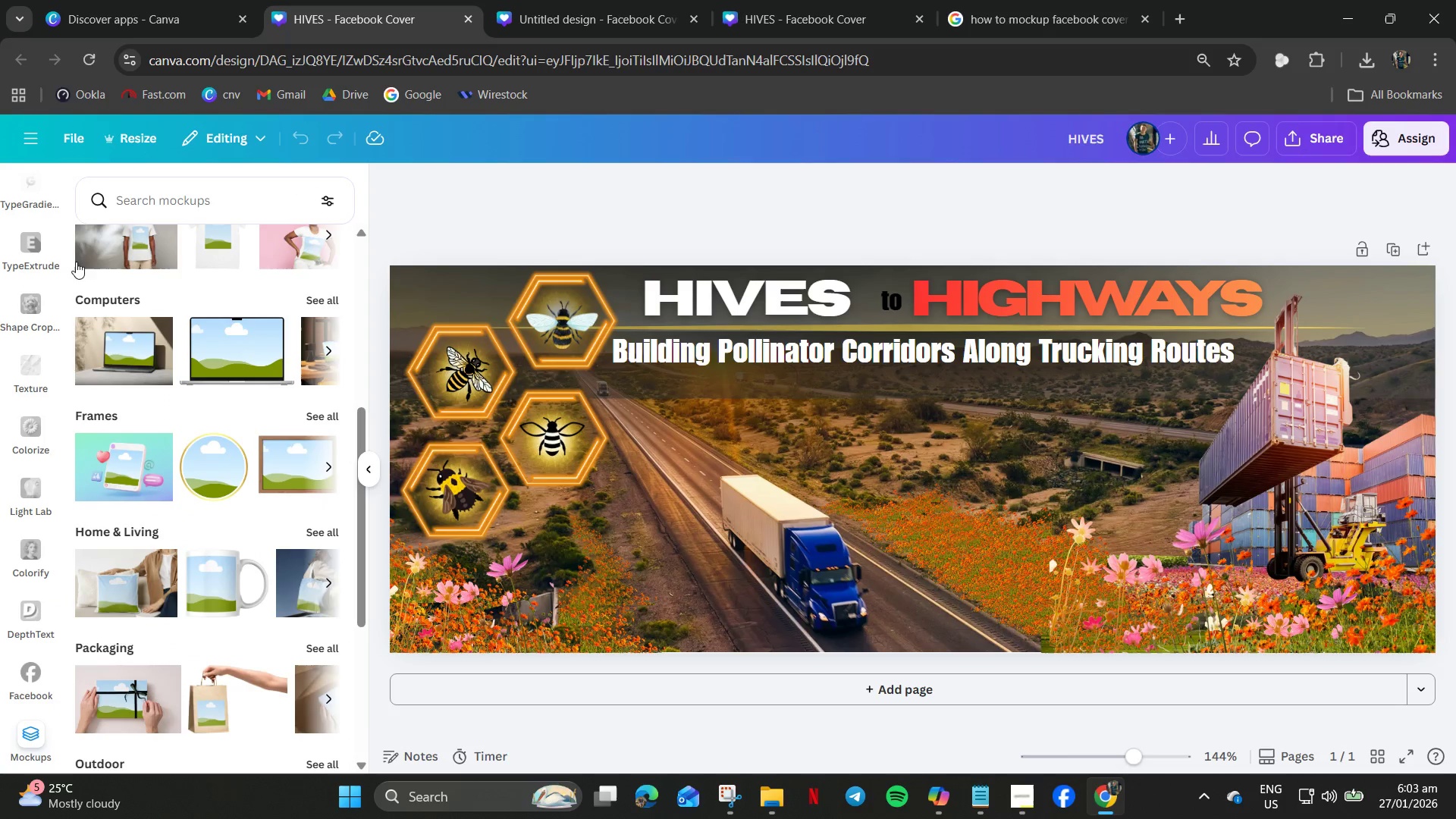 
wait(10.22)
 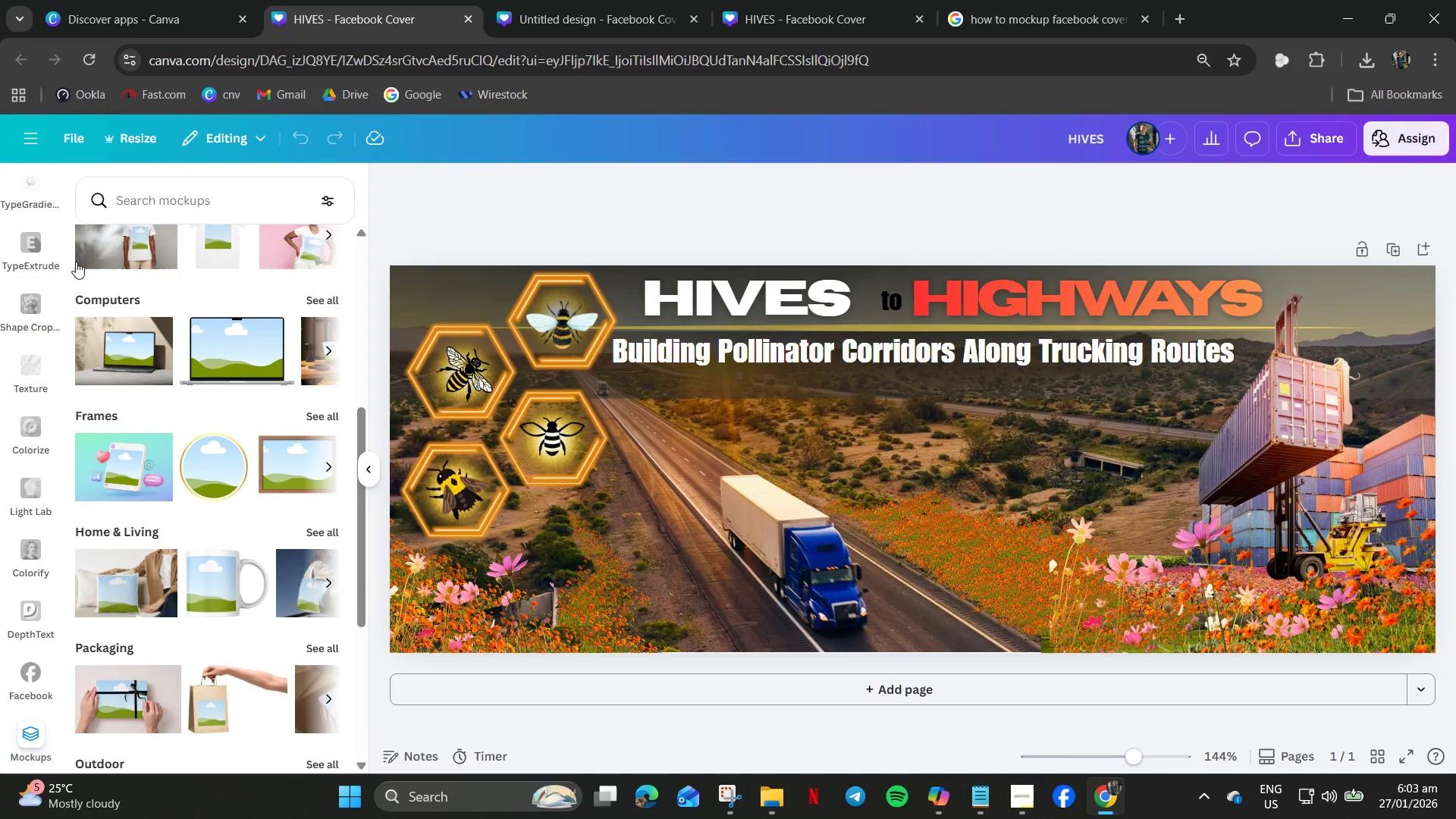 
hold_key(key=ControlLeft, duration=0.36)
 